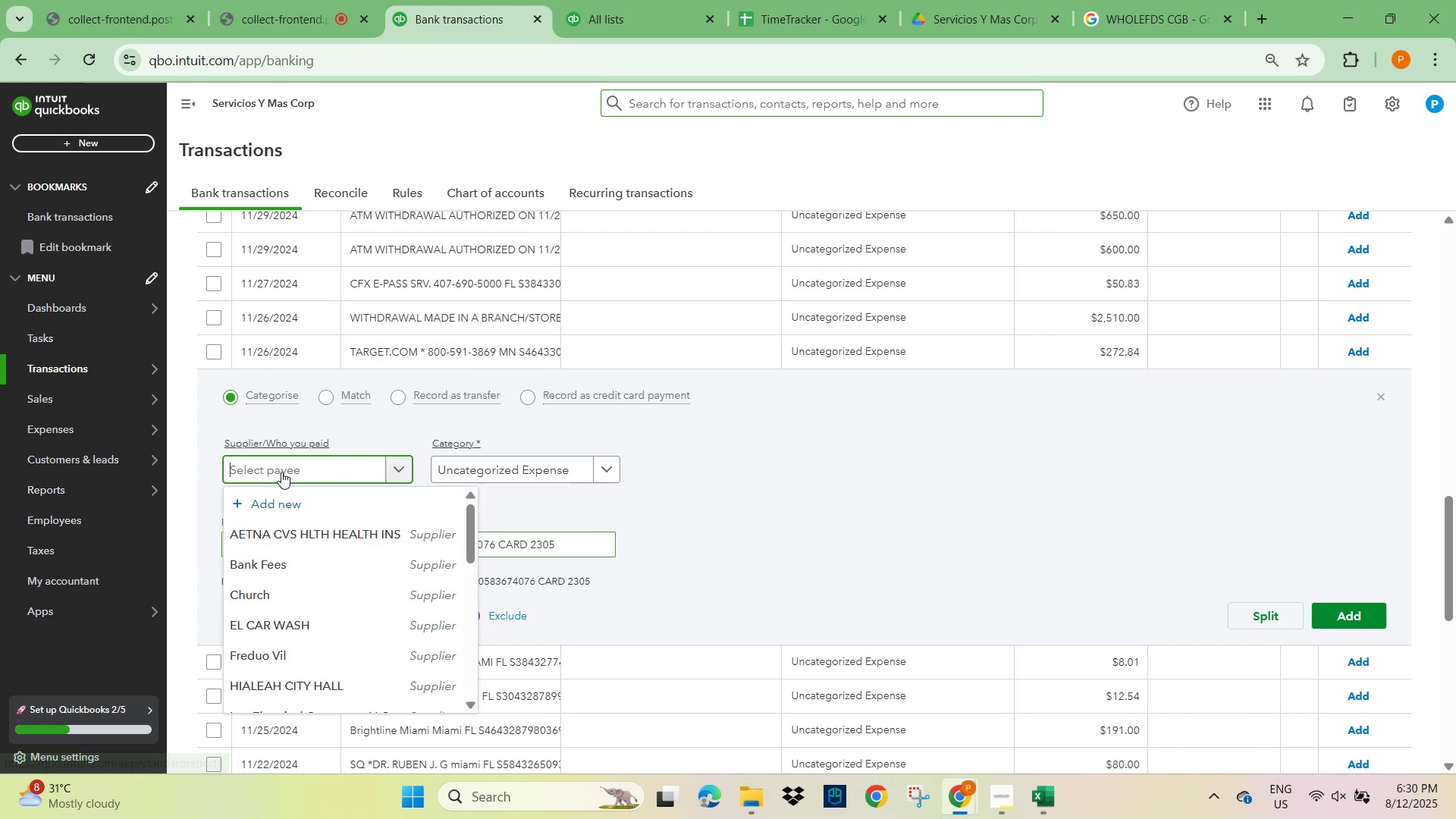 
key(Control+V)
 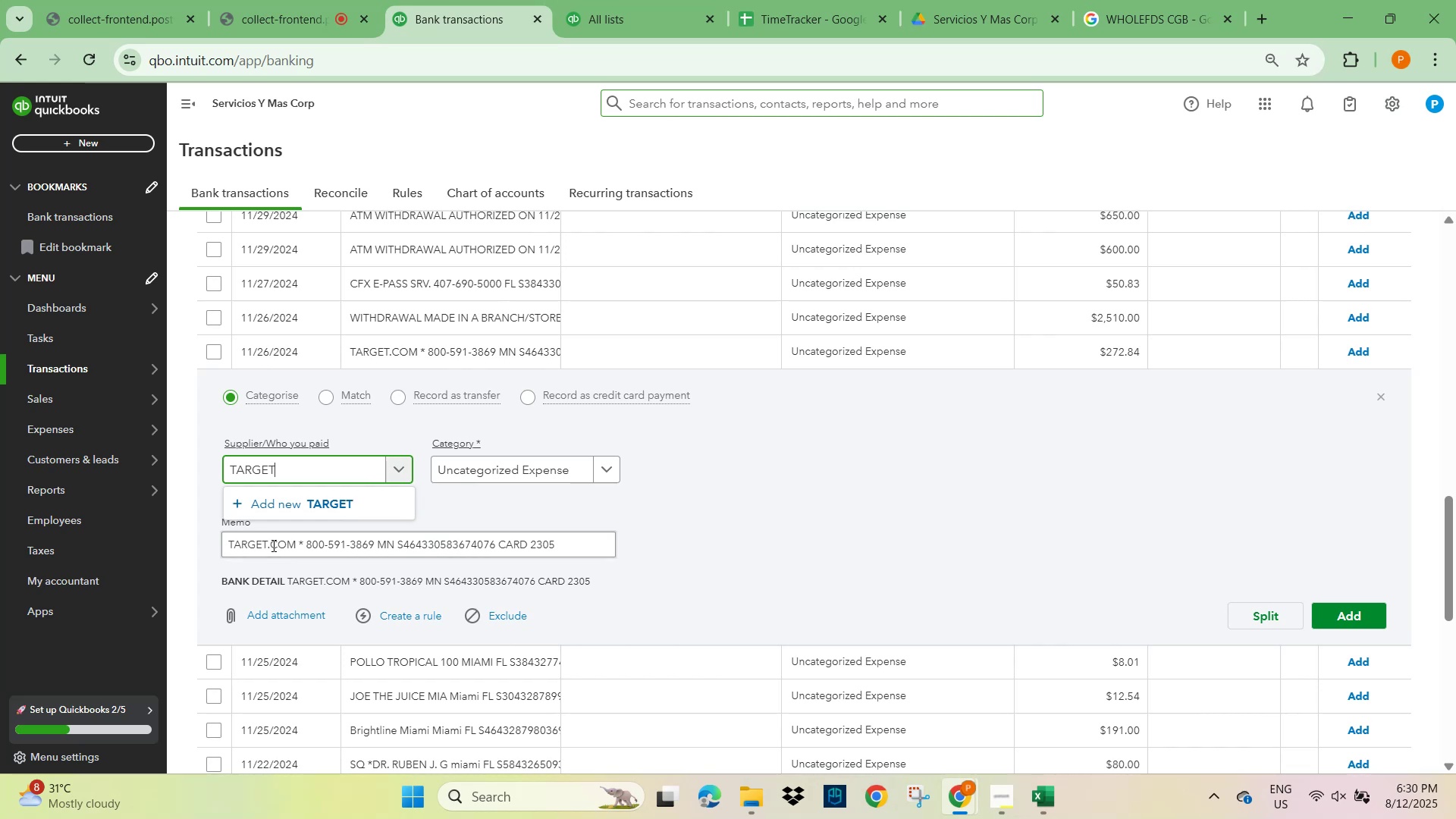 
left_click([336, 504])
 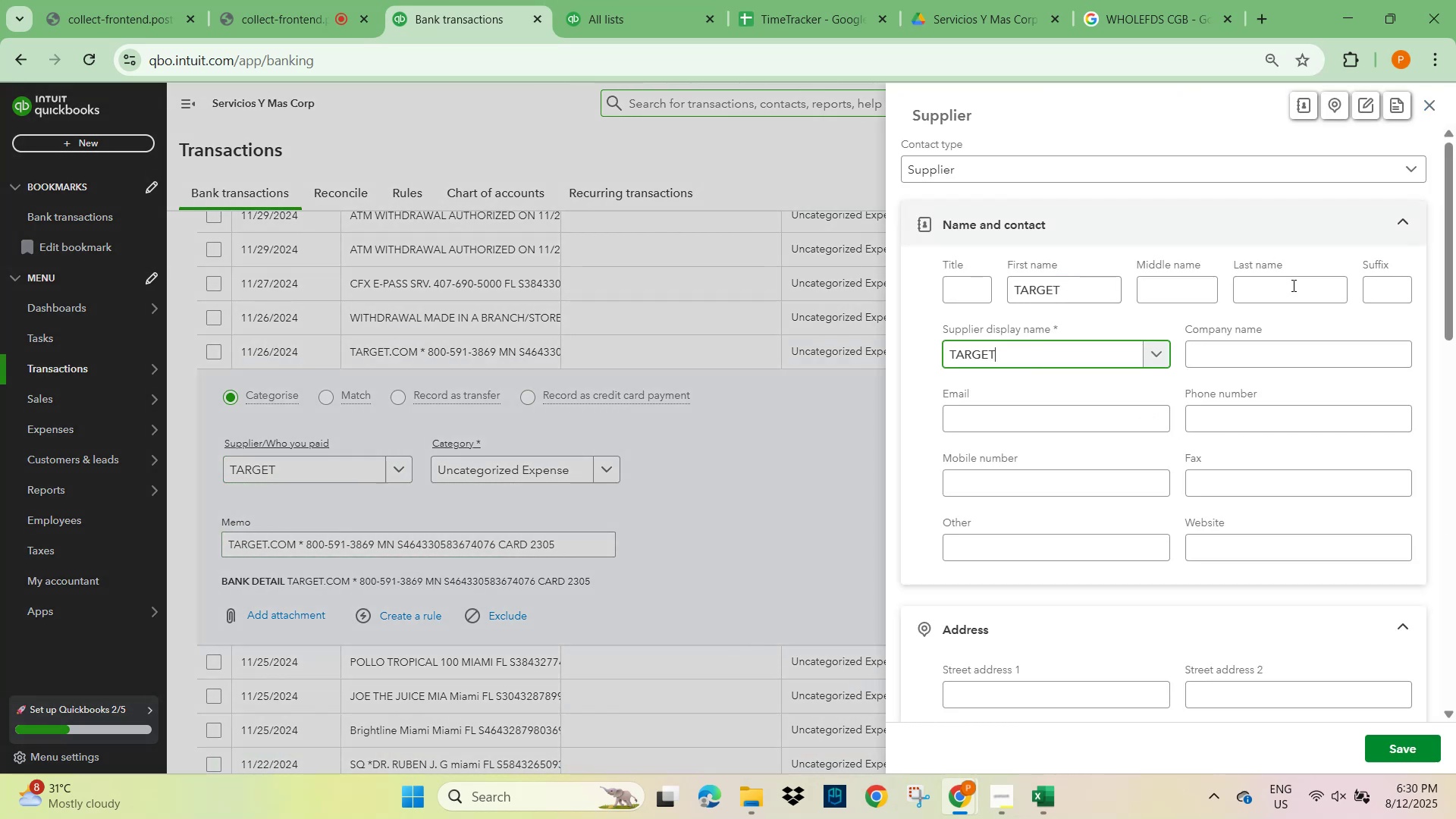 
scroll: coordinate [1185, 510], scroll_direction: down, amount: 13.0
 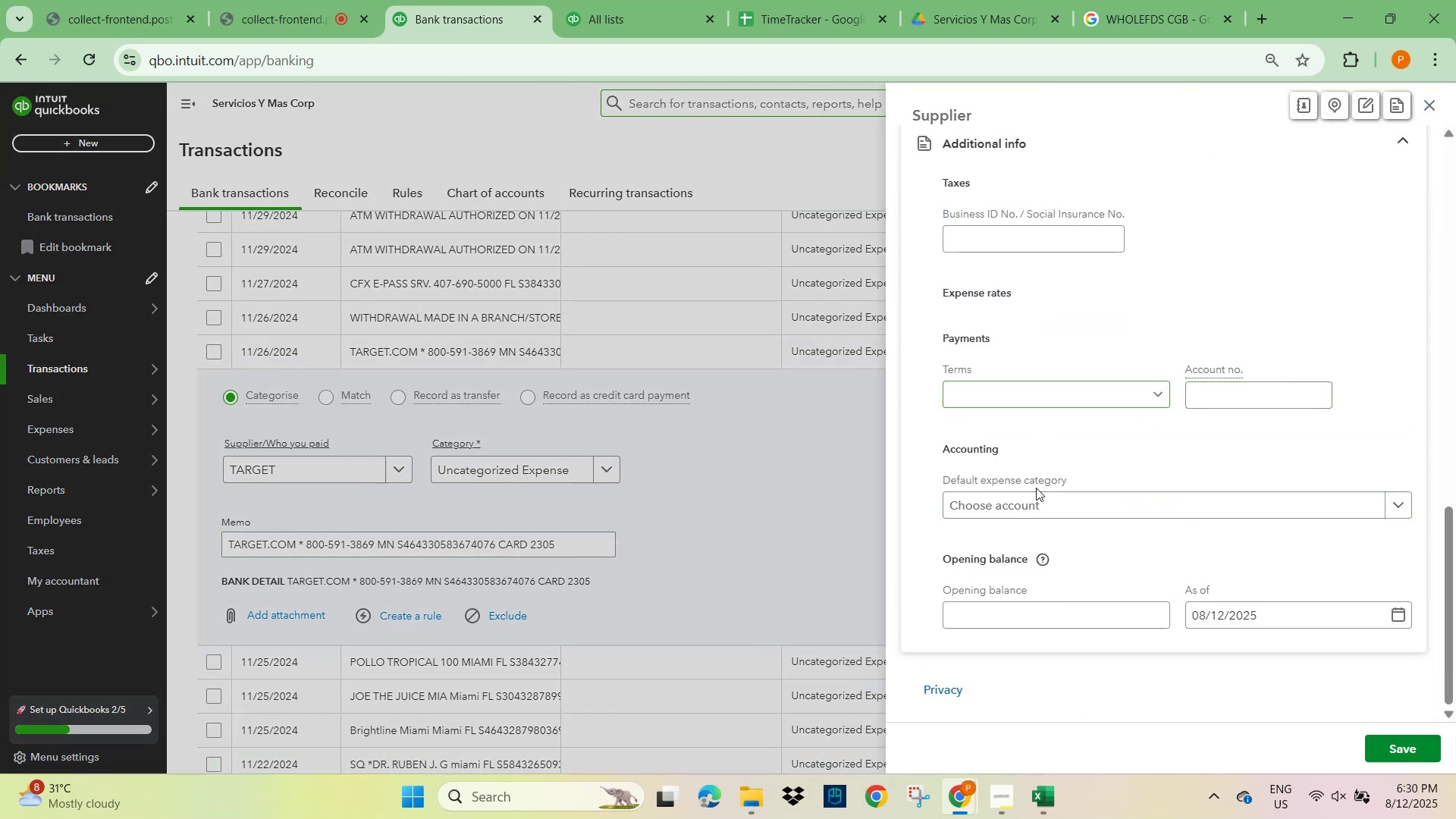 
left_click([1039, 514])
 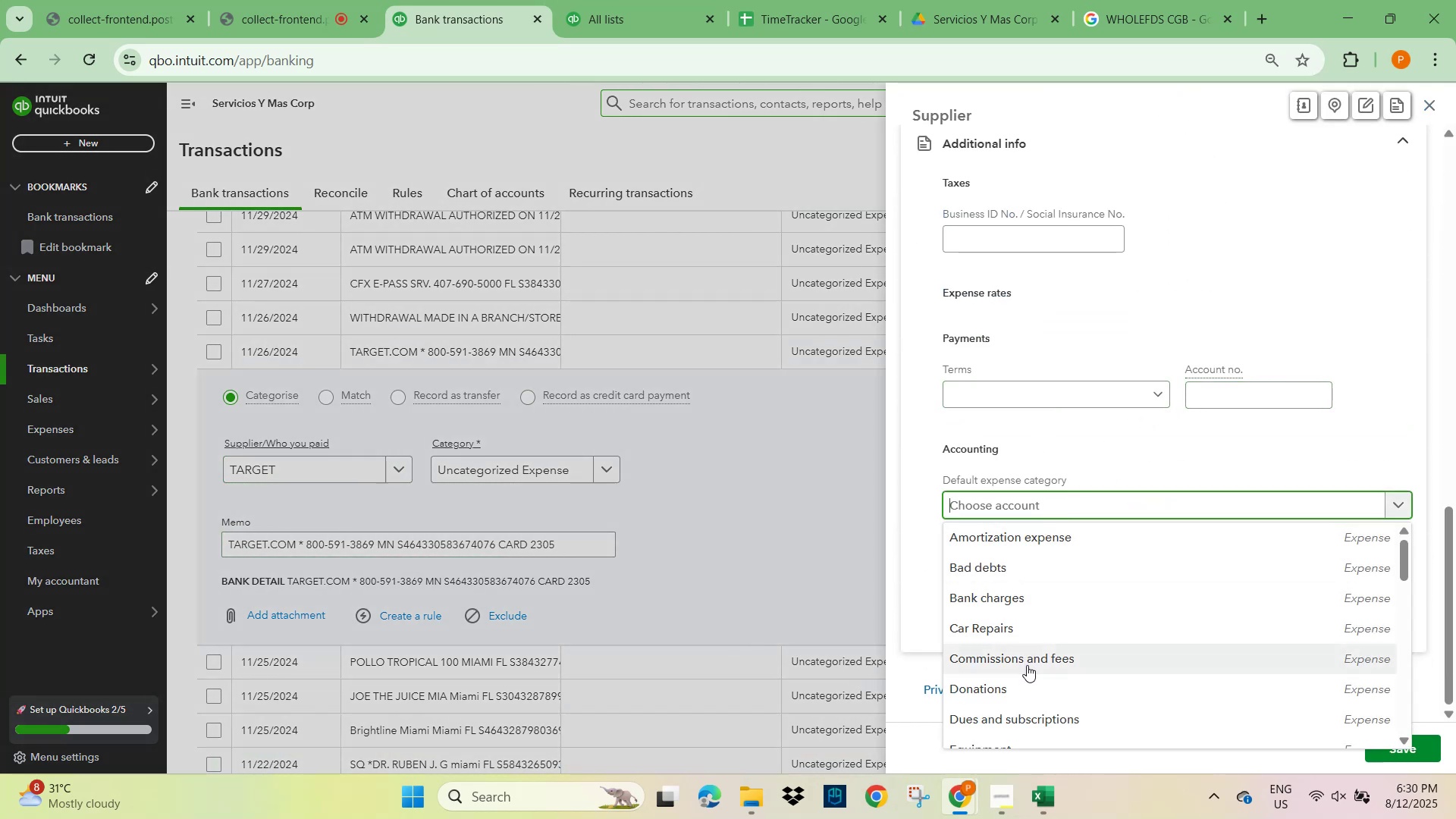 
scroll: coordinate [1040, 679], scroll_direction: down, amount: 4.0
 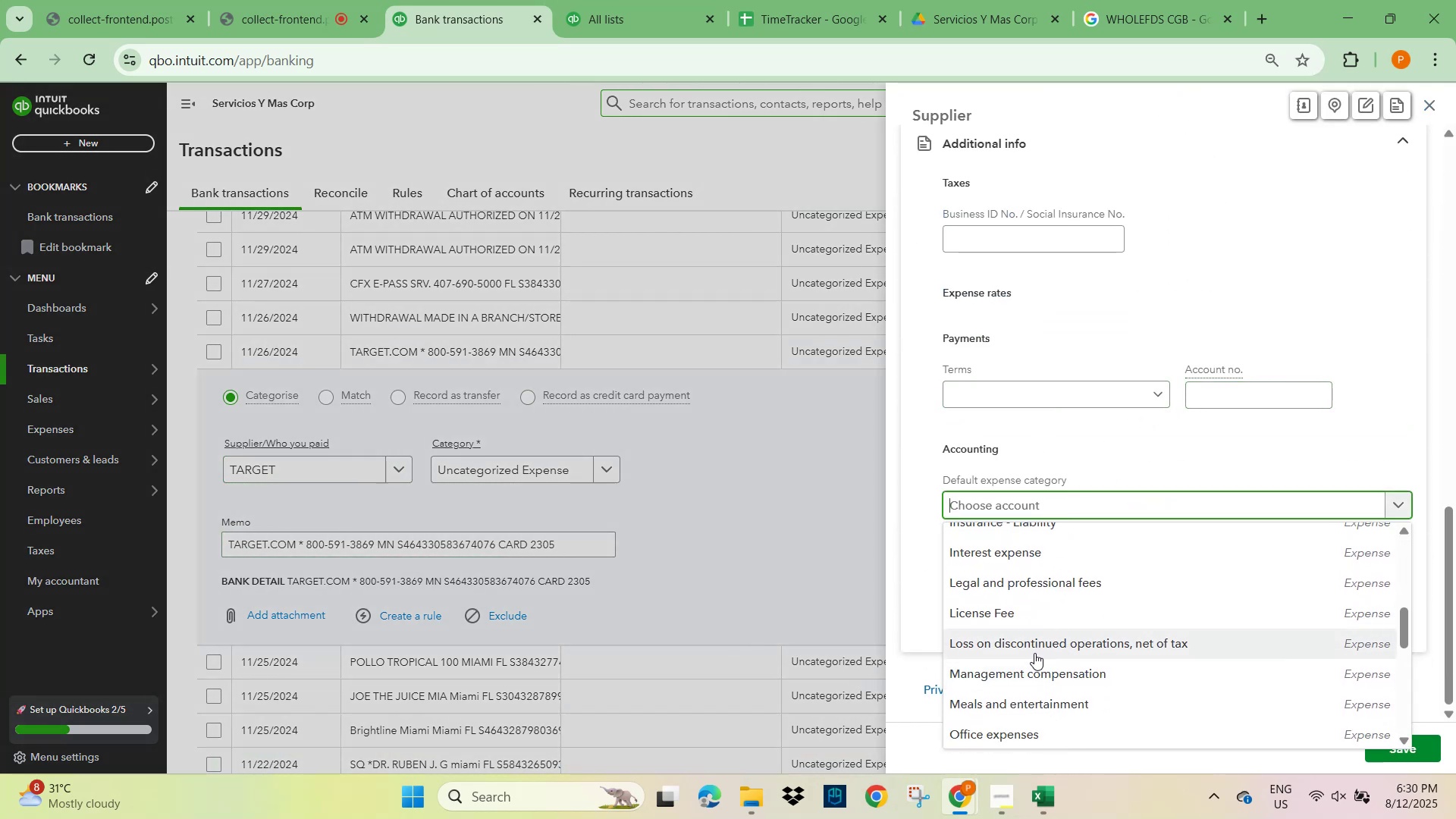 
left_click([1036, 696])
 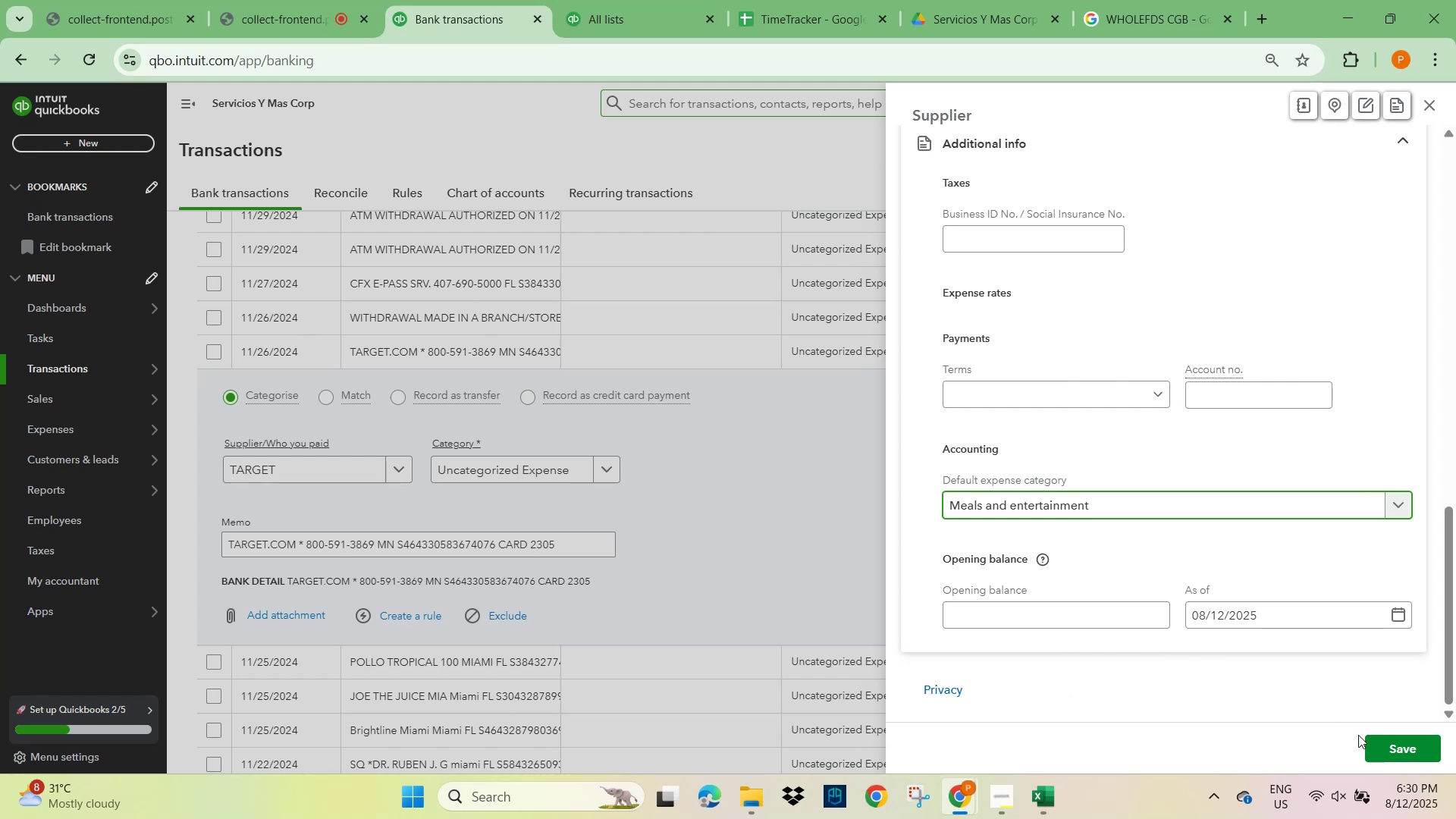 
left_click([1389, 750])
 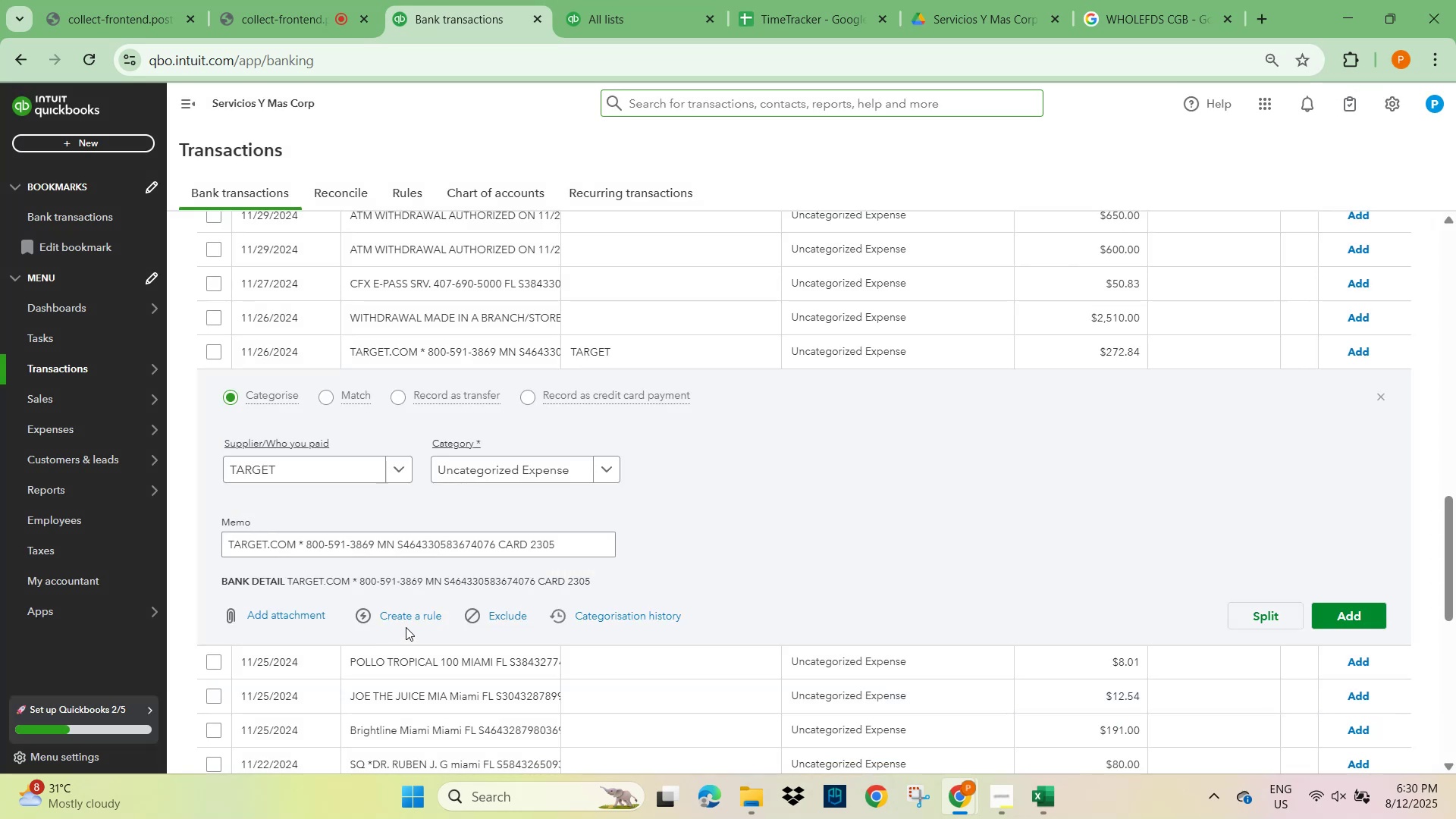 
left_click([411, 615])
 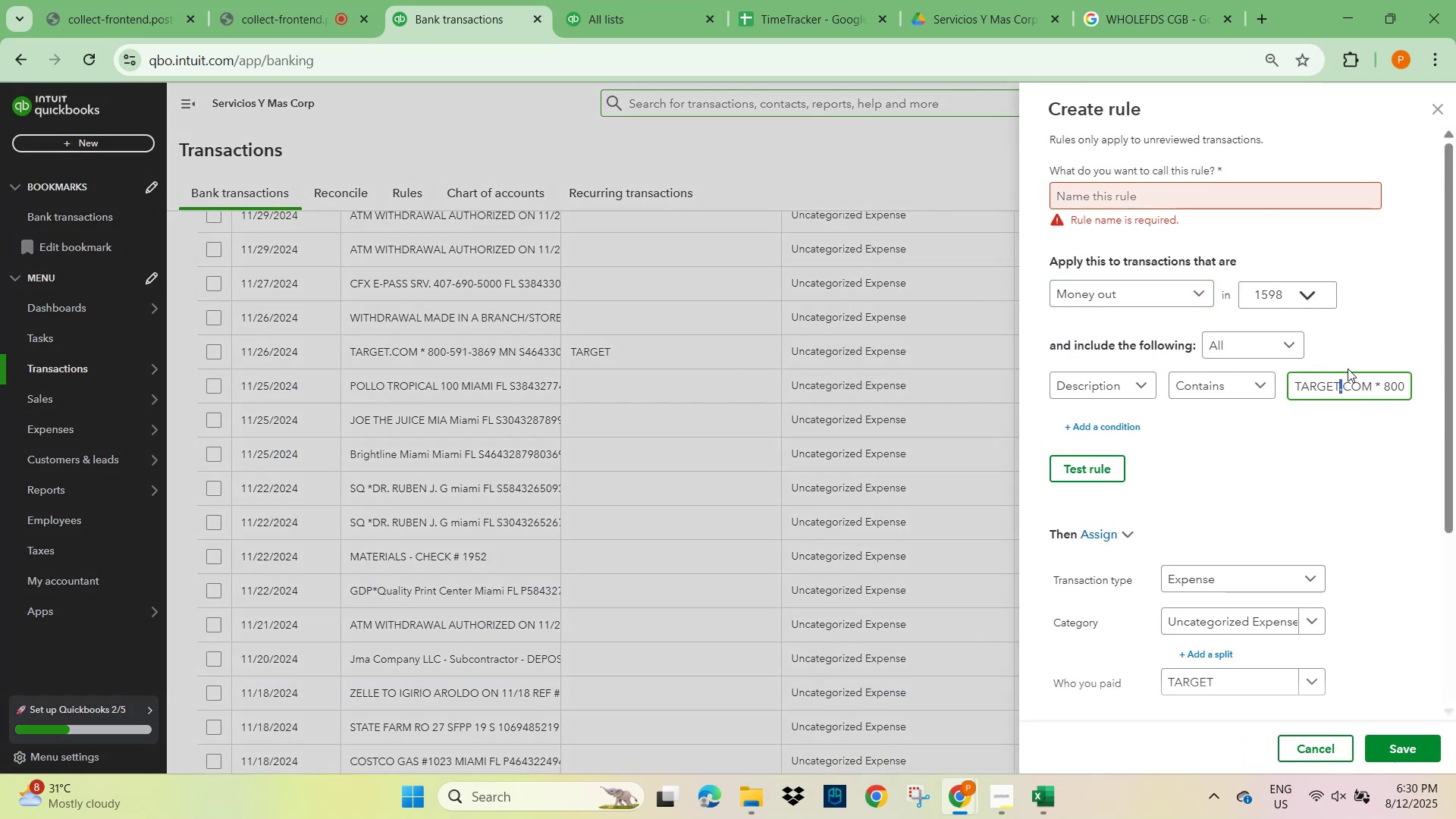 
key(Backspace)
 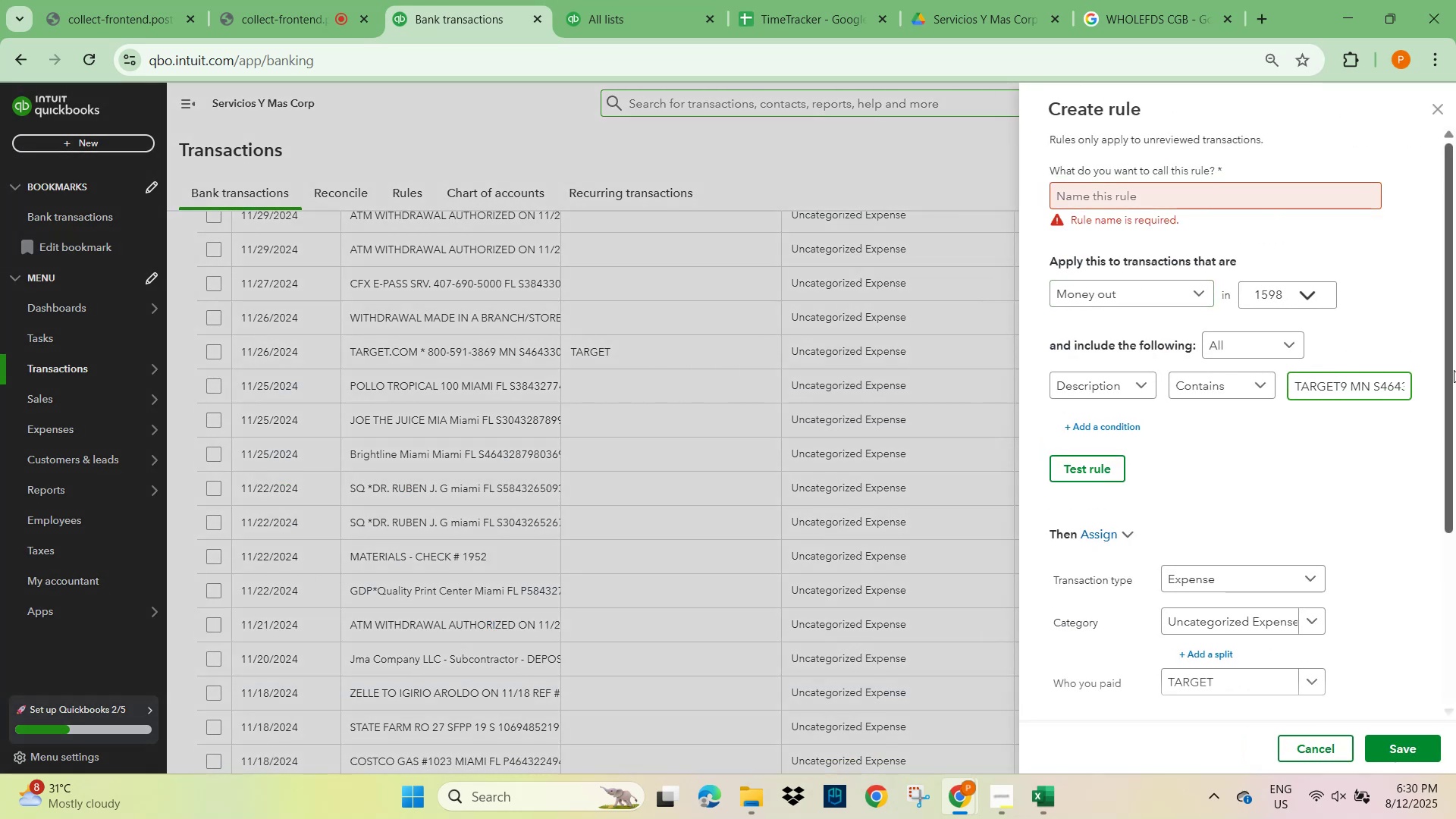 
hold_key(key=ShiftLeft, duration=2.23)
 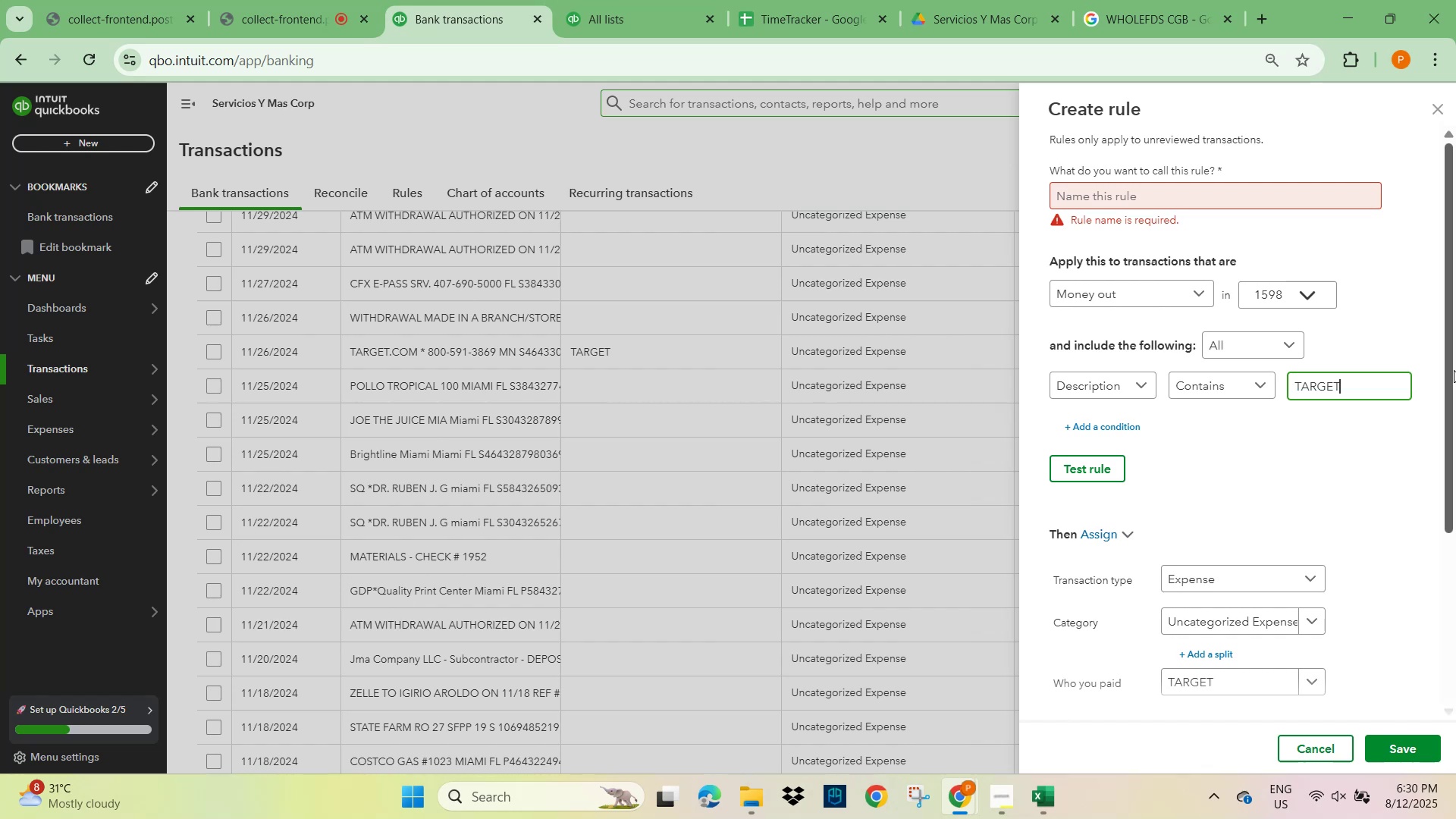 
hold_key(key=ArrowRight, duration=1.53)
 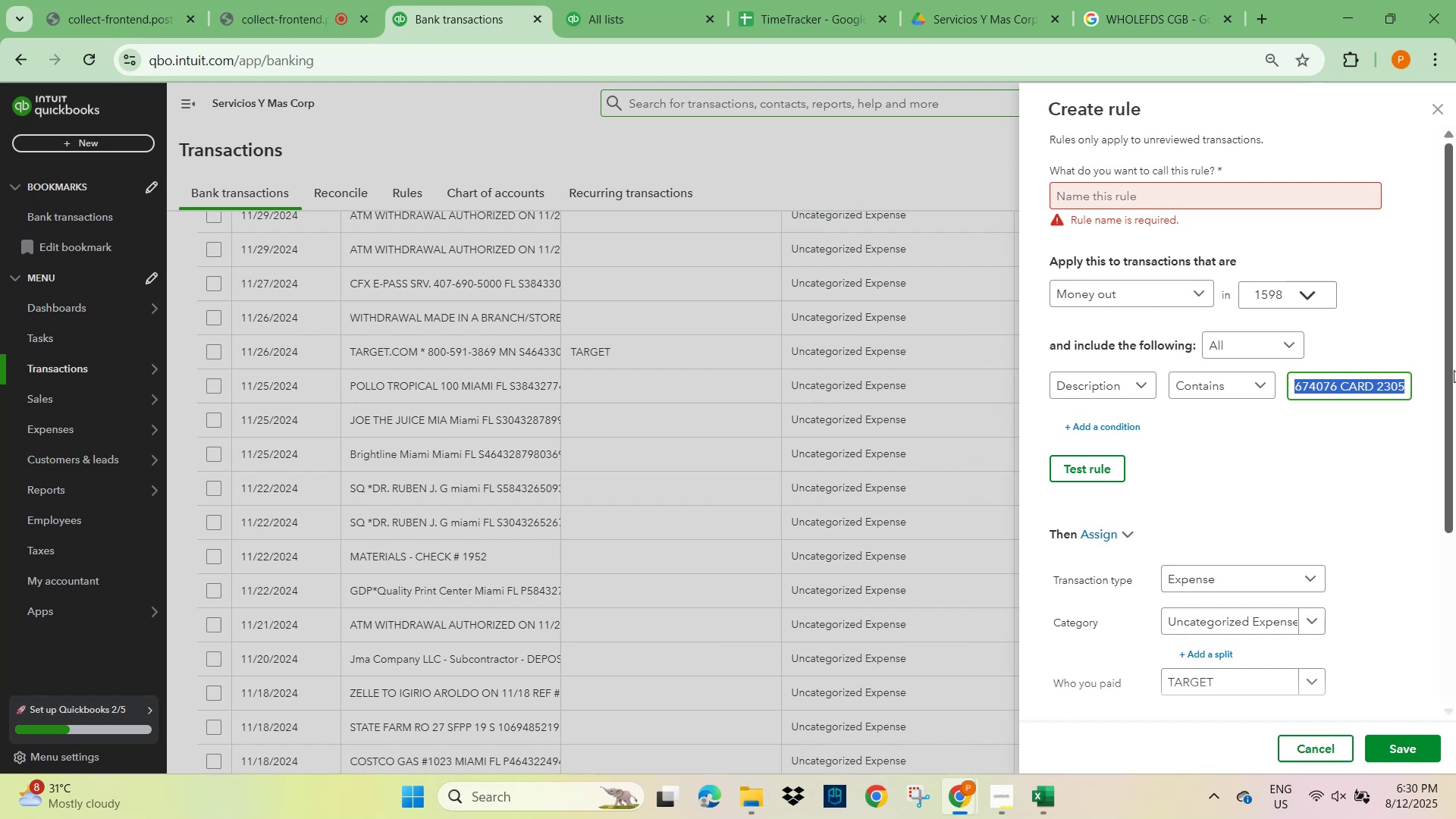 
hold_key(key=ArrowRight, duration=0.45)
 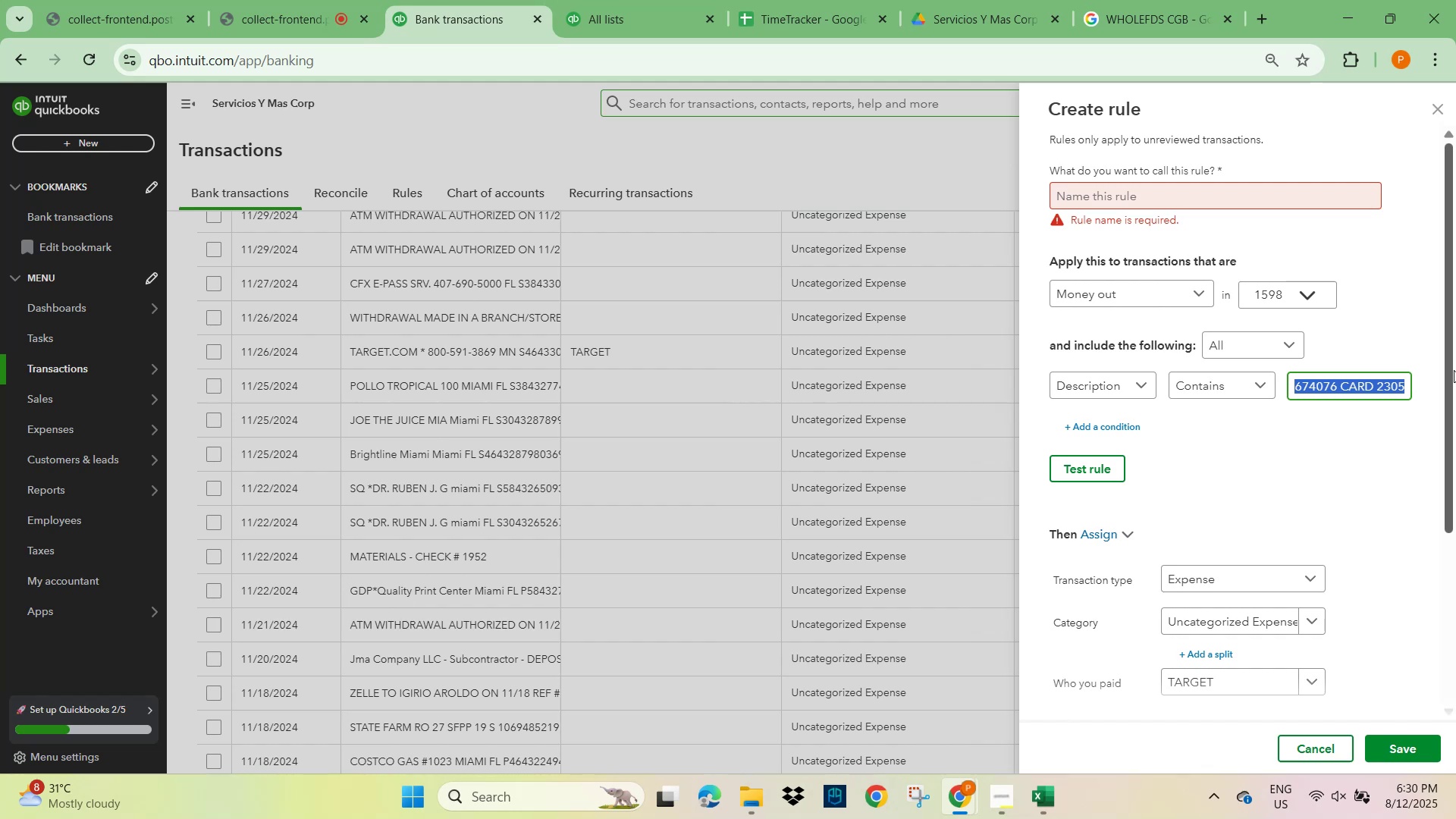 
key(Backspace)
 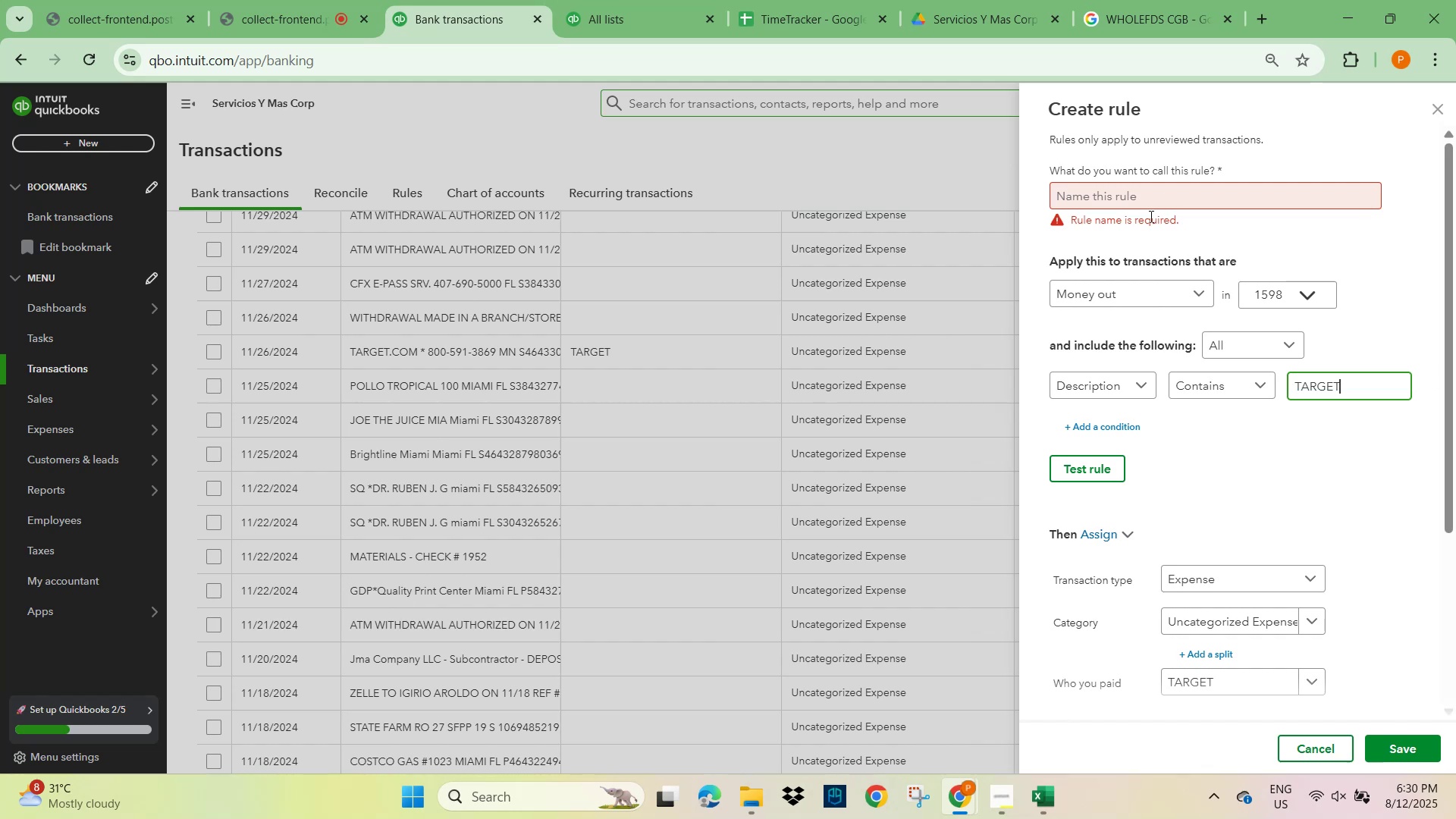 
left_click([1152, 192])
 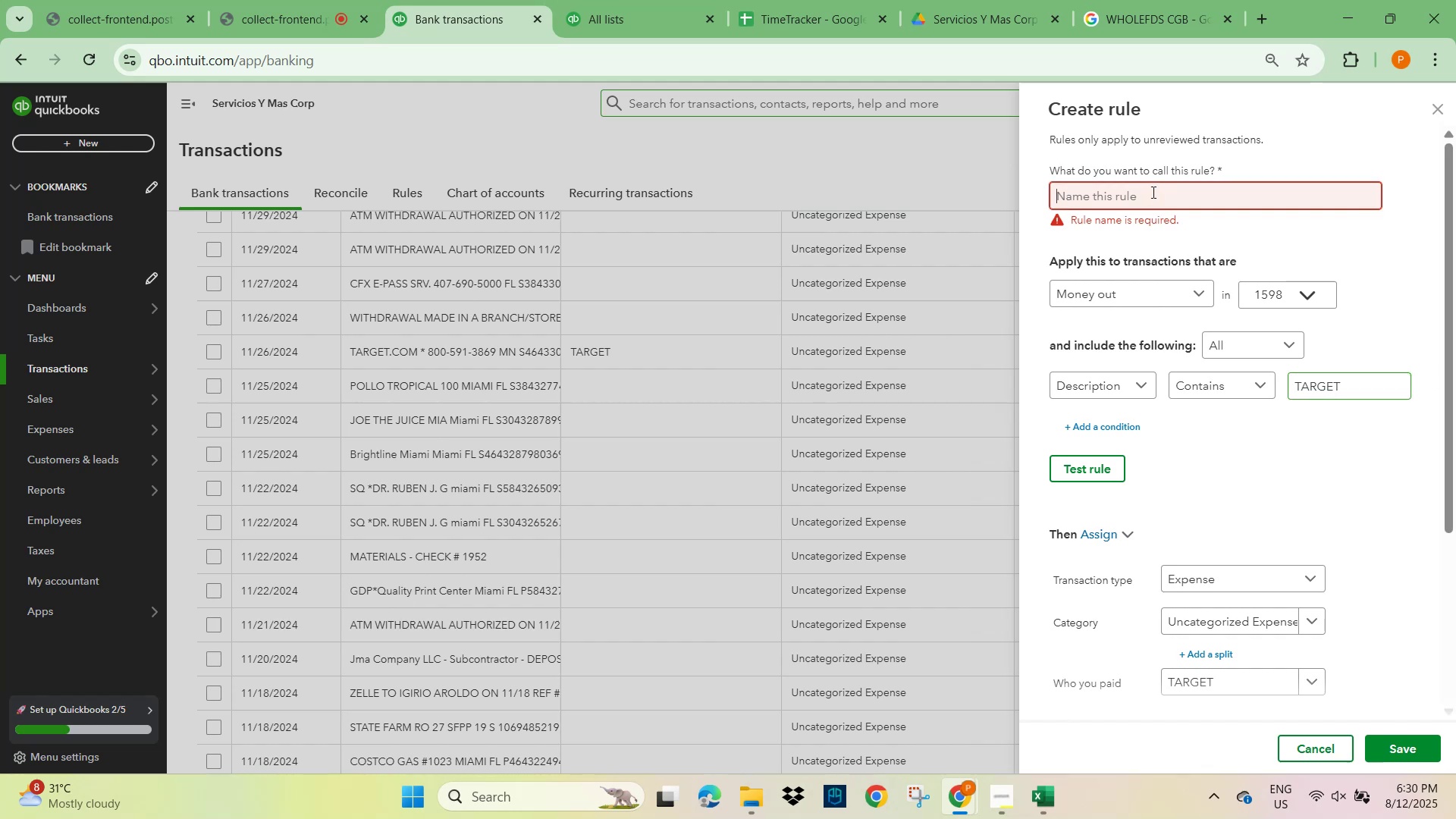 
key(Control+V)
 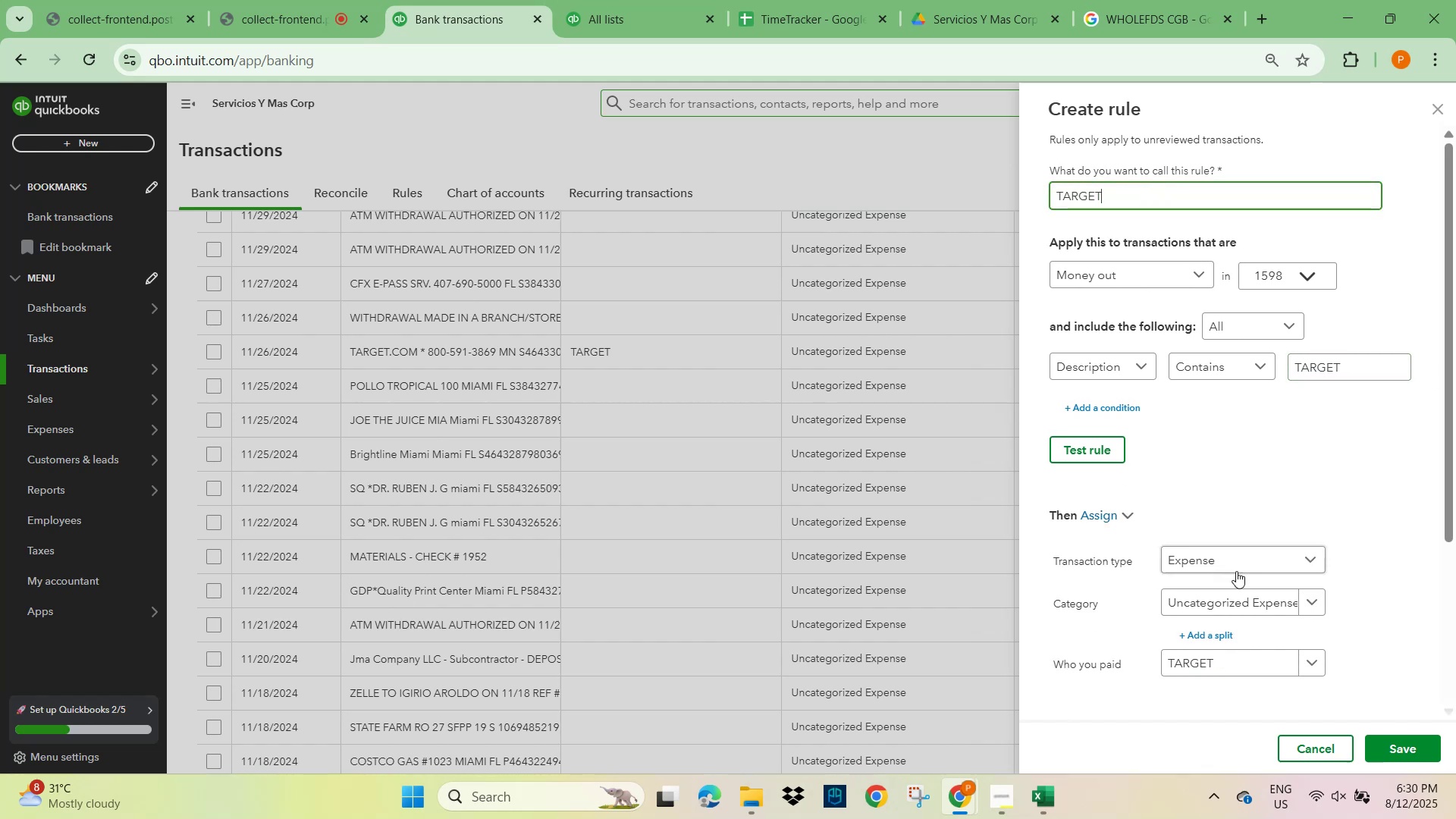 
left_click([1225, 598])
 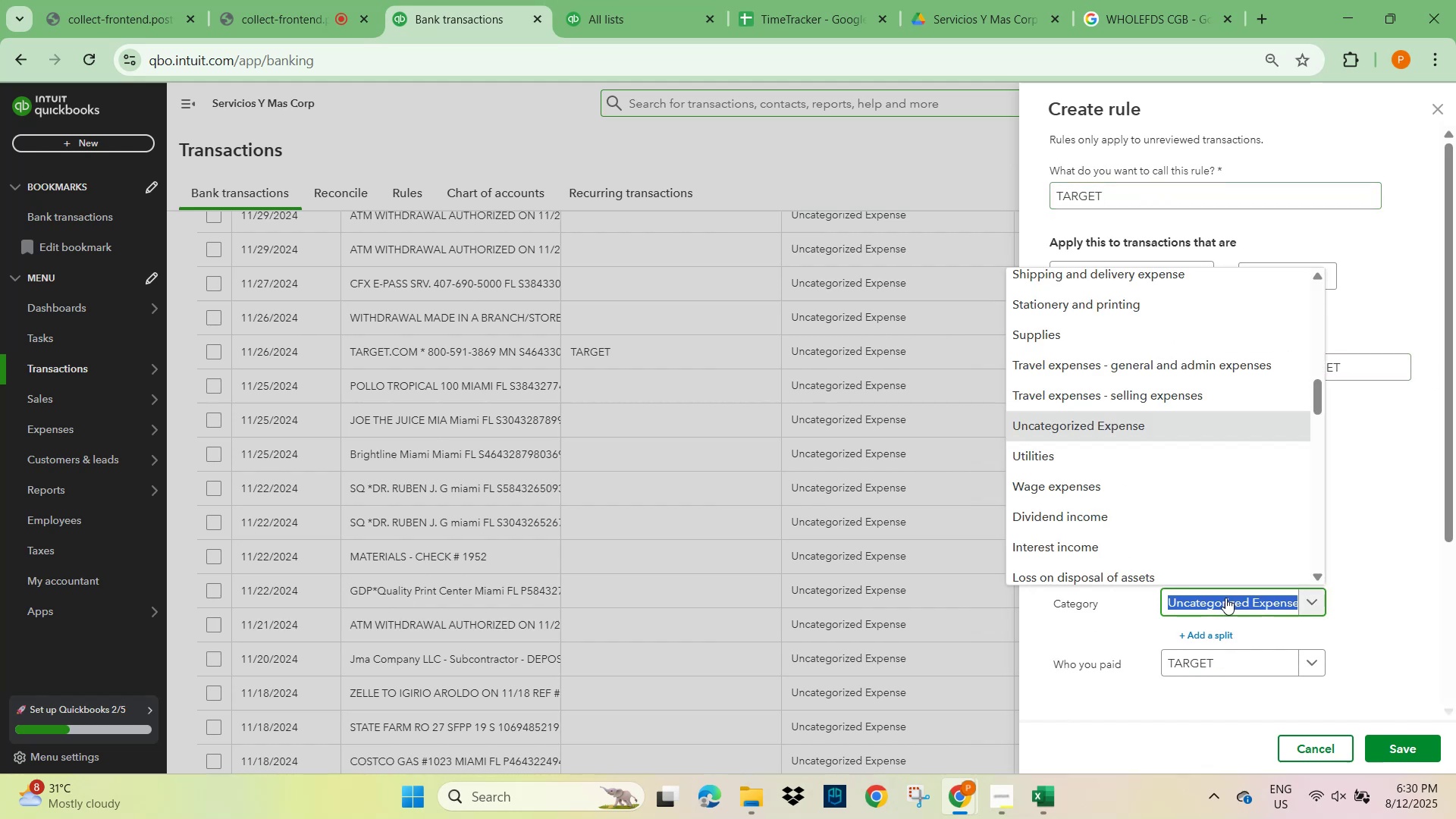 
type(MEA)
 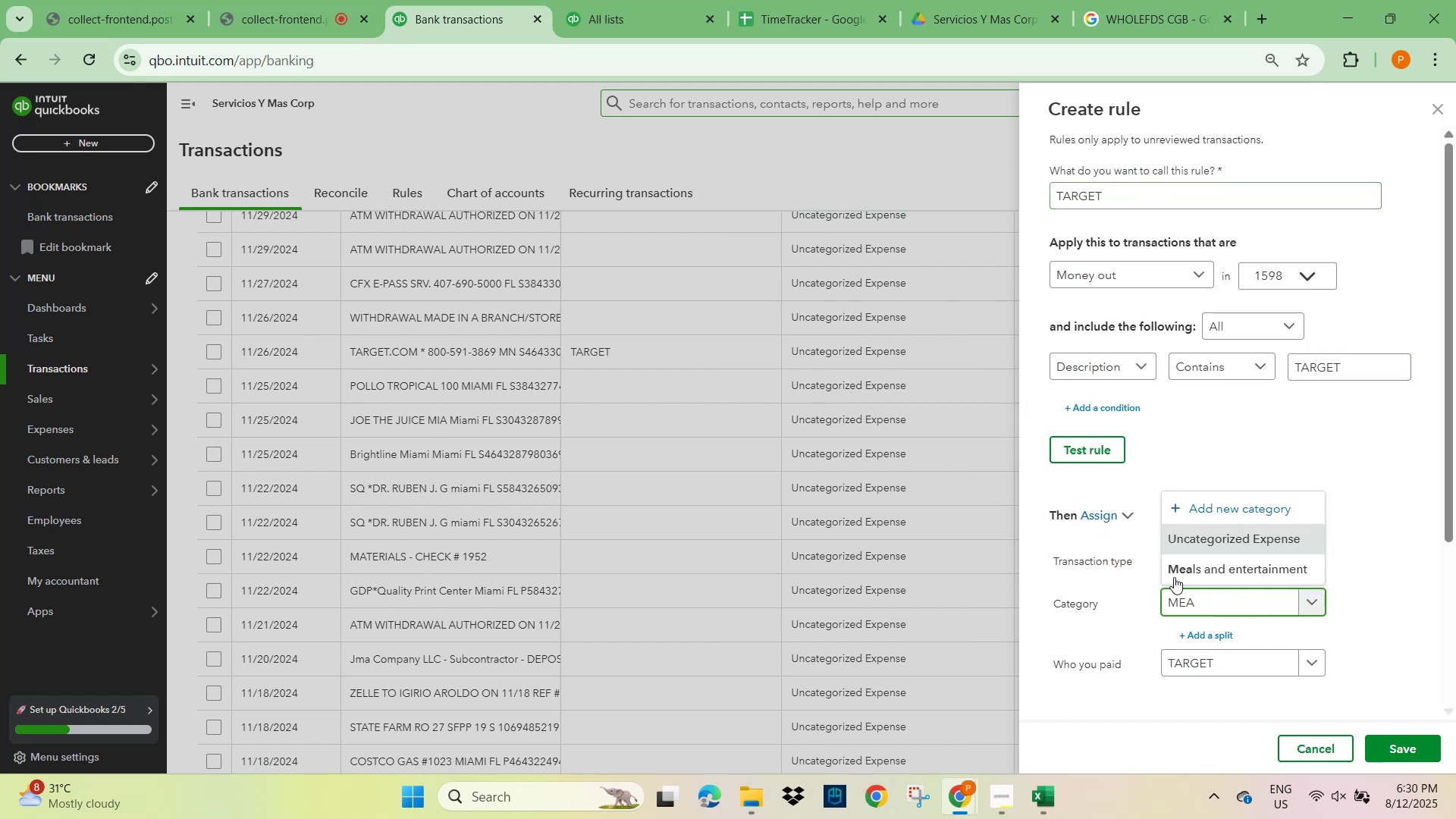 
left_click([1200, 569])
 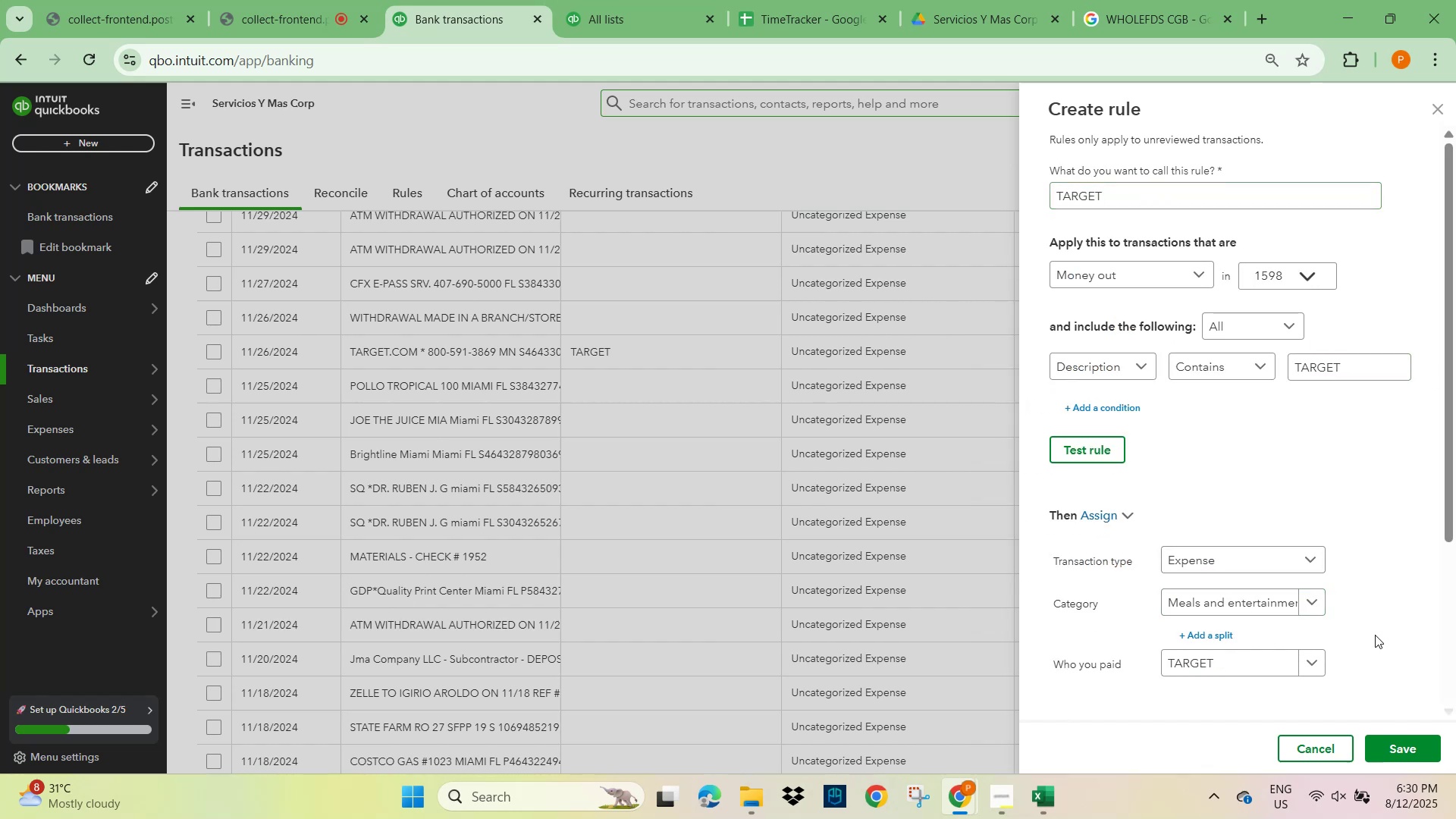 
scroll: coordinate [1410, 623], scroll_direction: down, amount: 3.0
 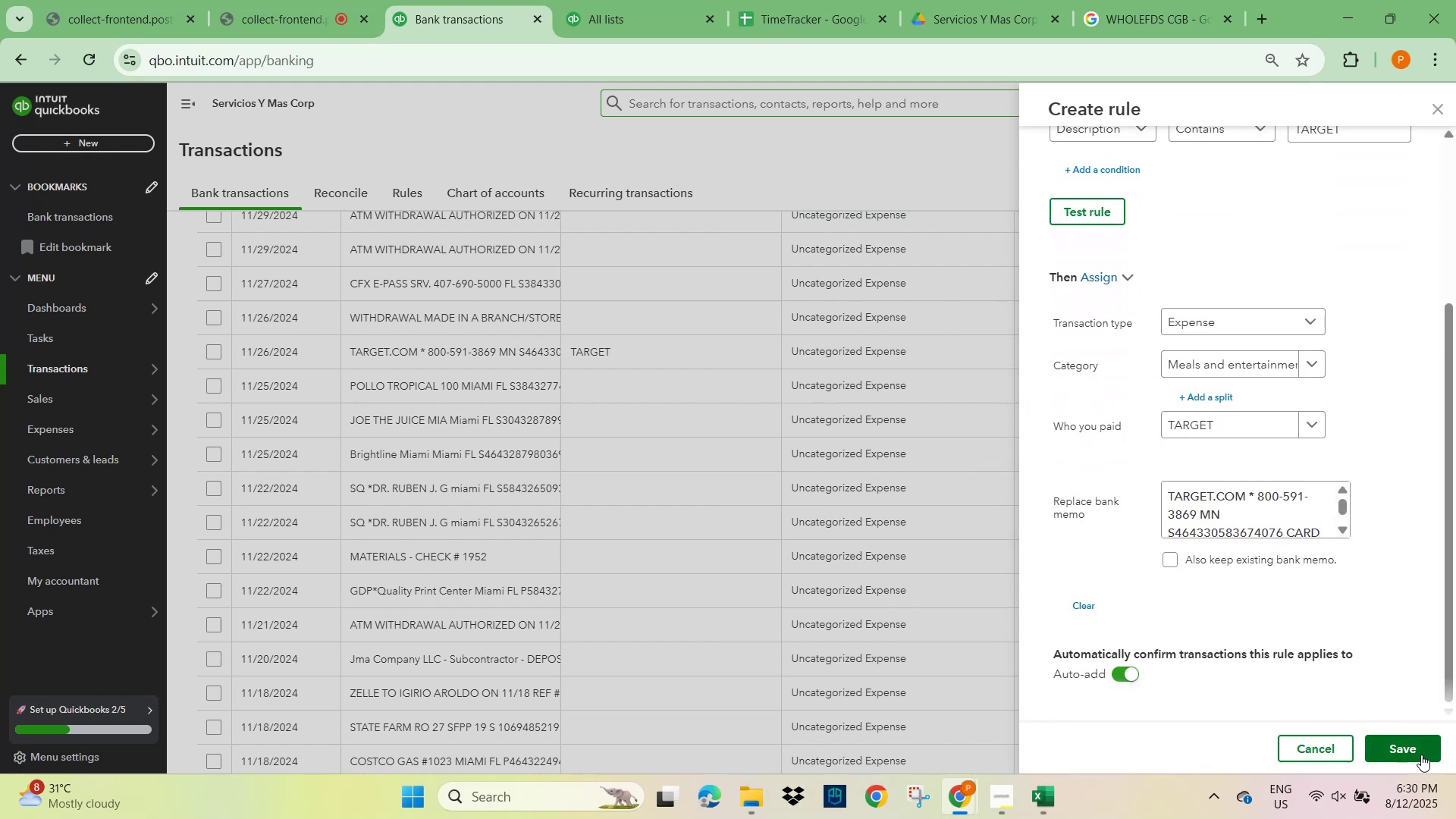 
left_click([1409, 751])
 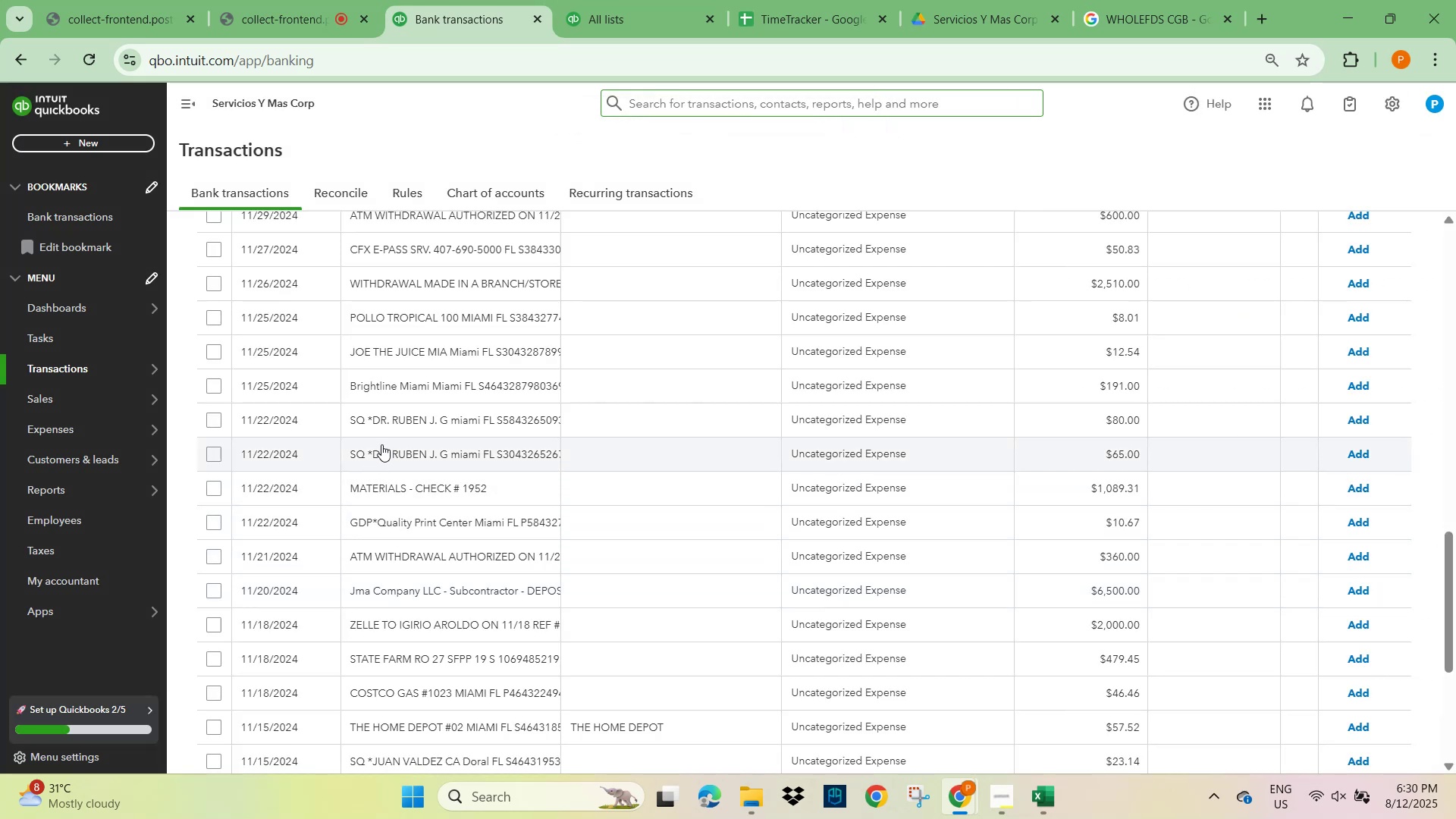 
left_click([393, 416])
 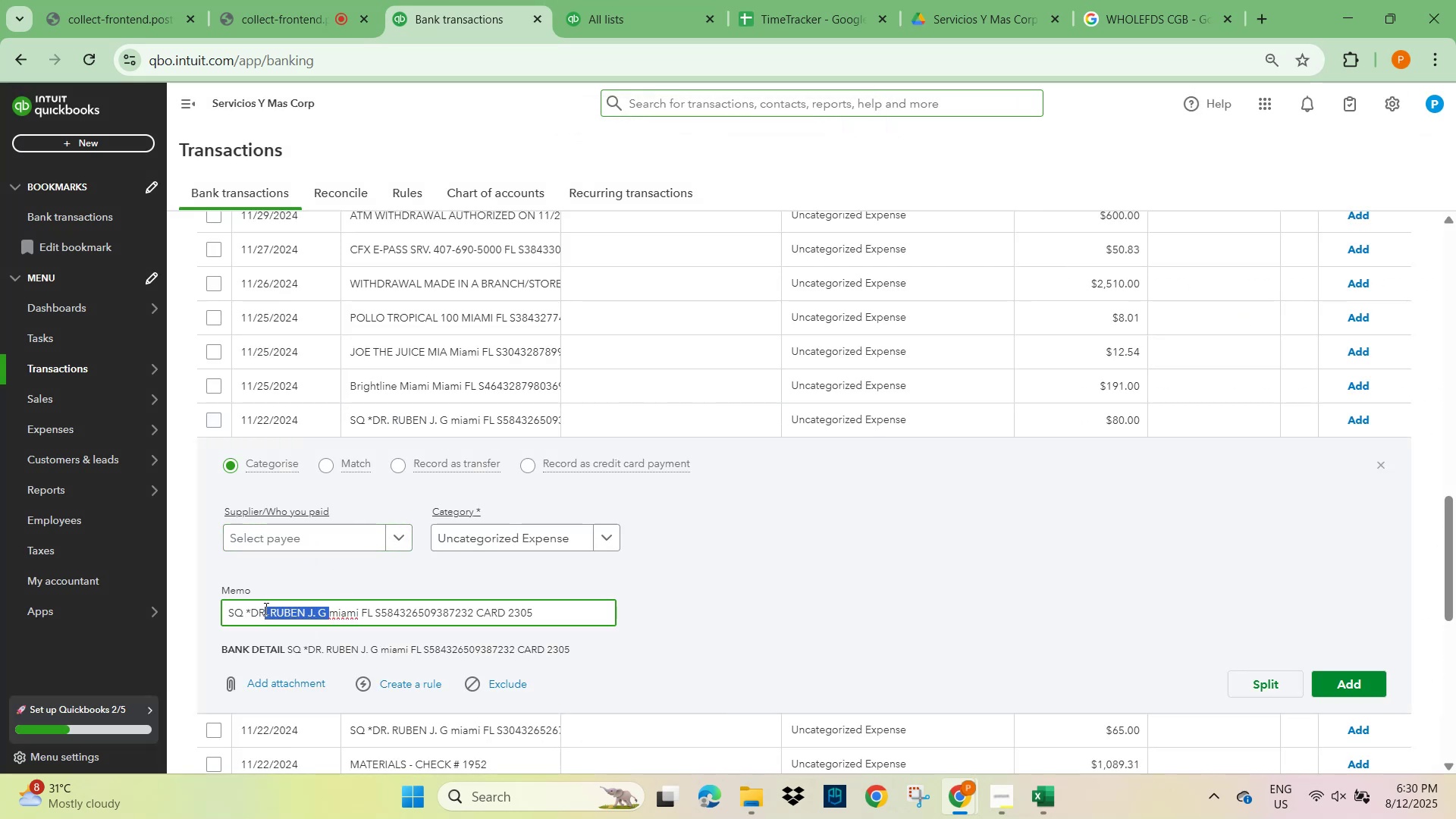 
wait(7.97)
 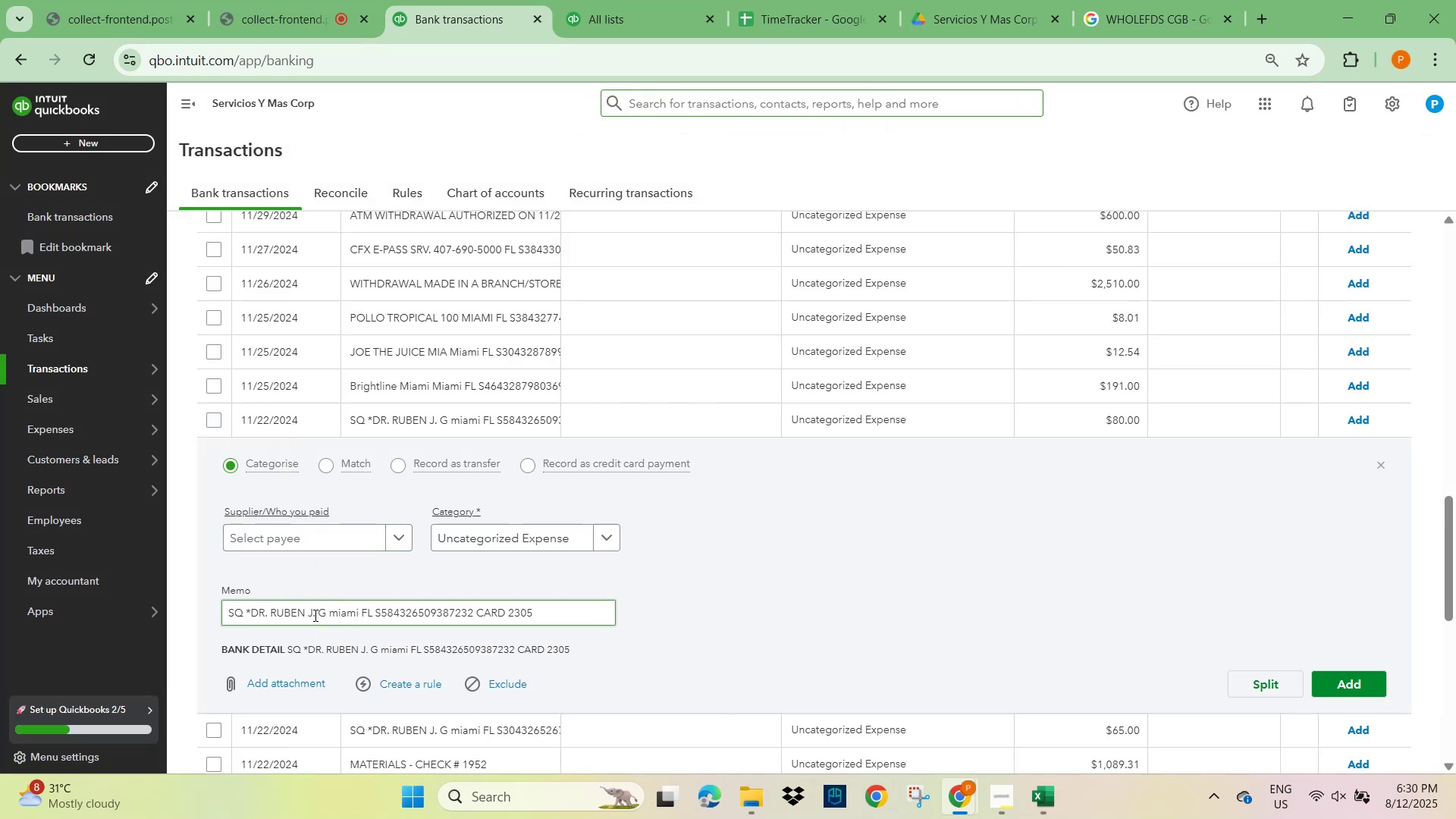 
key(Control+C)
 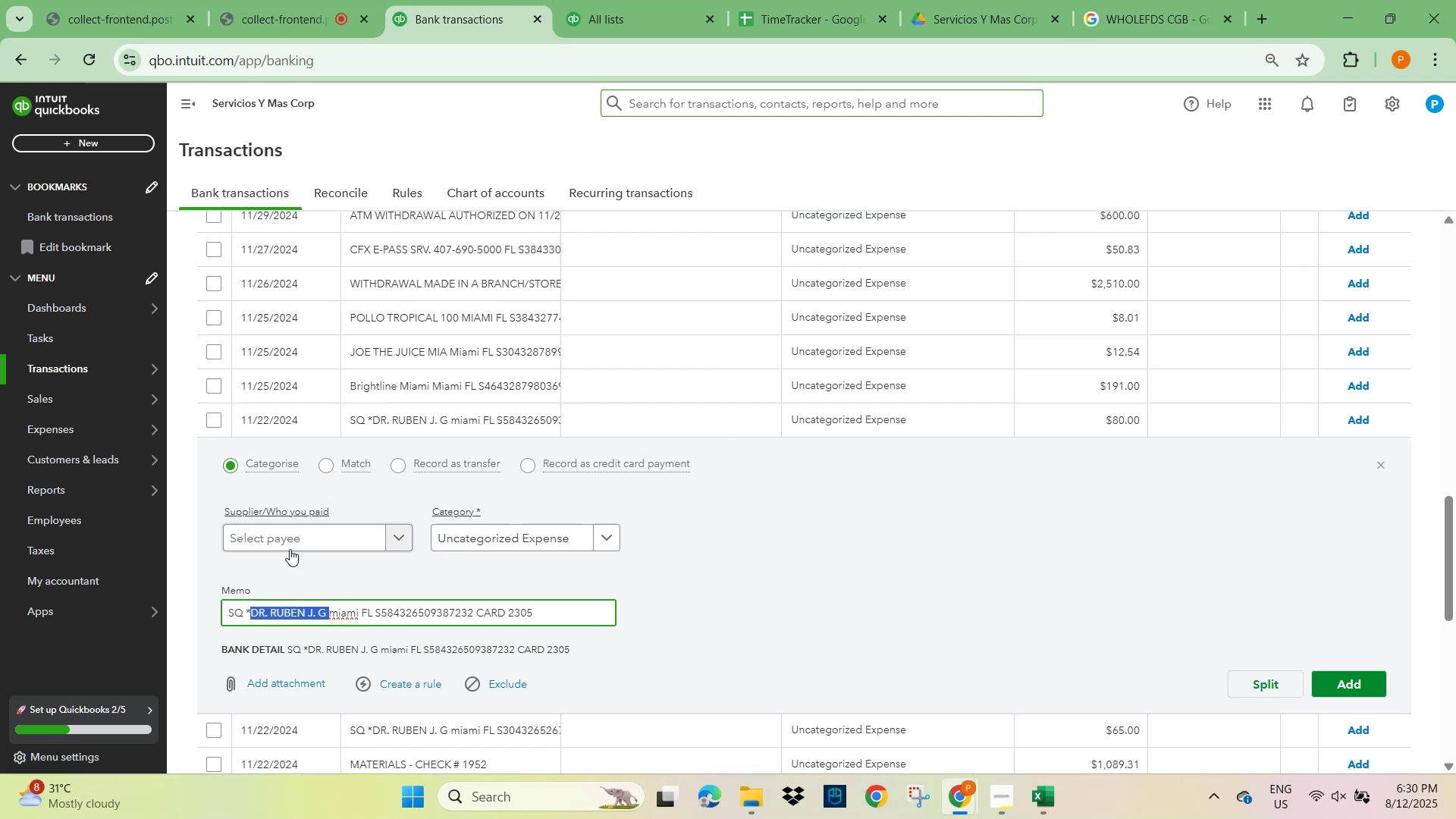 
left_click([287, 532])
 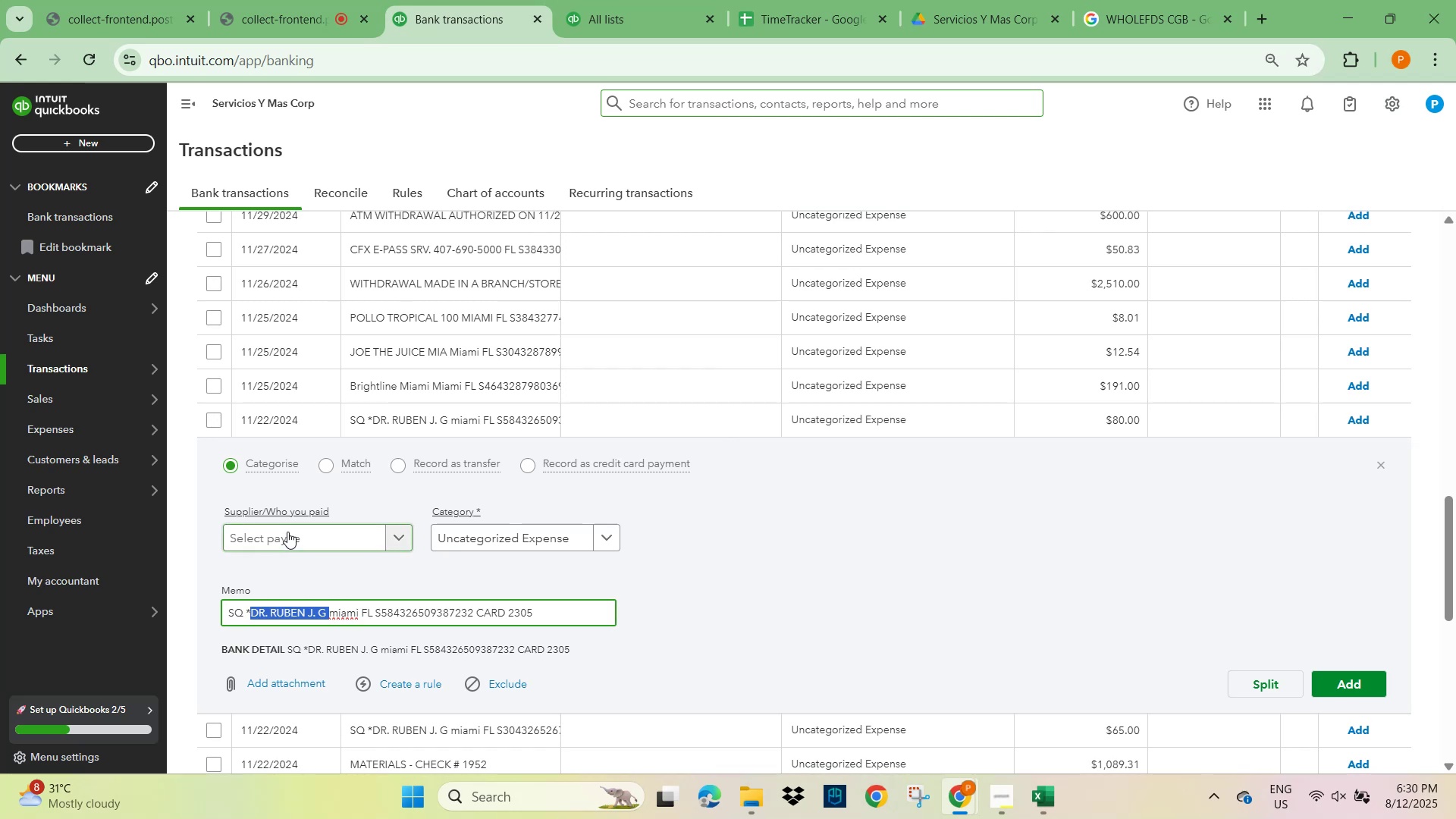 
key(Control+V)
 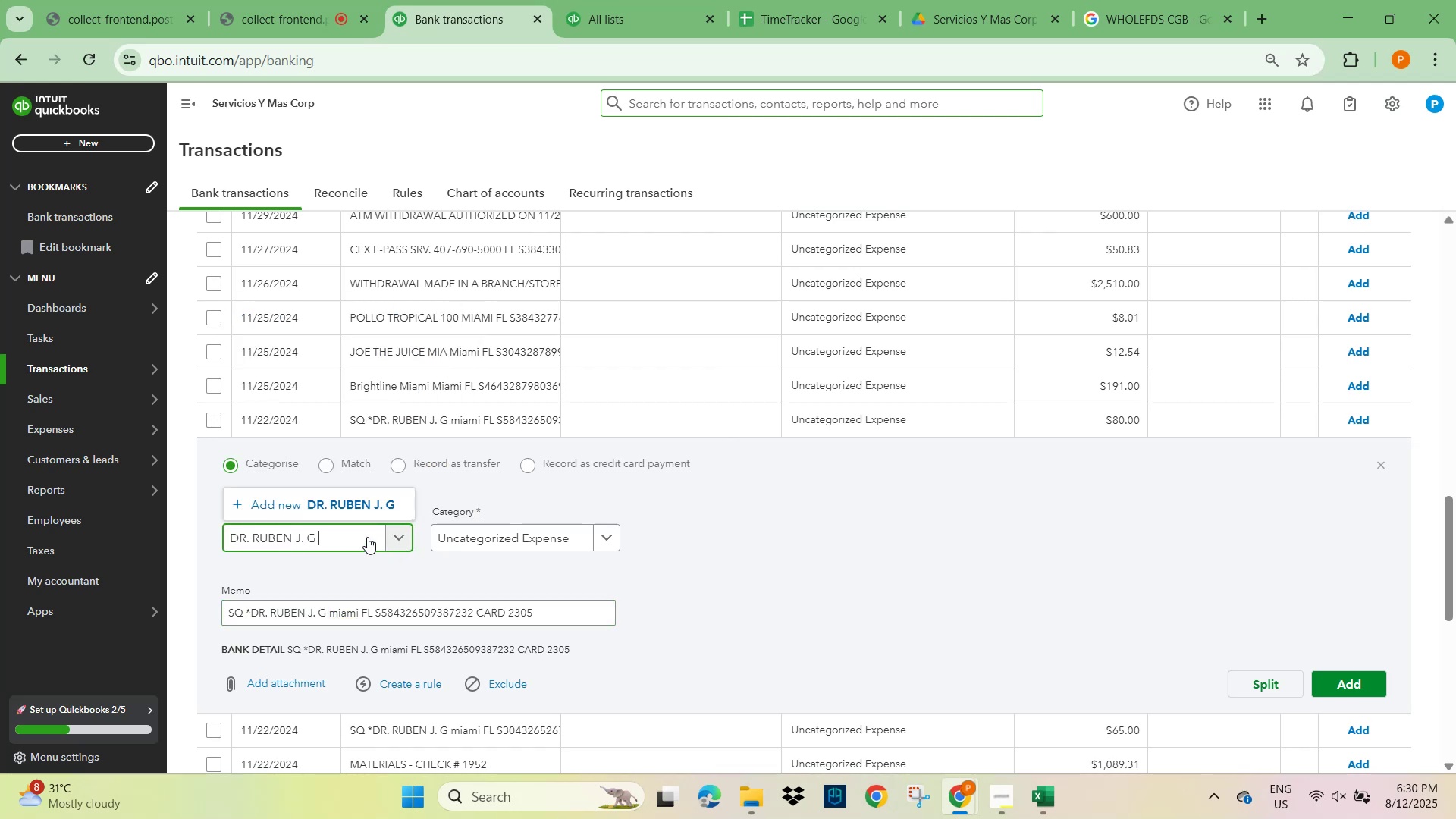 
left_click([352, 496])
 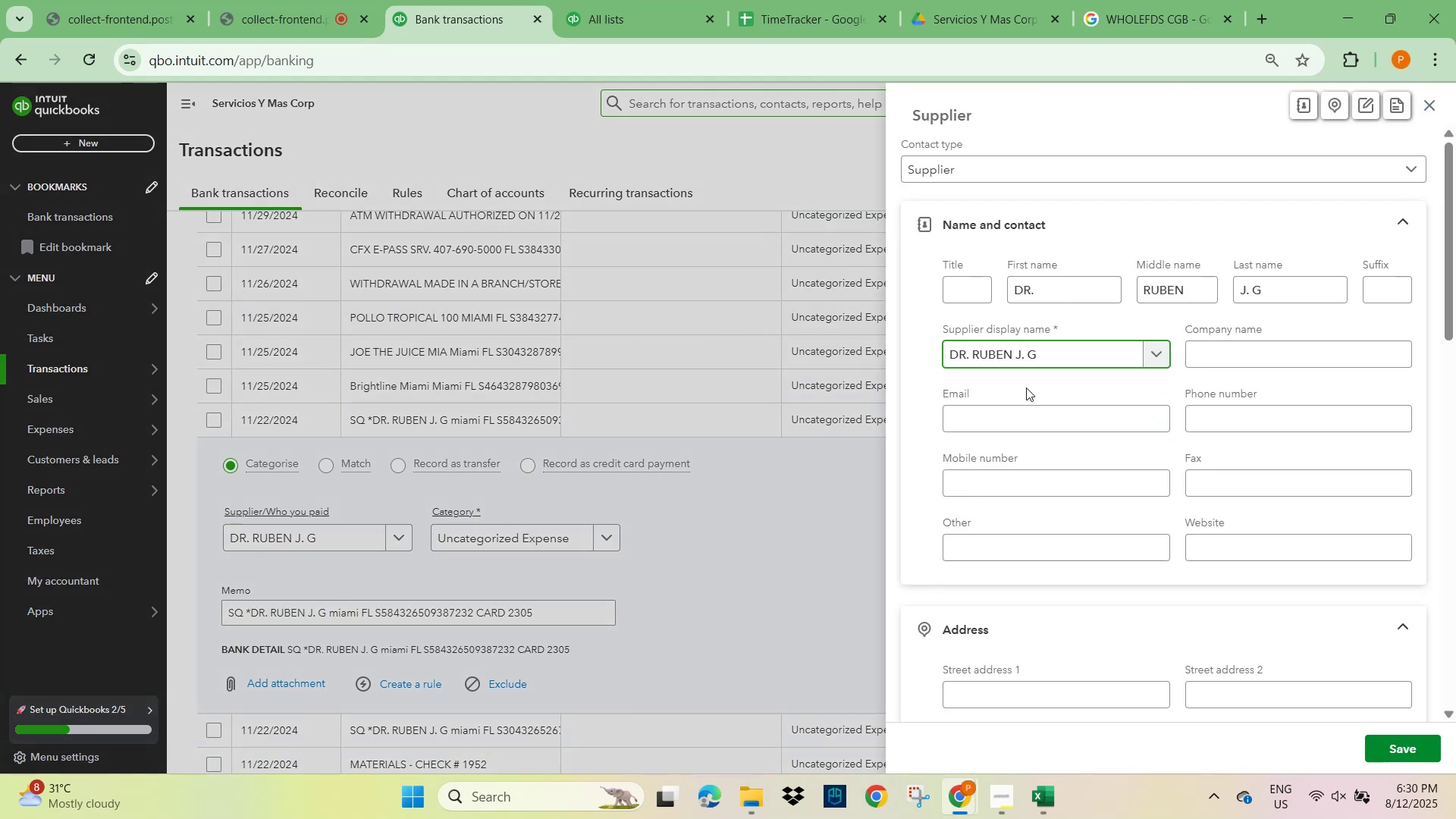 
scroll: coordinate [1025, 450], scroll_direction: down, amount: 13.0
 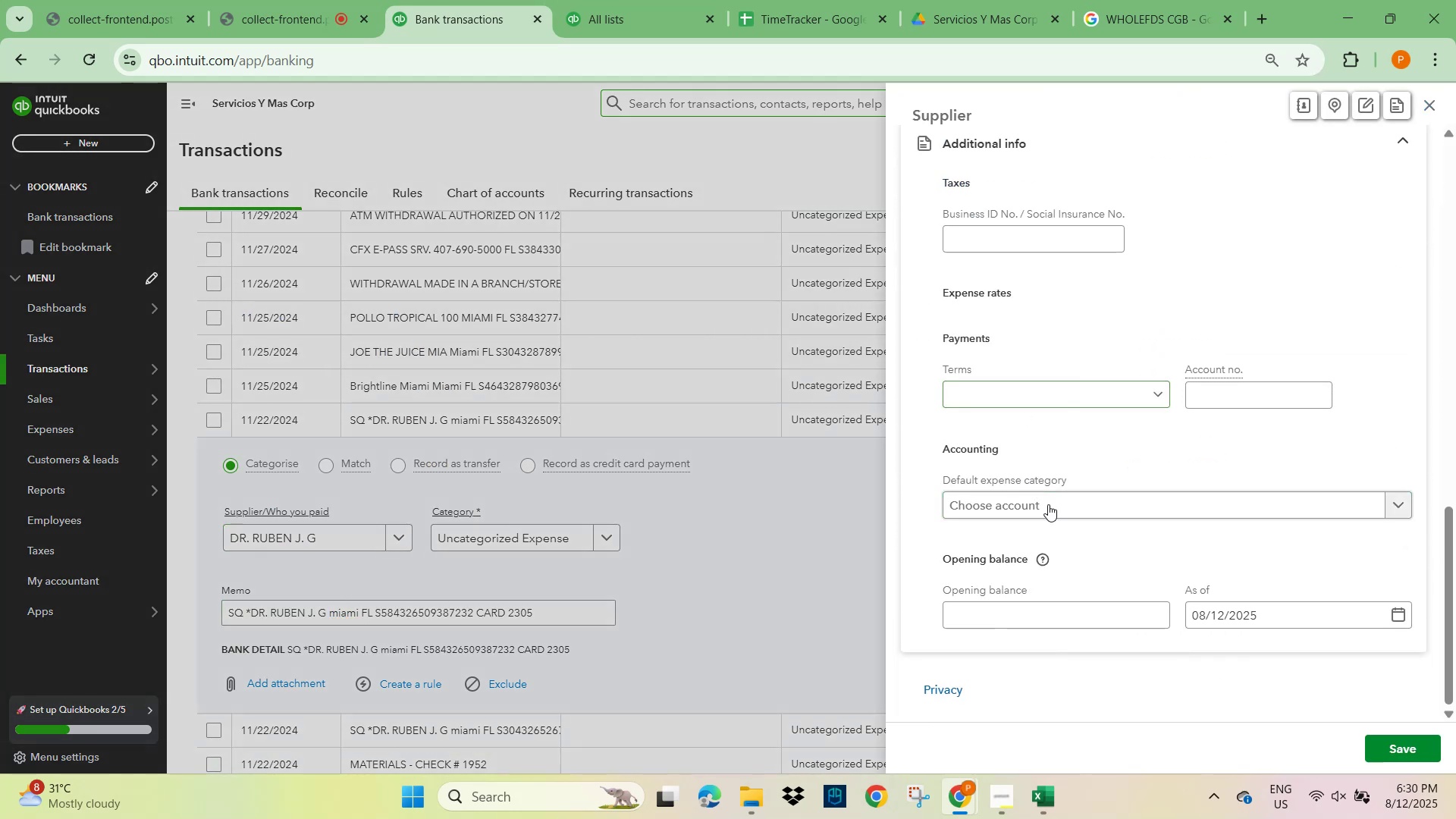 
left_click([1046, 502])
 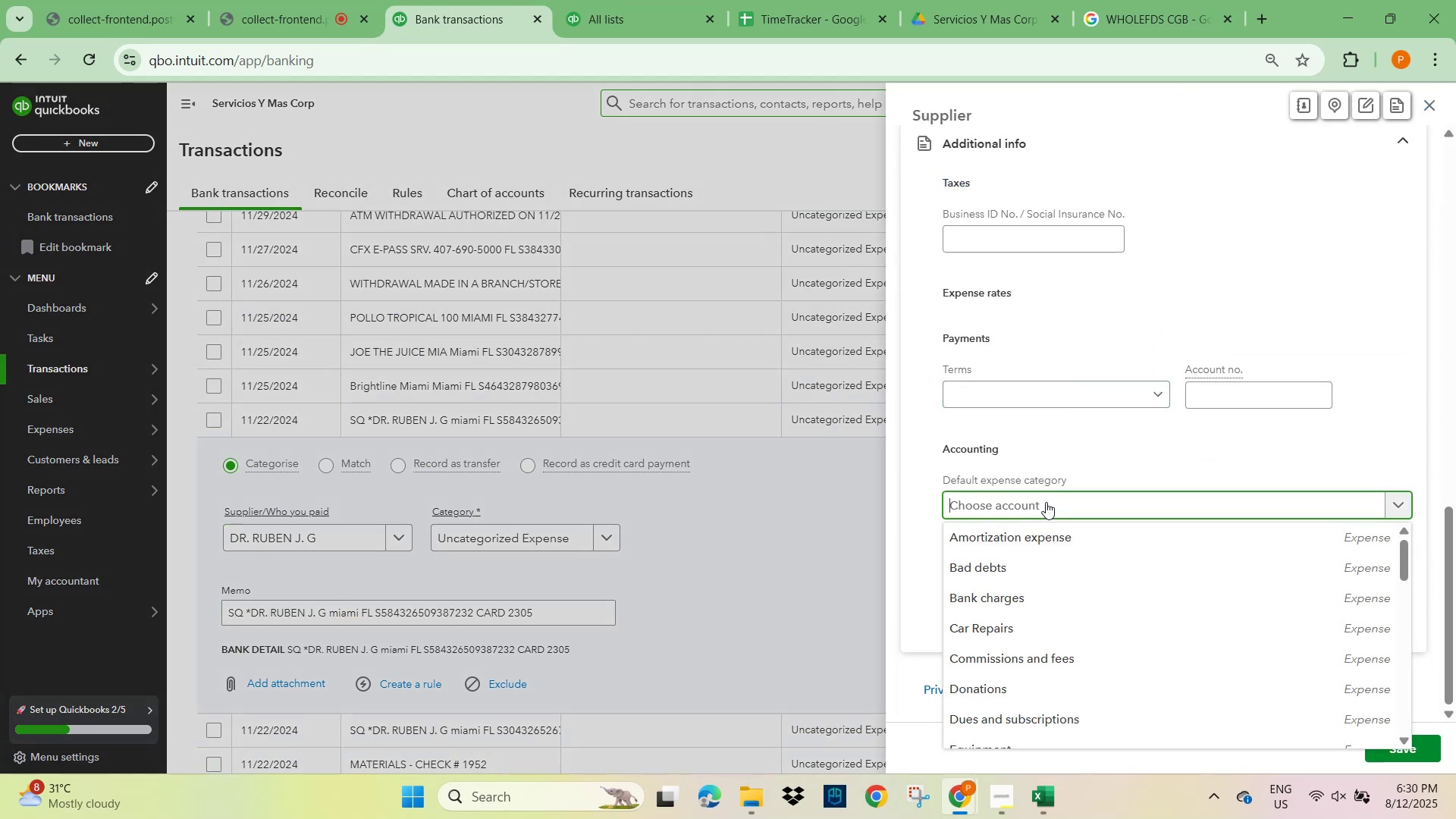 
type(PROFES)
 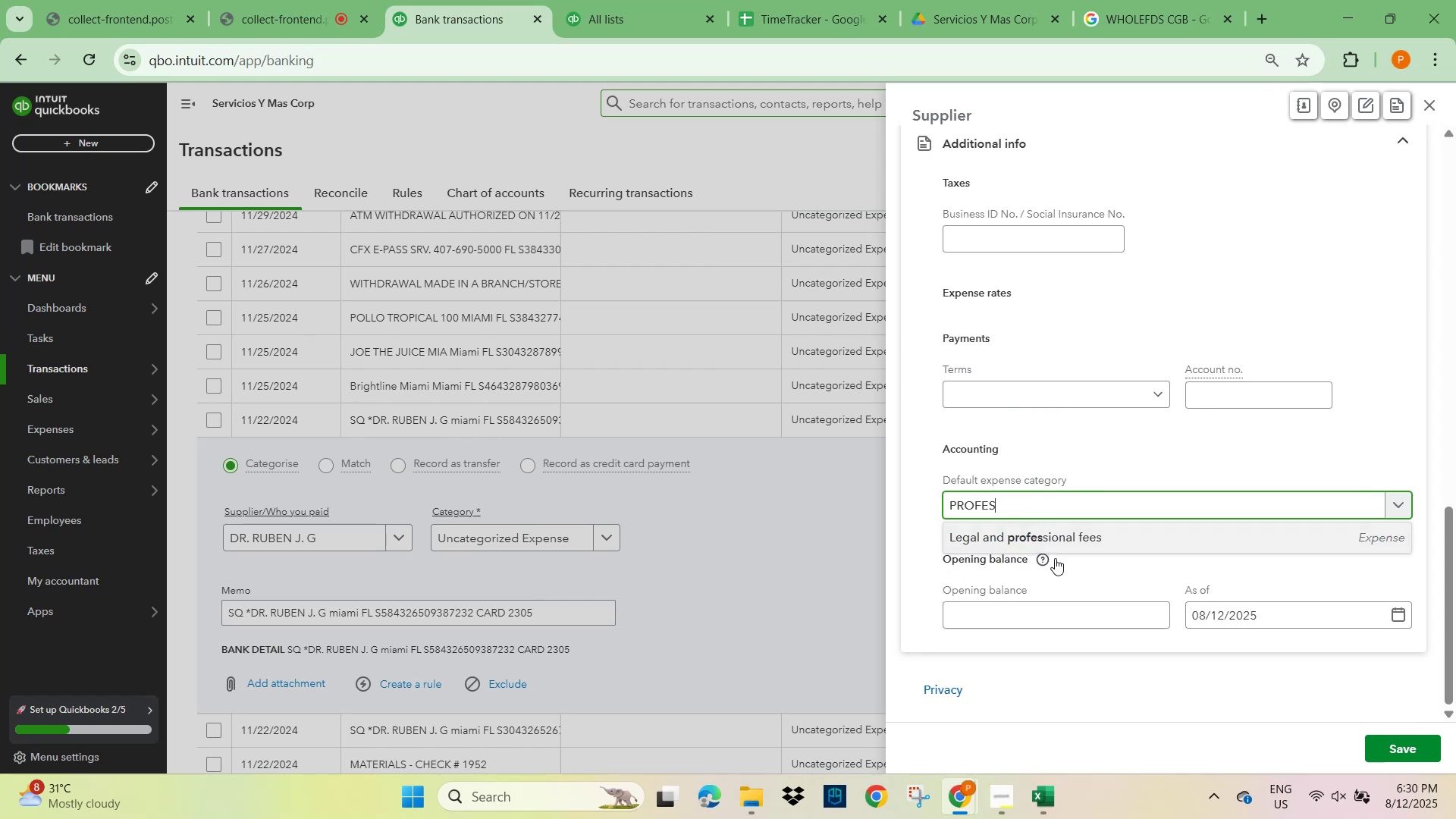 
left_click([1052, 535])
 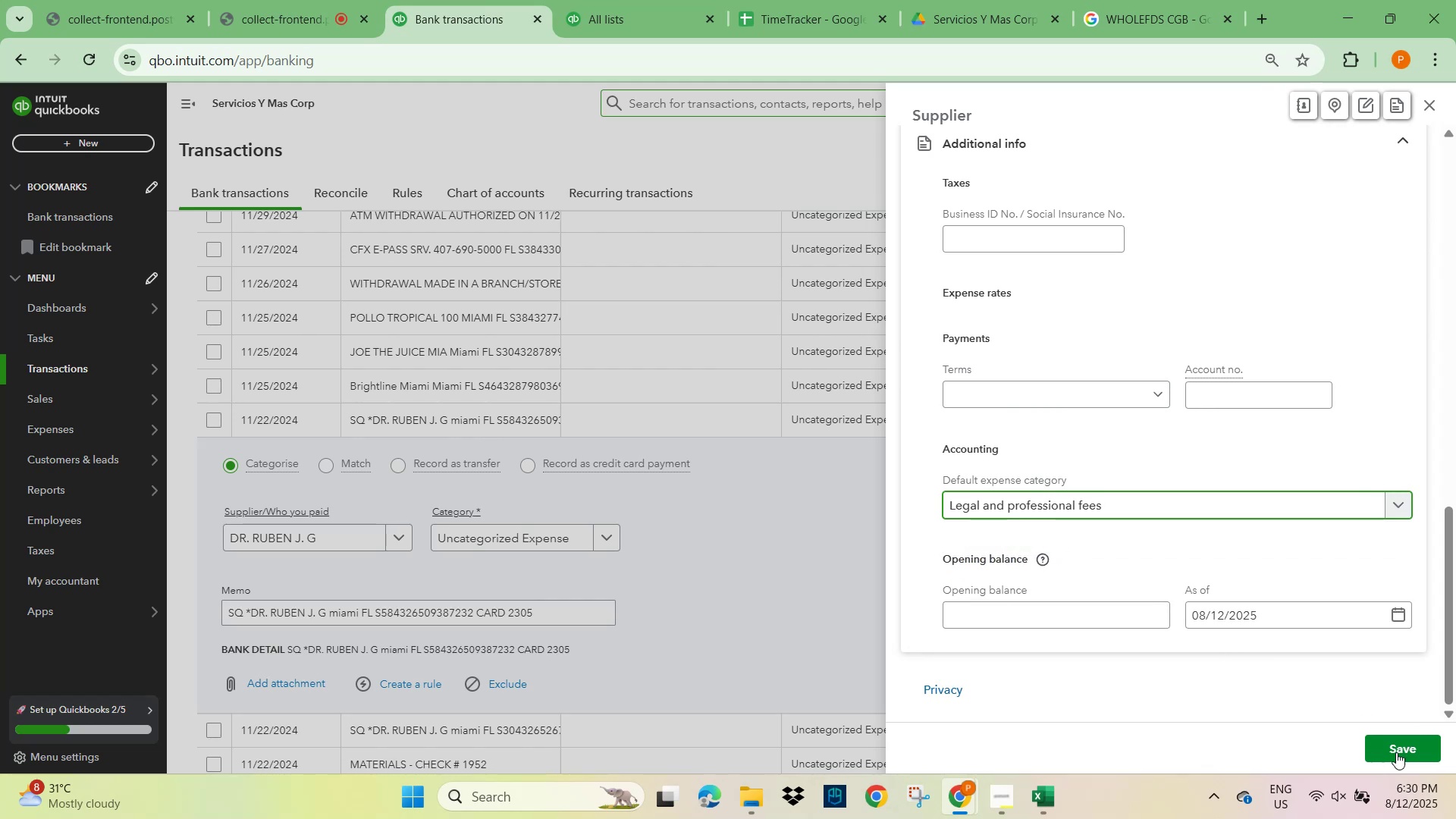 
left_click([1405, 745])
 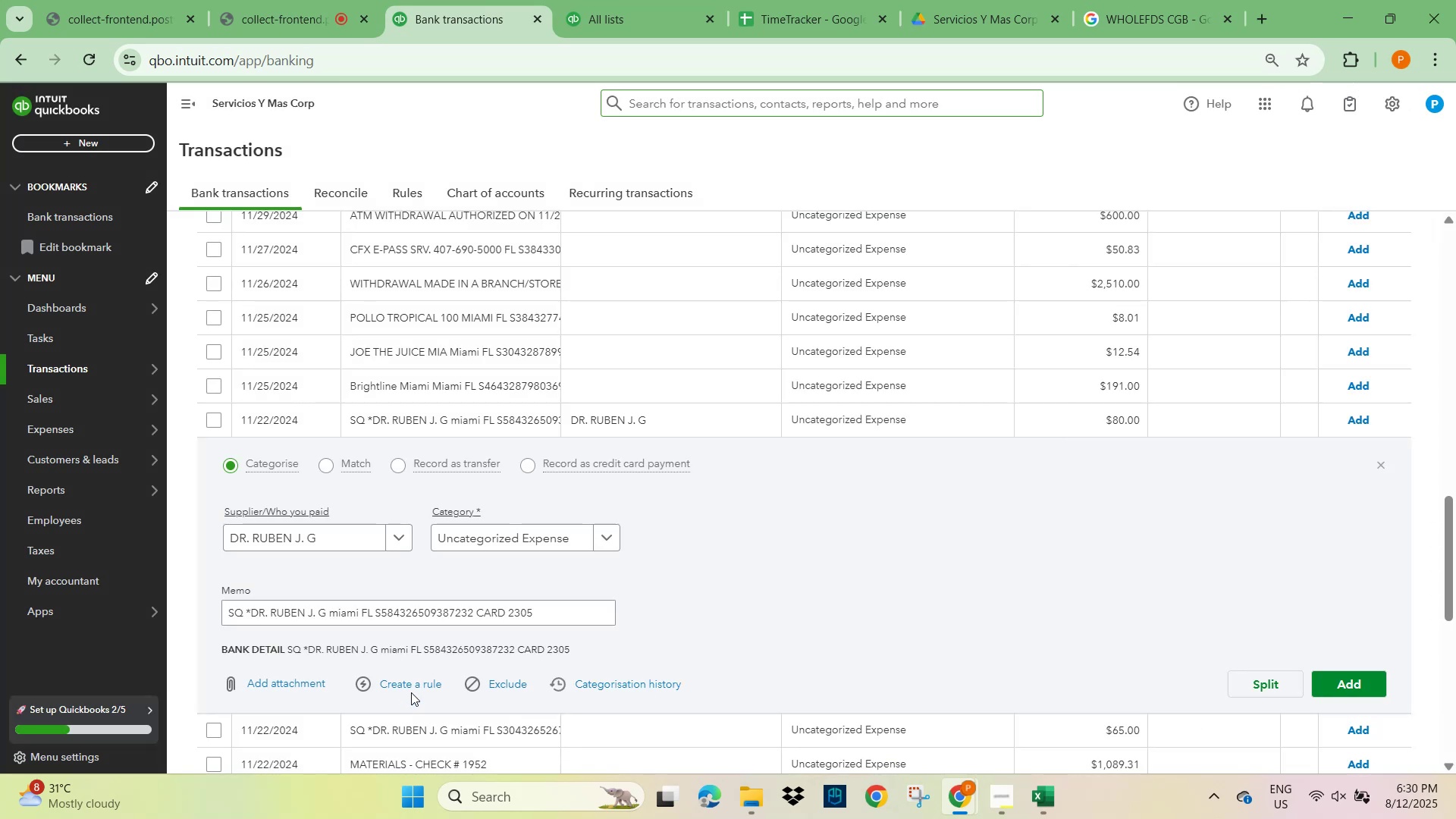 
left_click([415, 683])
 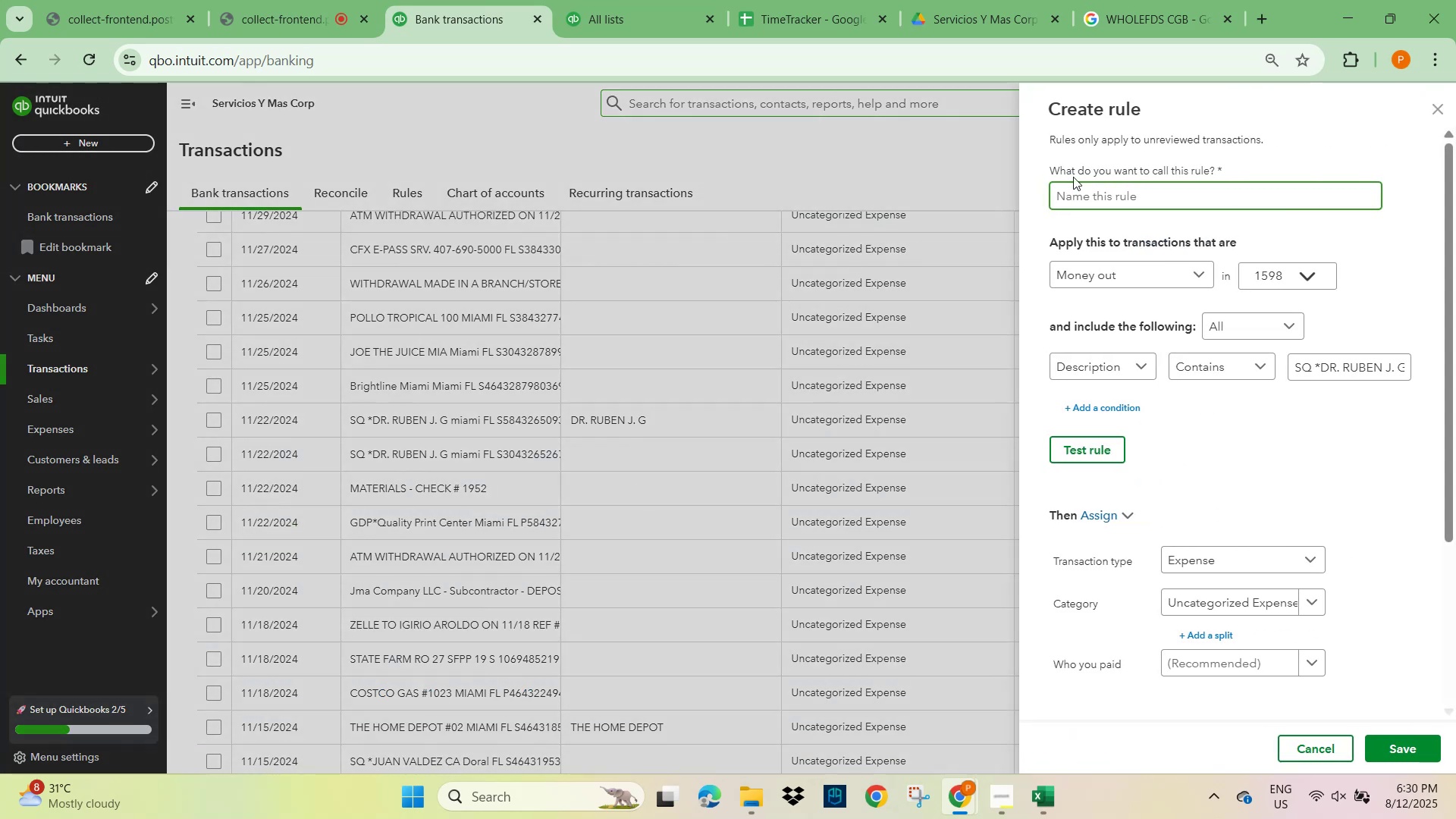 
left_click([1121, 193])
 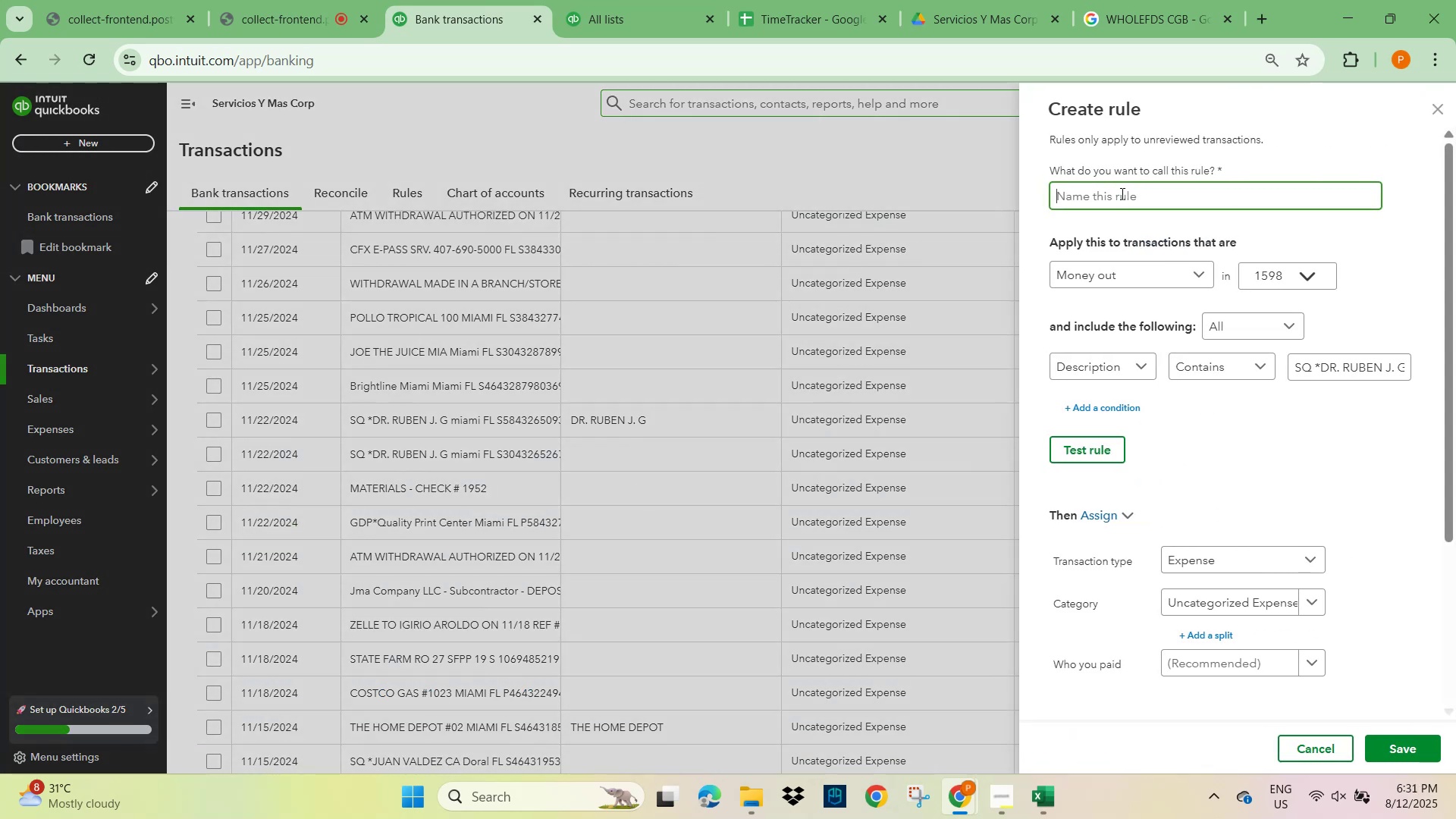 
key(Control+V)
 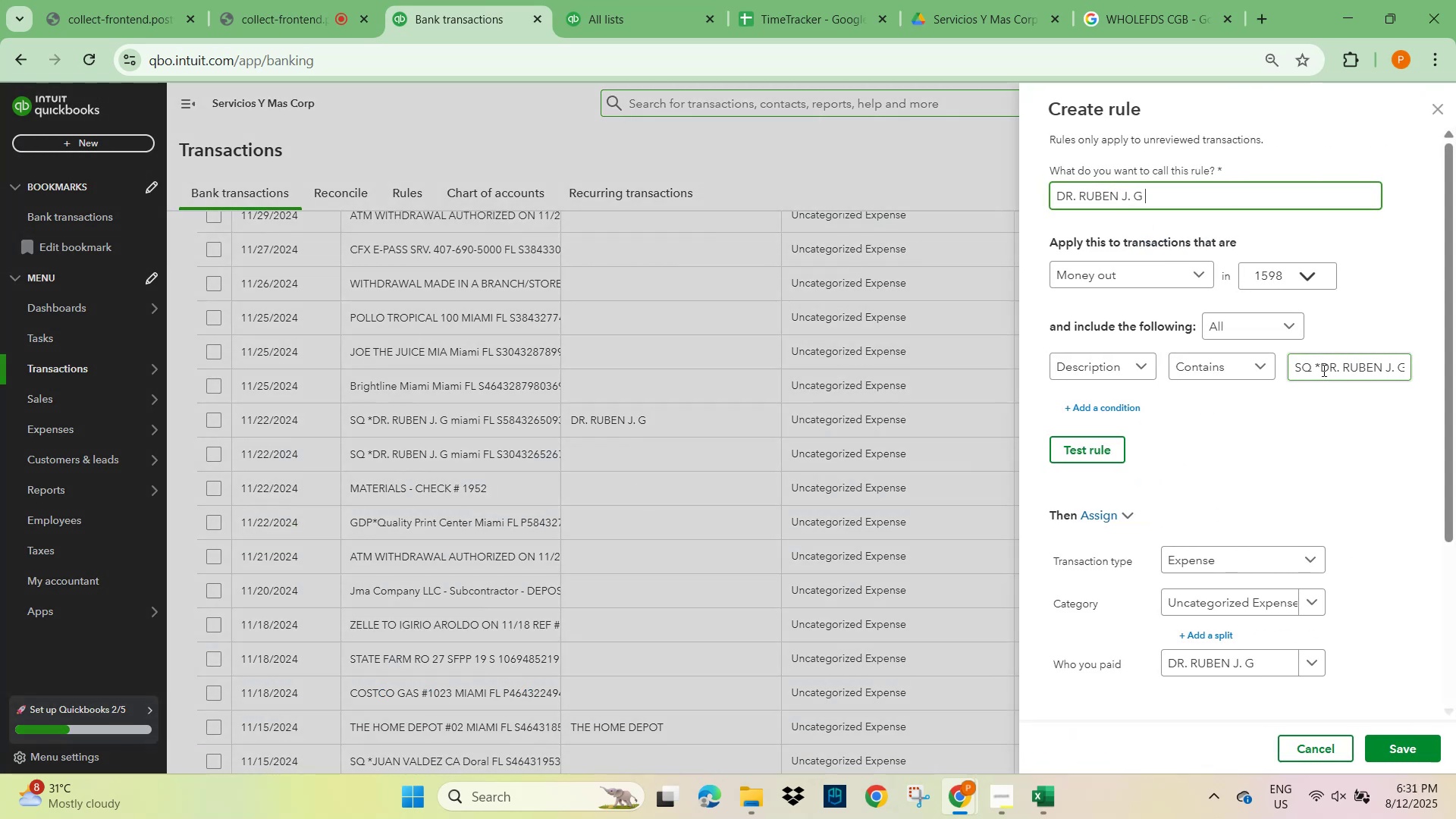 
key(Backspace)
 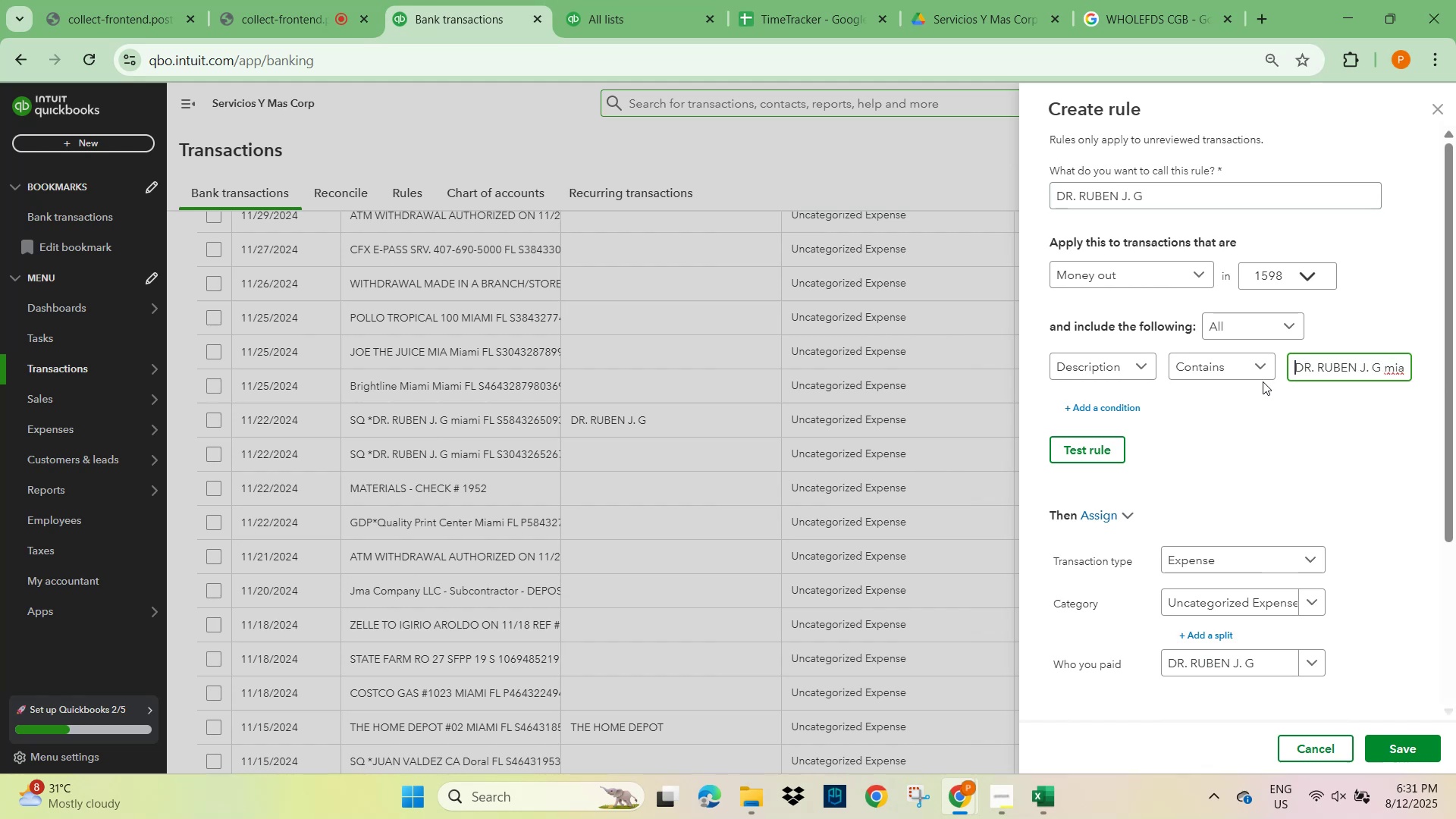 
hold_key(key=ArrowRight, duration=0.99)
 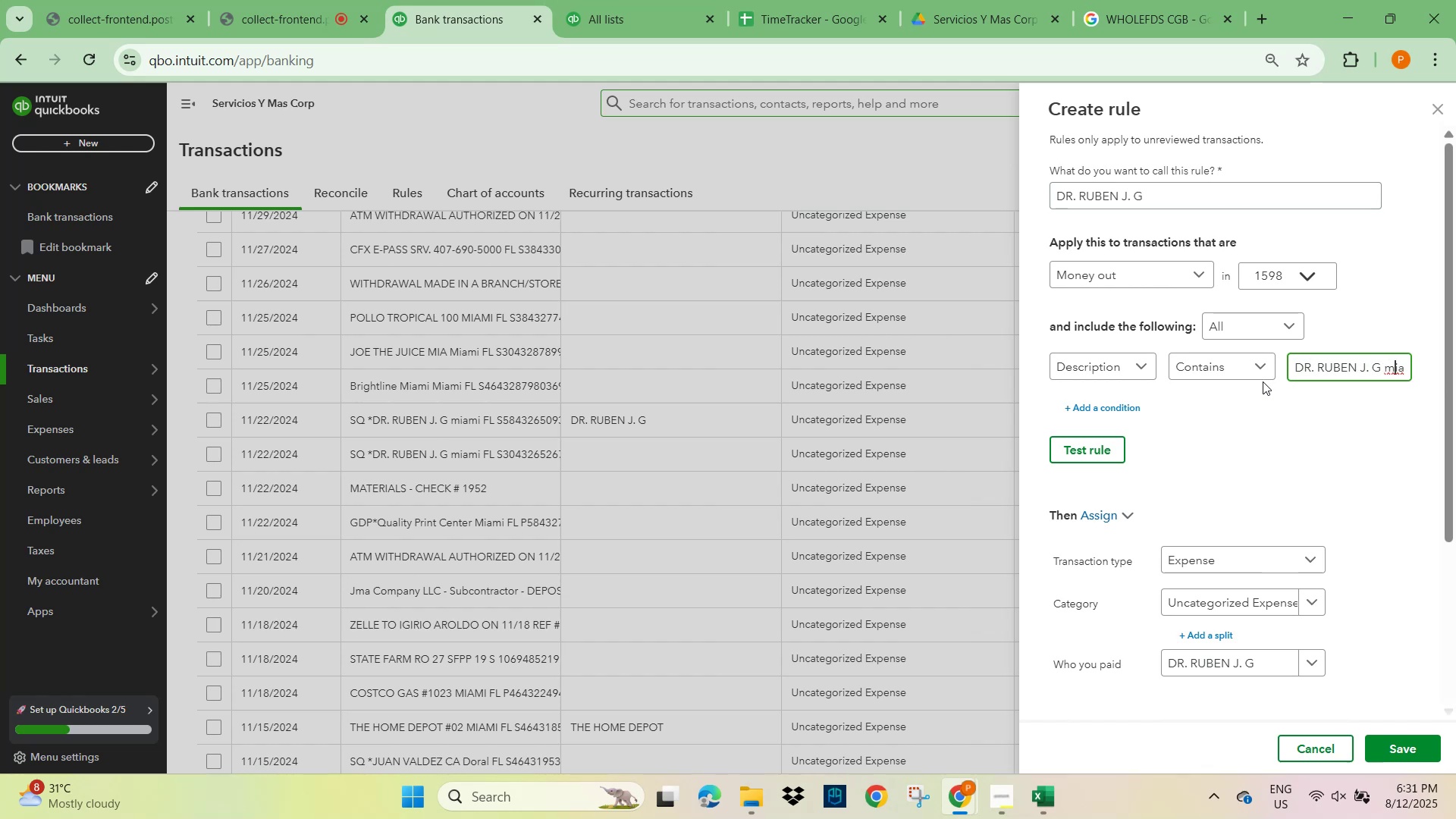 
key(ArrowRight)
 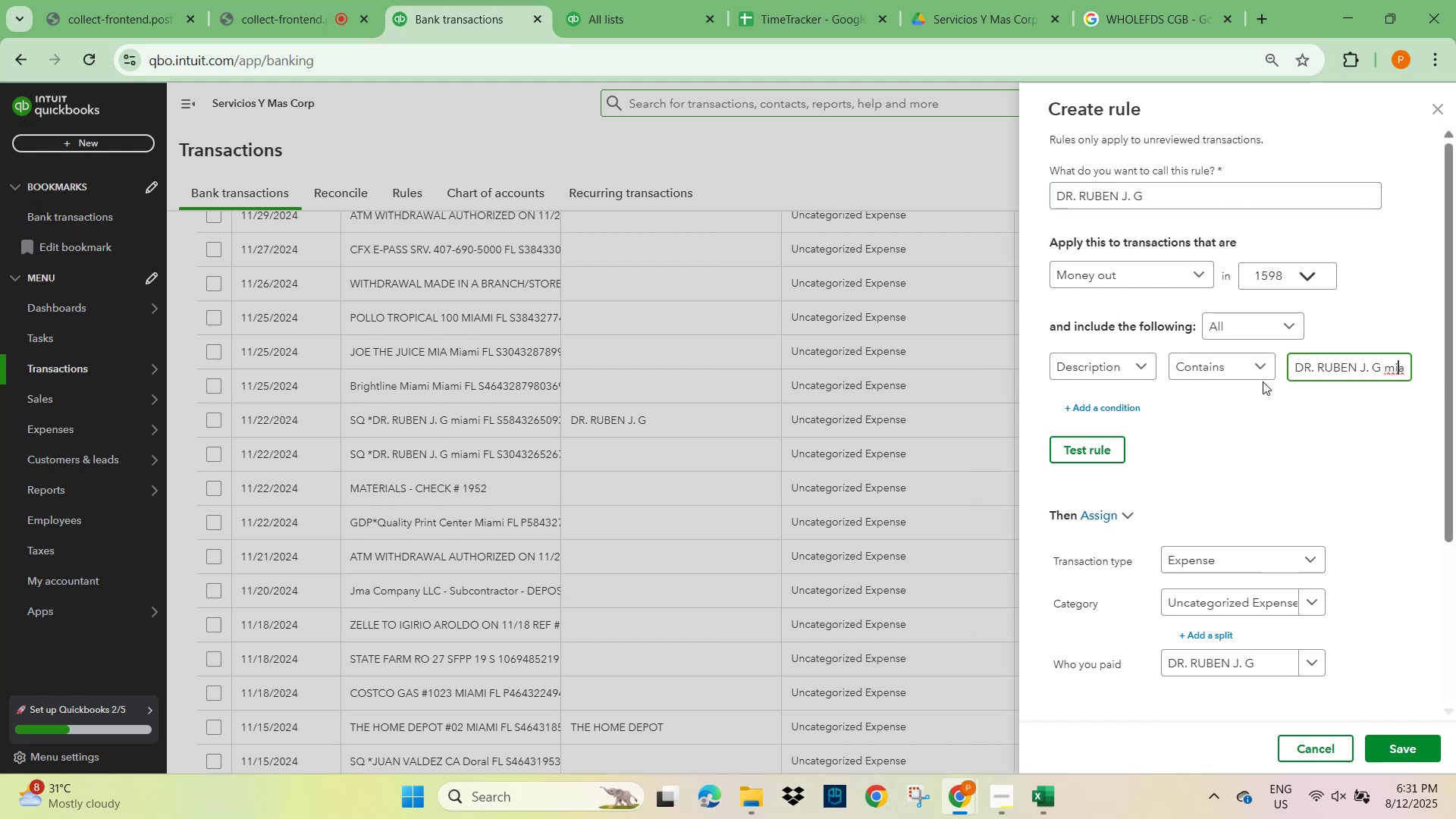 
key(ArrowLeft)
 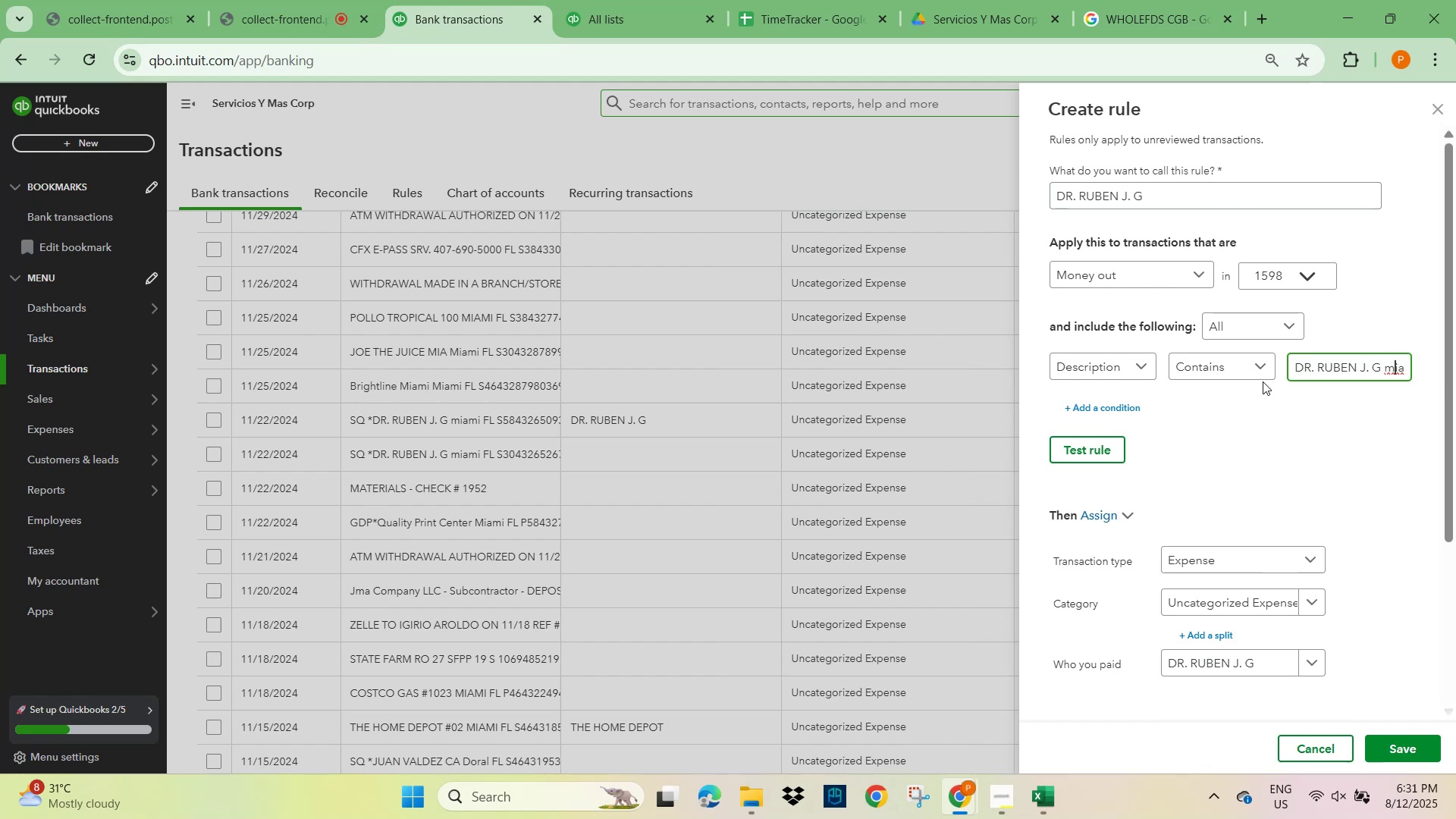 
key(ArrowLeft)
 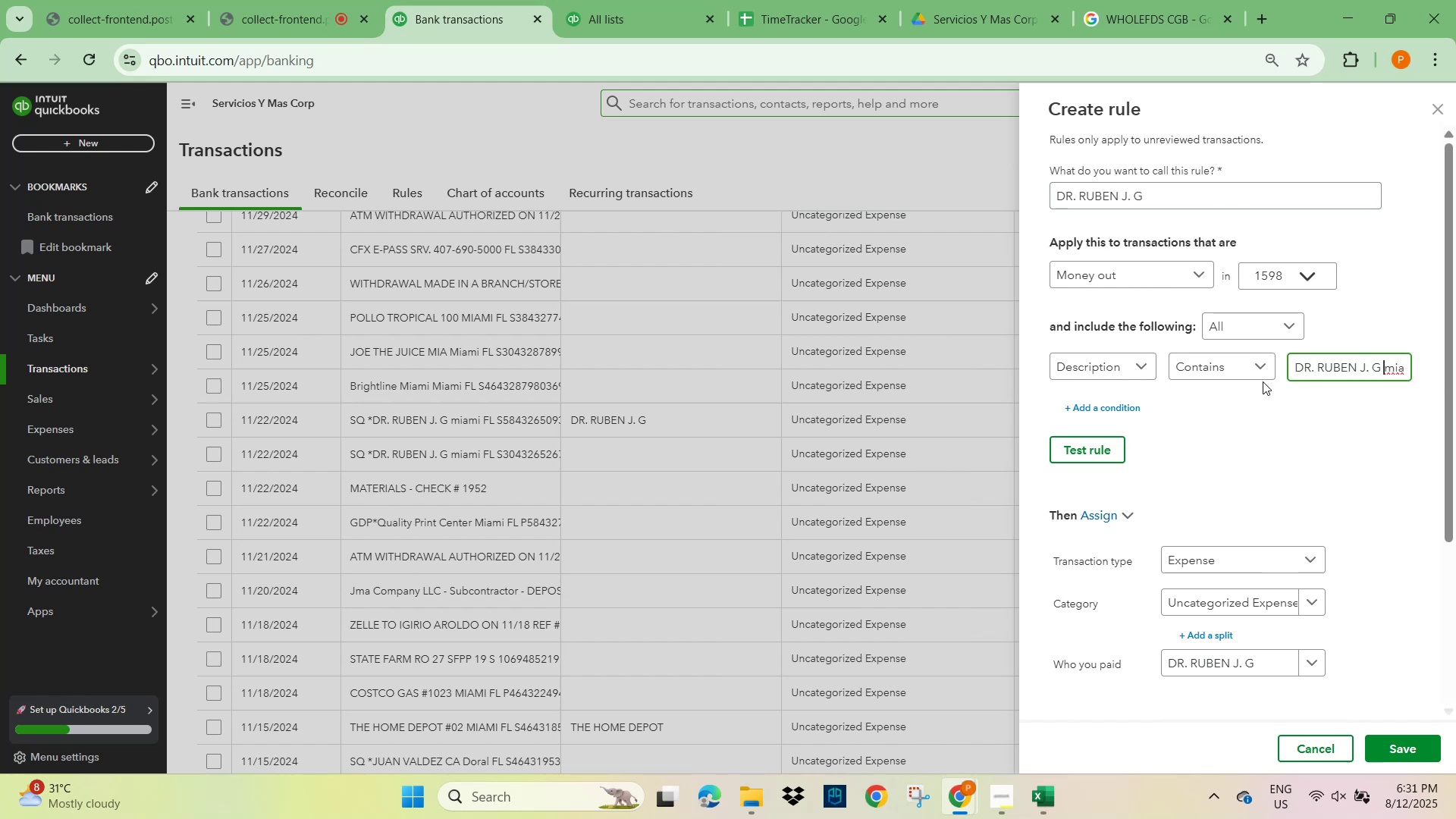 
key(ArrowLeft)
 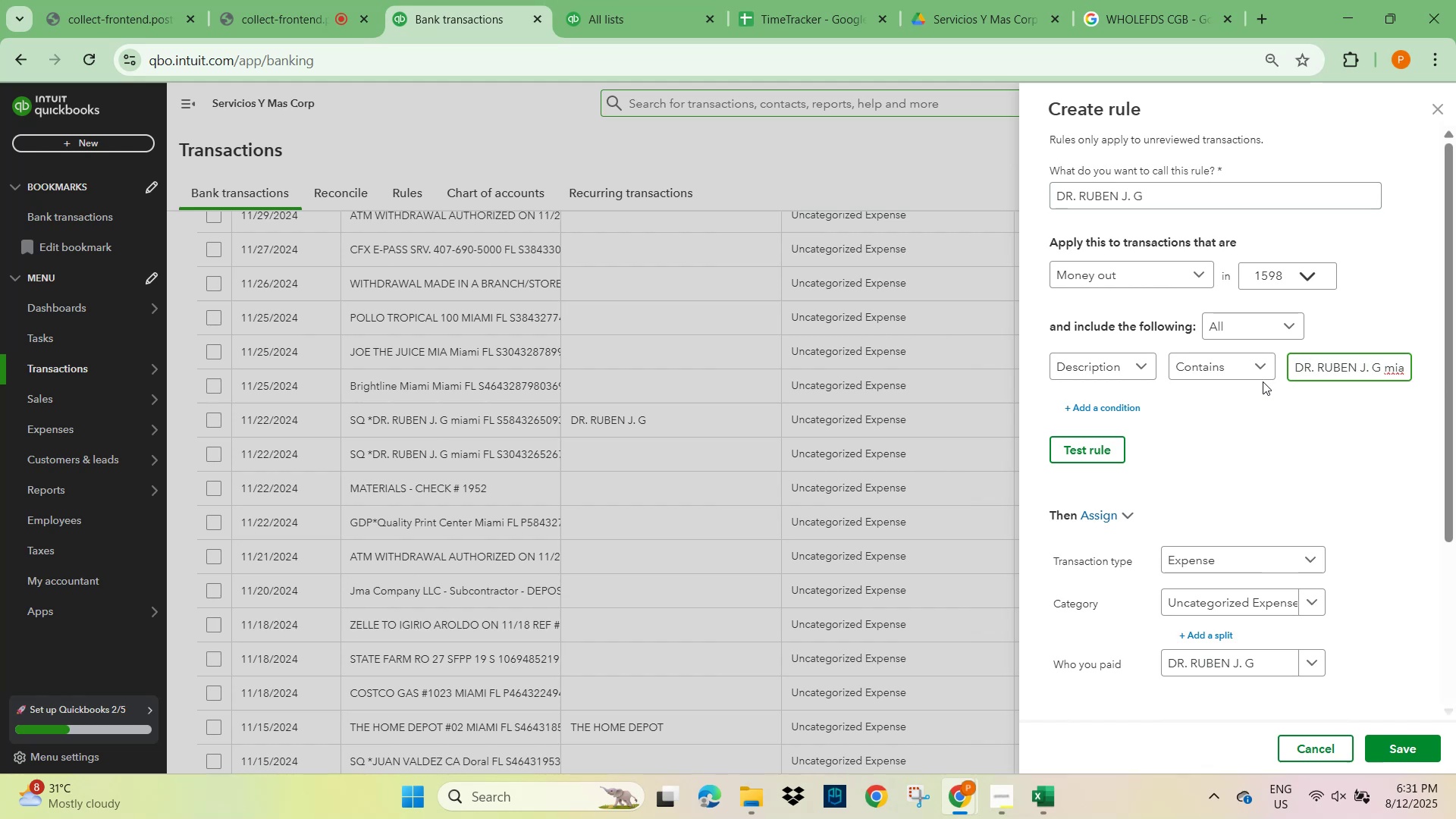 
hold_key(key=ShiftLeft, duration=2.46)
 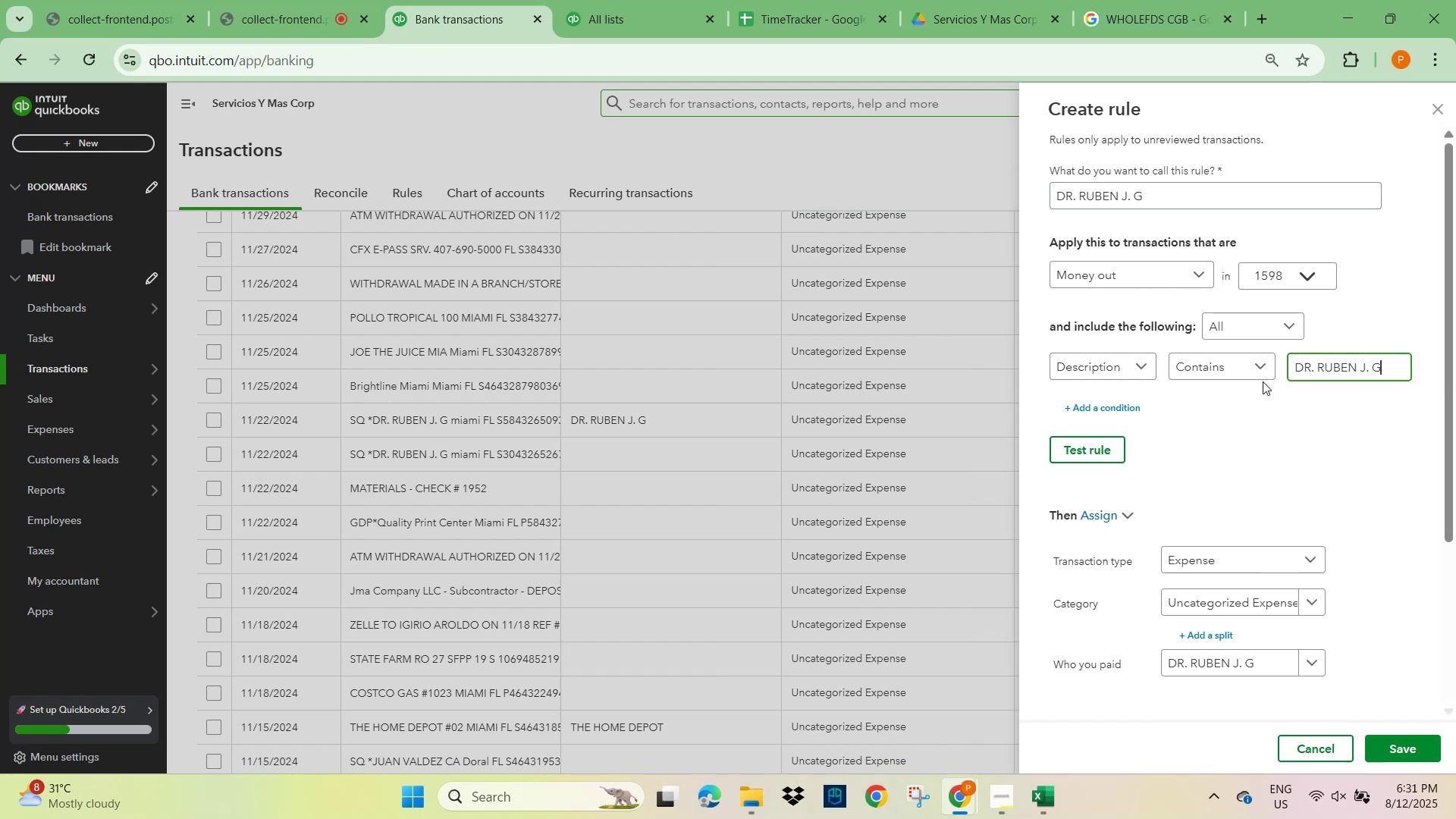 
hold_key(key=ArrowRight, duration=1.54)
 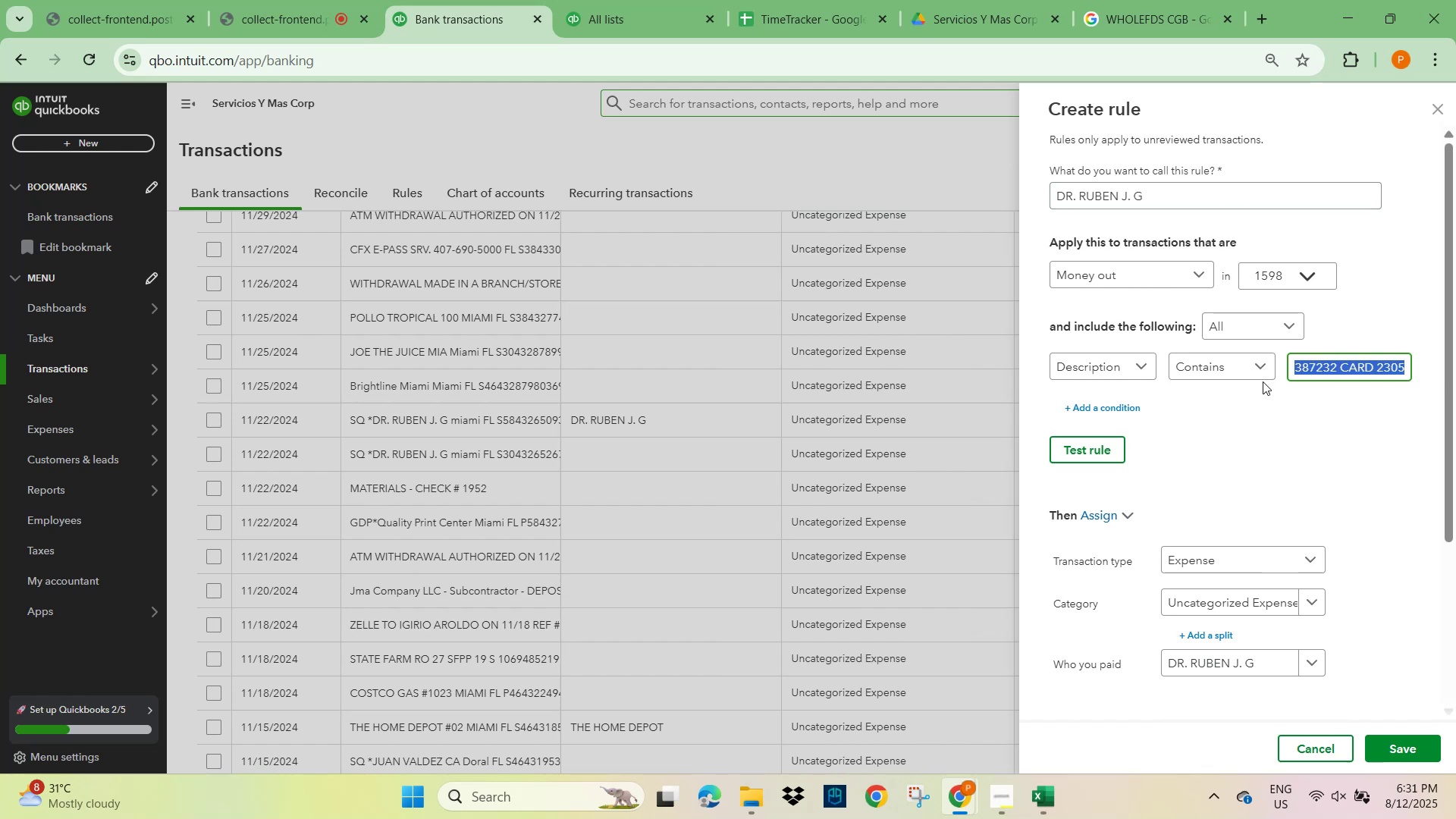 
hold_key(key=ArrowRight, duration=0.57)
 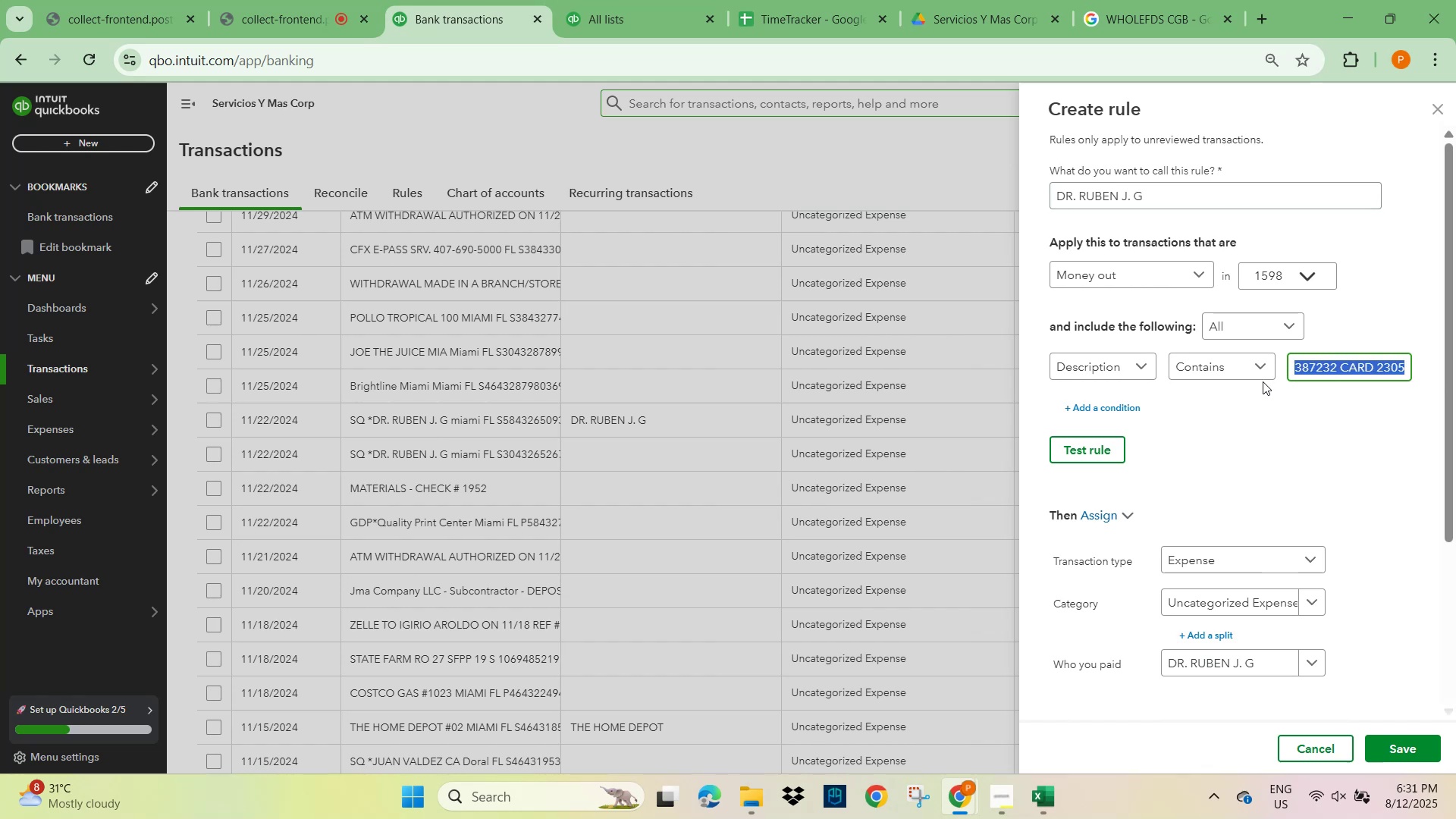 
key(Backspace)
 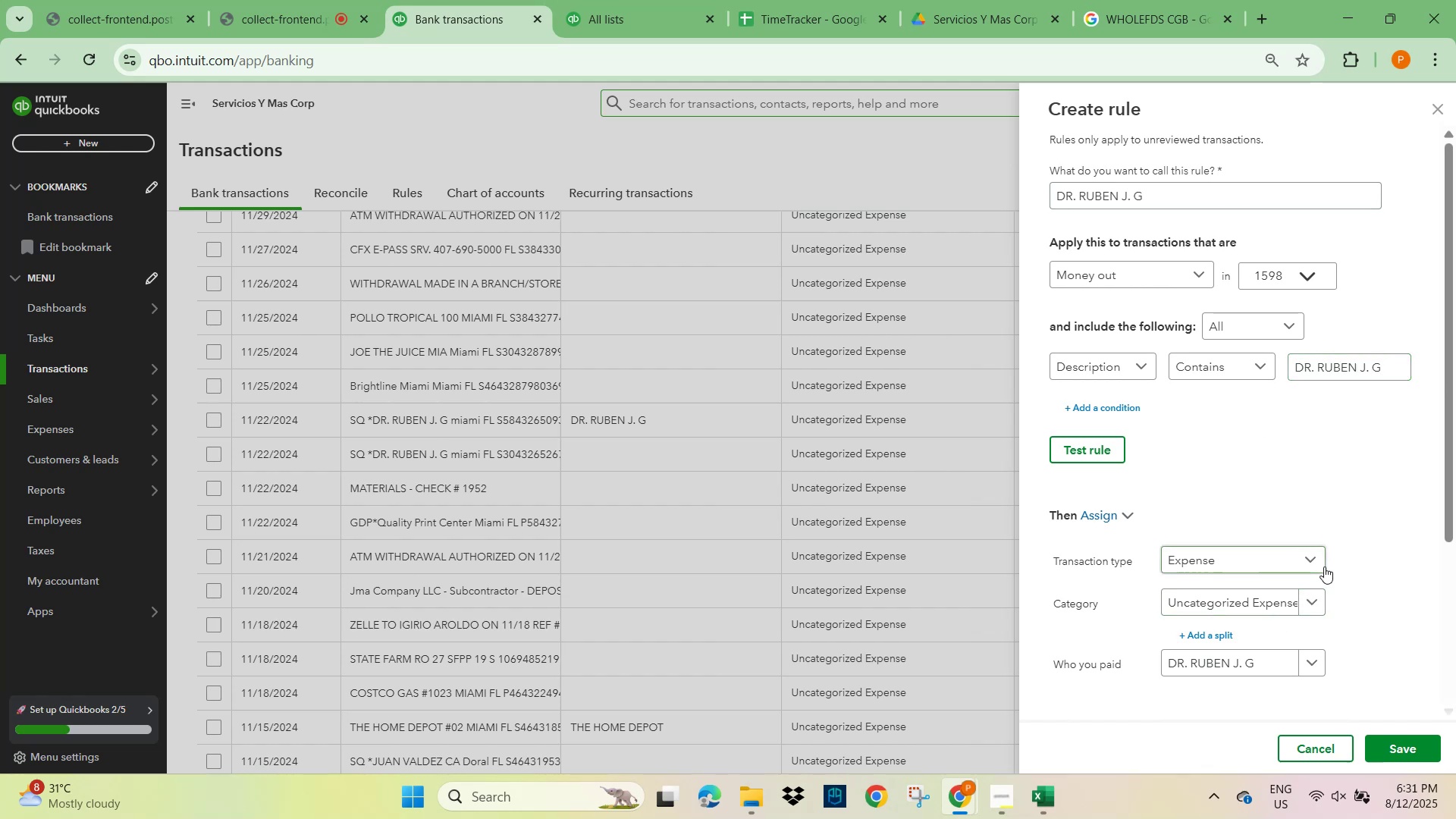 
left_click([1266, 607])
 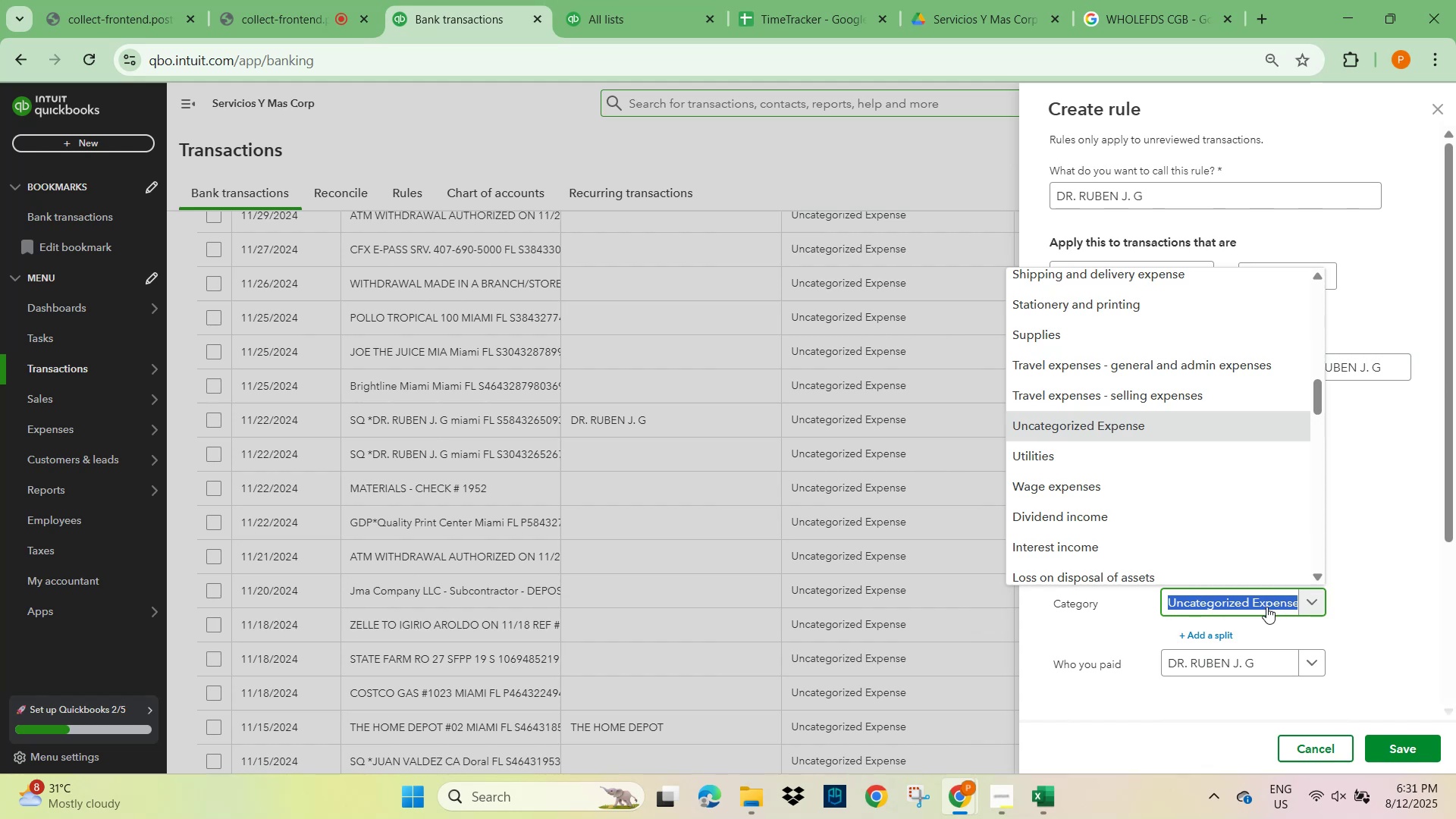 
type(PRO)
 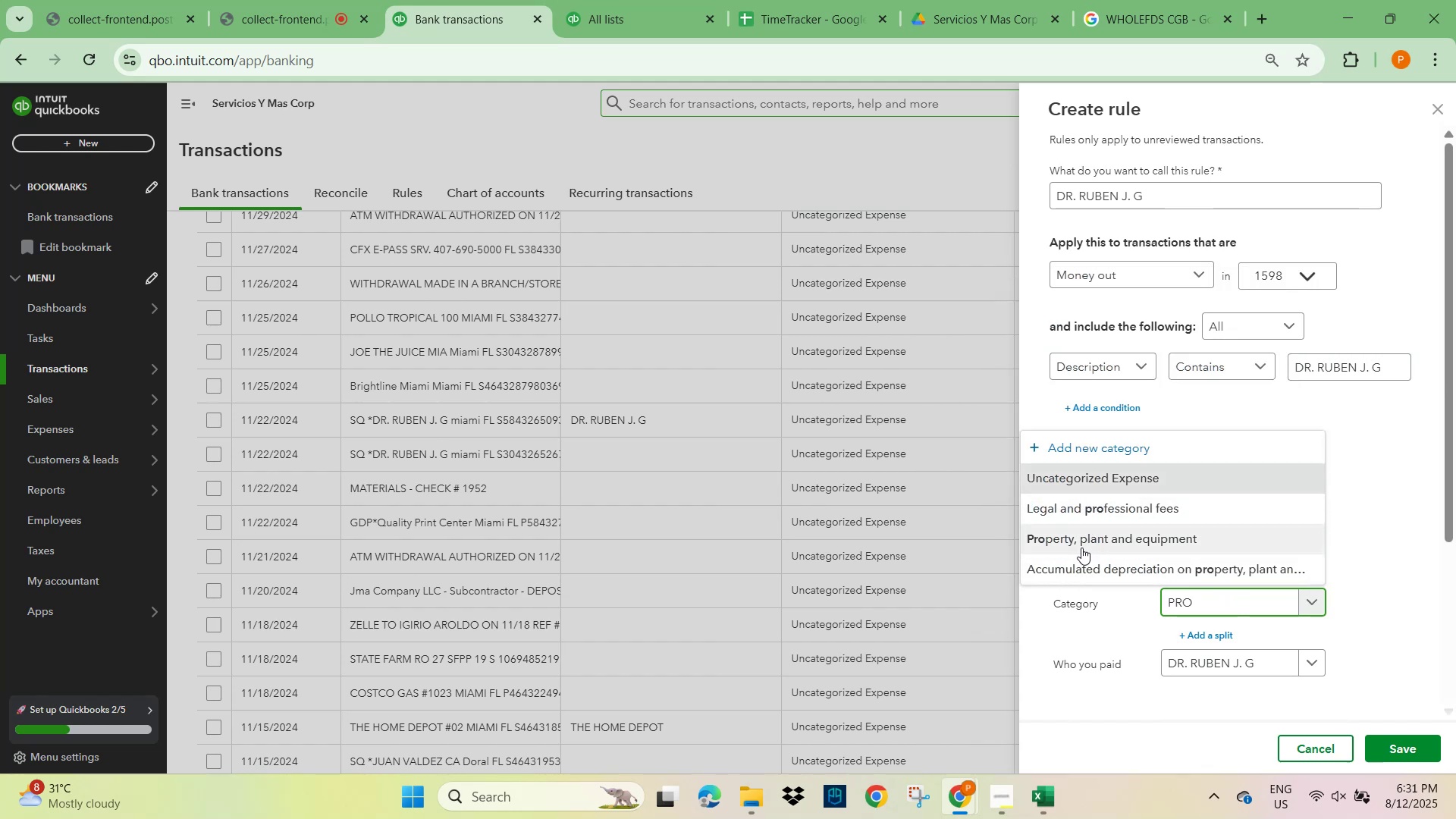 
wait(6.76)
 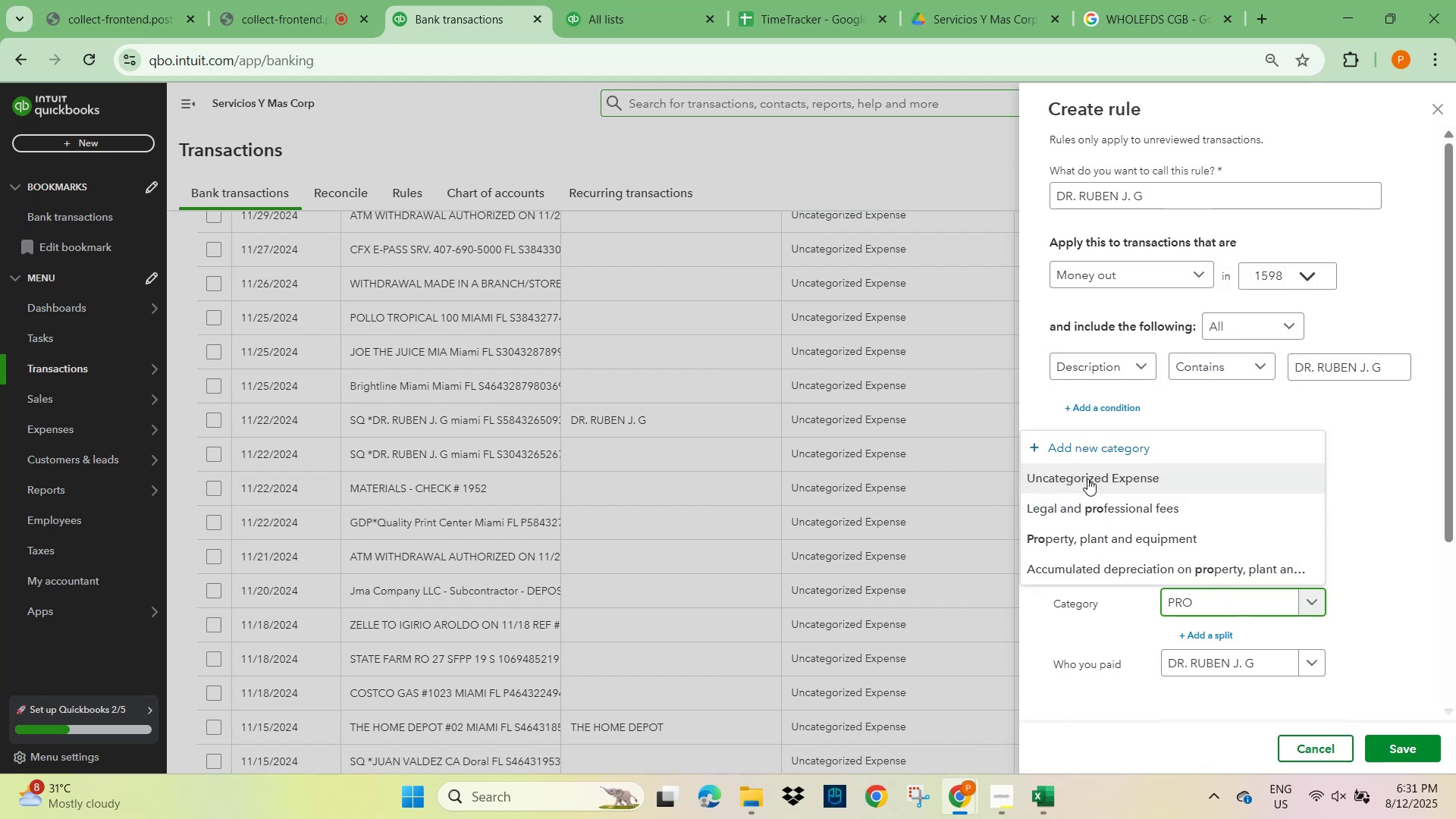 
type(FE)
 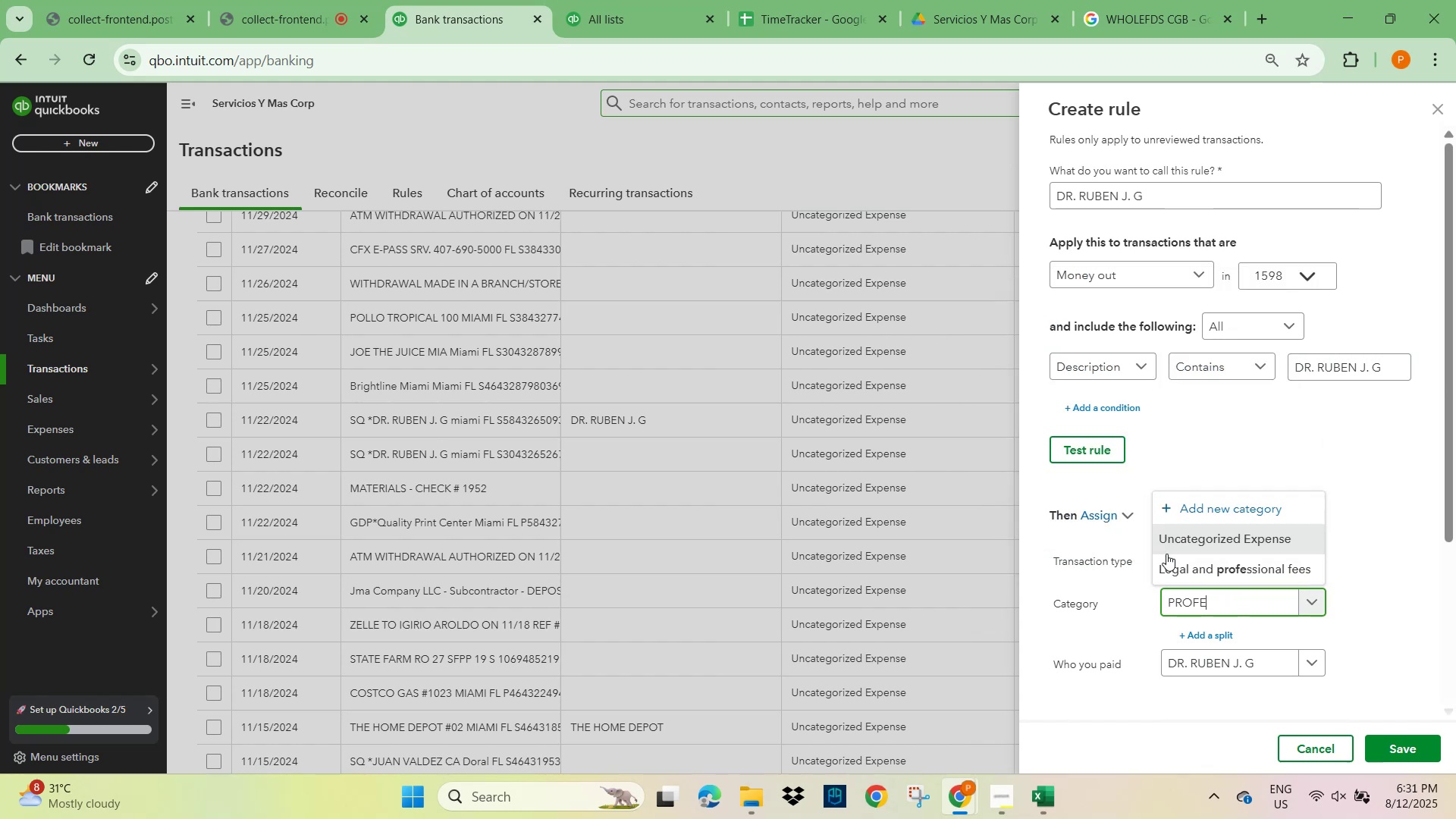 
left_click([1200, 572])
 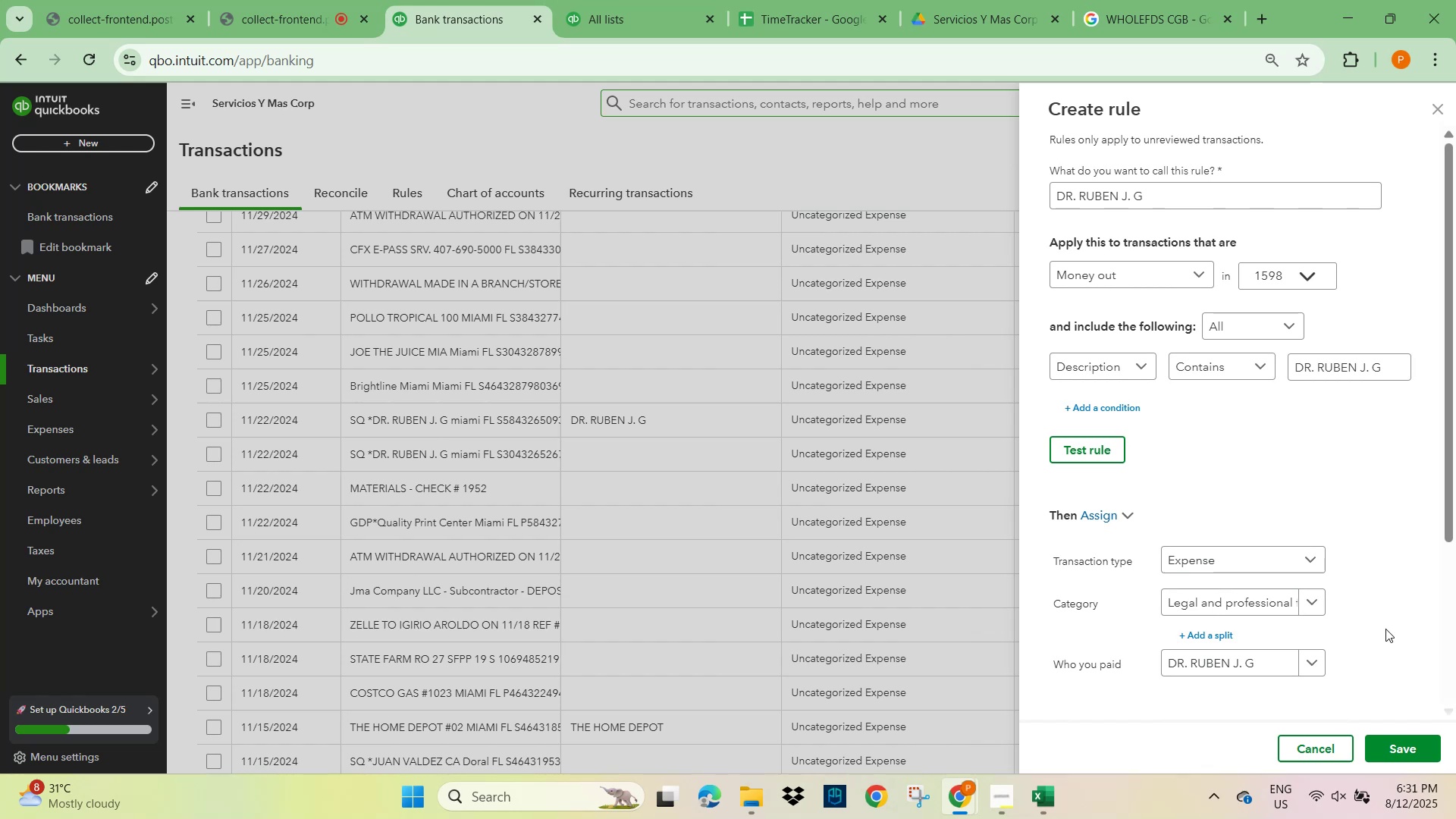 
left_click([1393, 615])
 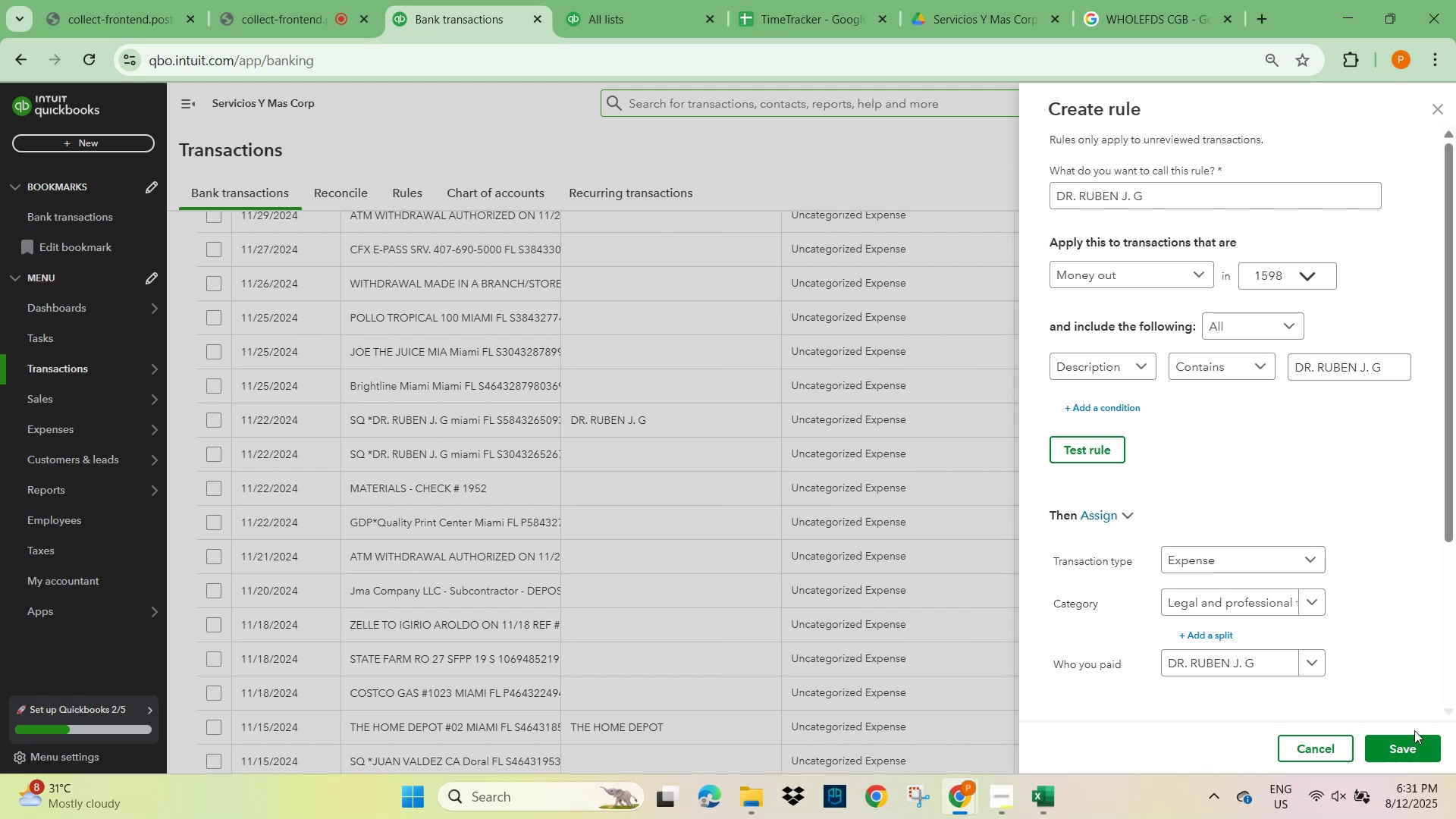 
scroll: coordinate [1417, 746], scroll_direction: down, amount: 2.0
 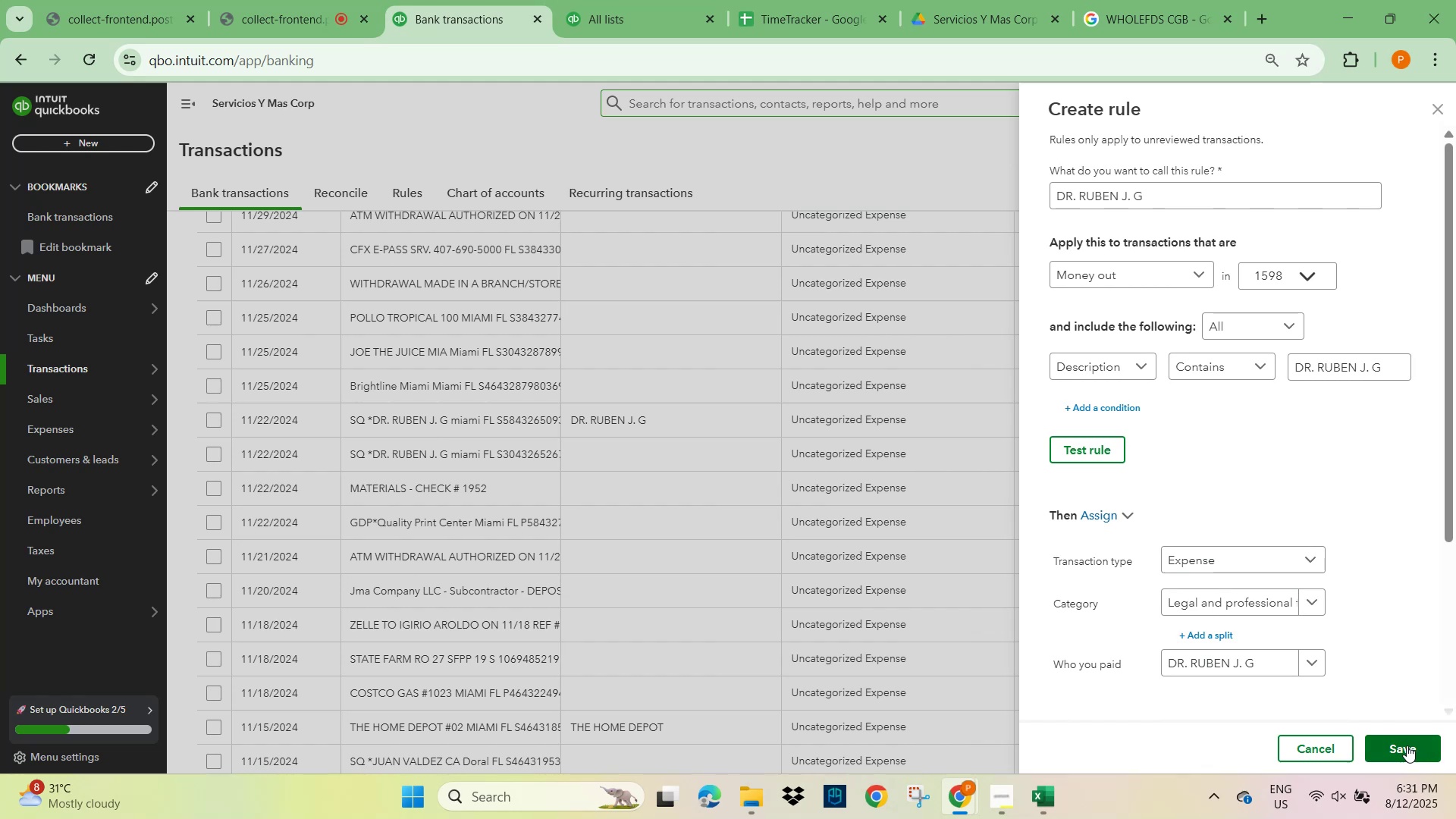 
left_click([1407, 745])
 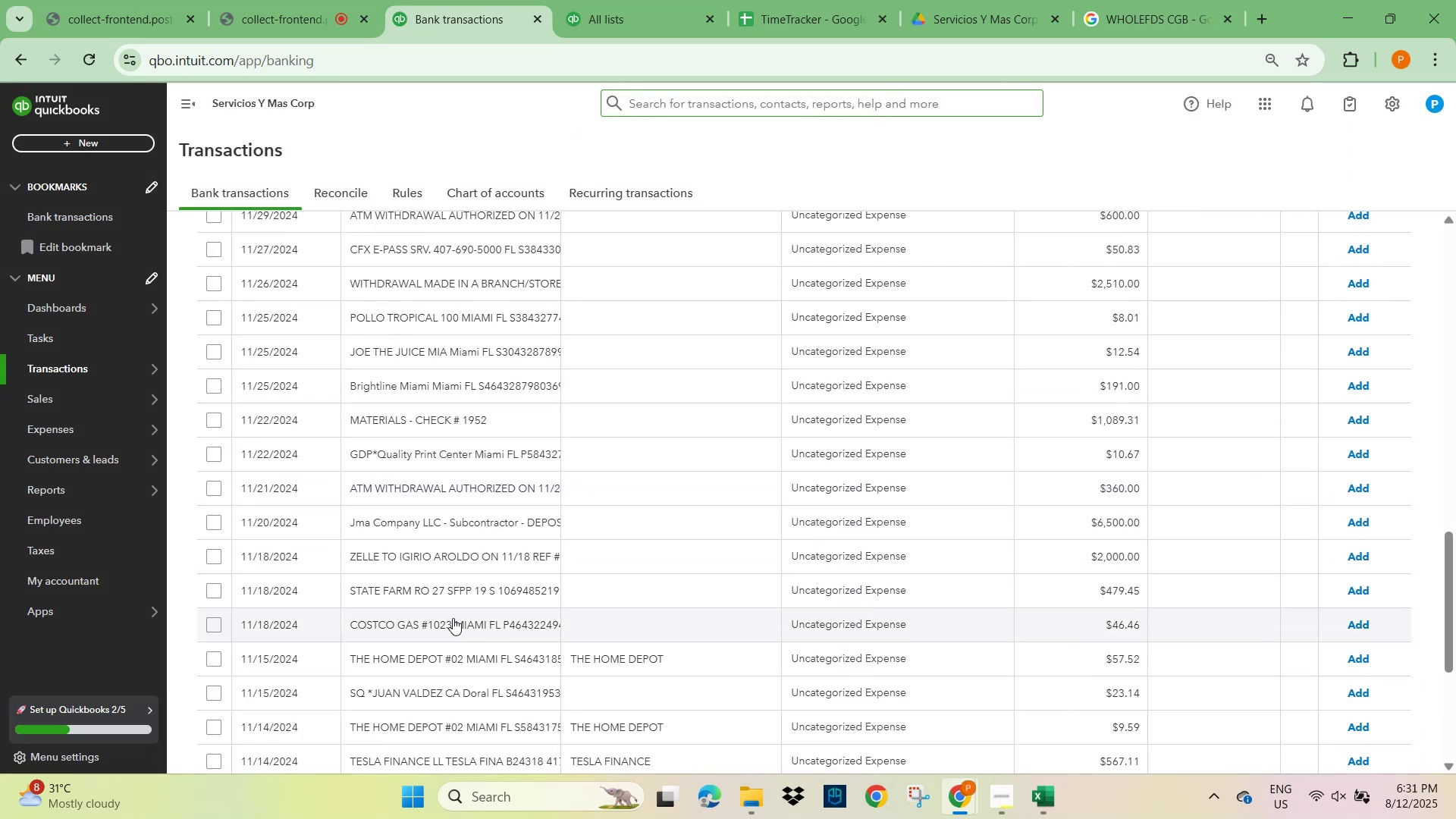 
wait(6.67)
 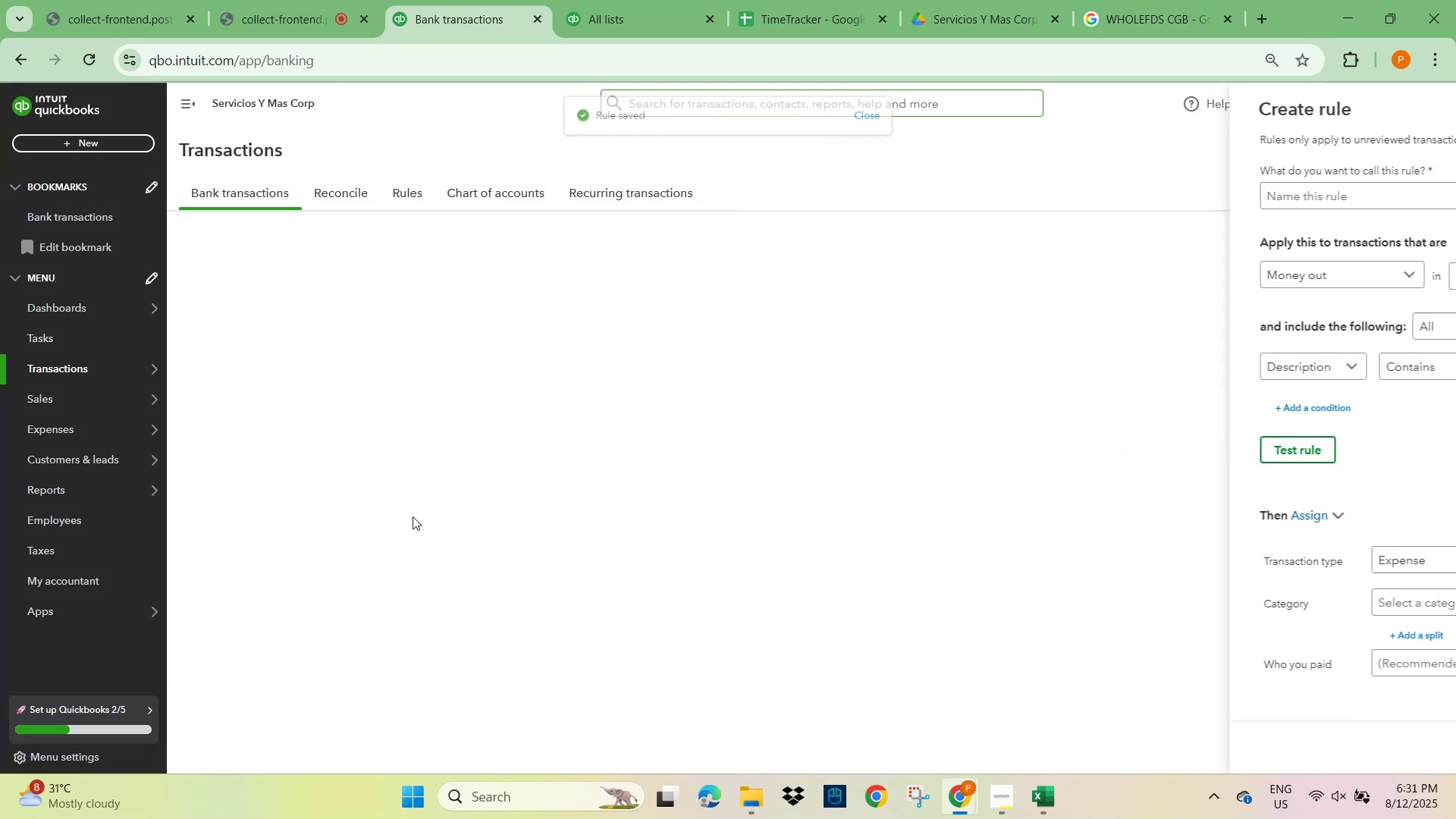 
left_click([433, 660])
 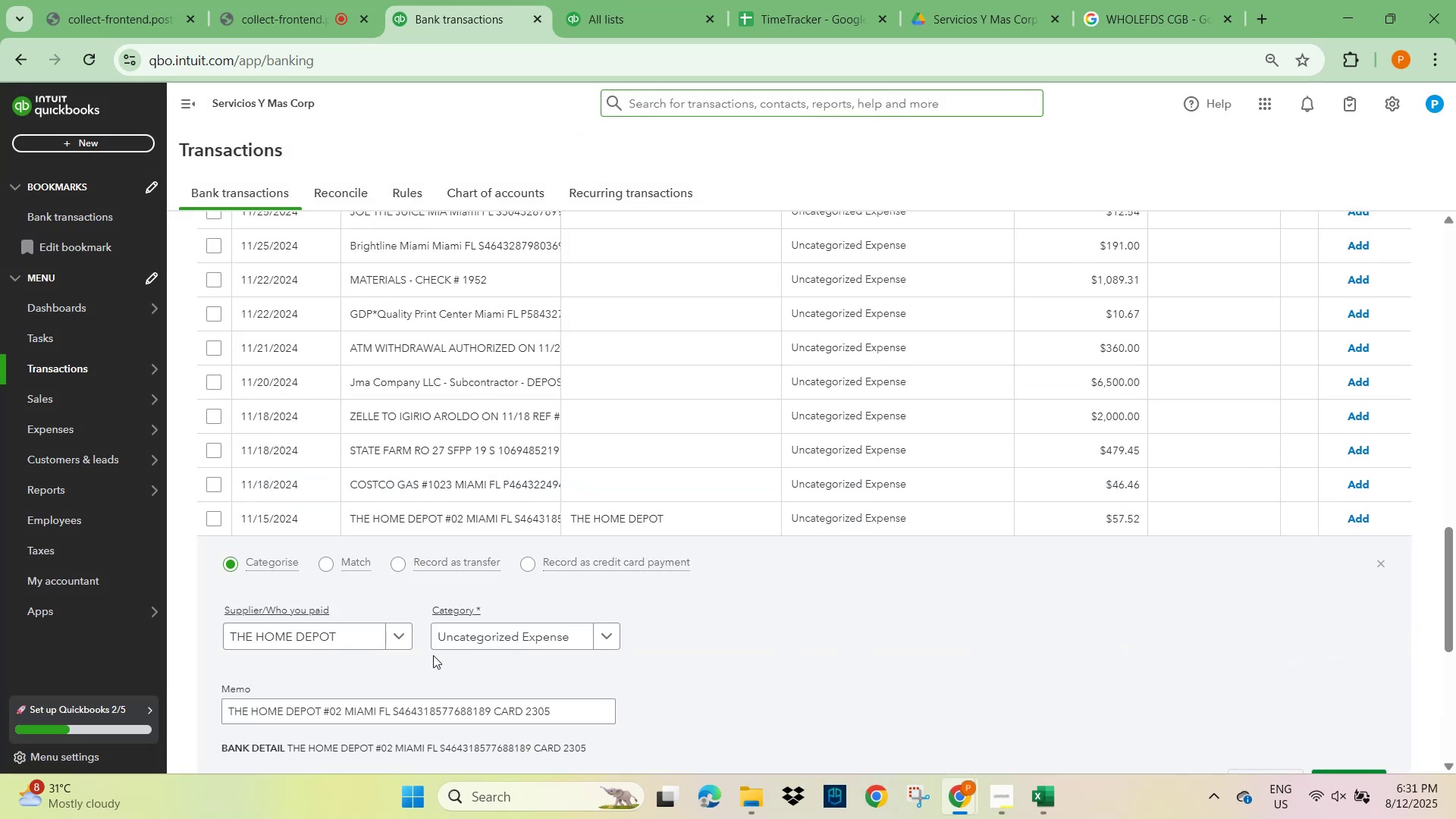 
scroll: coordinate [421, 635], scroll_direction: down, amount: 2.0
 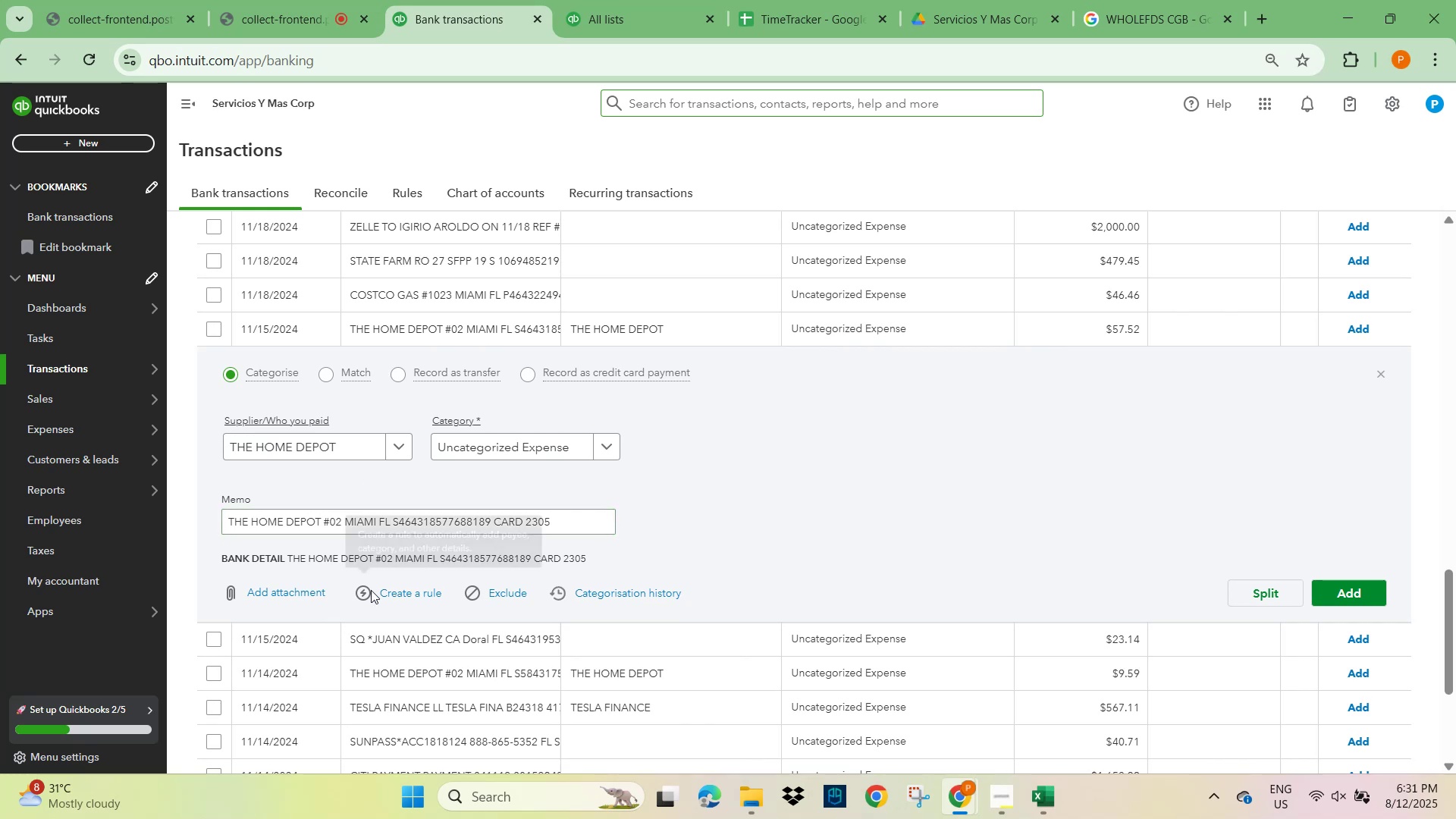 
left_click([409, 594])
 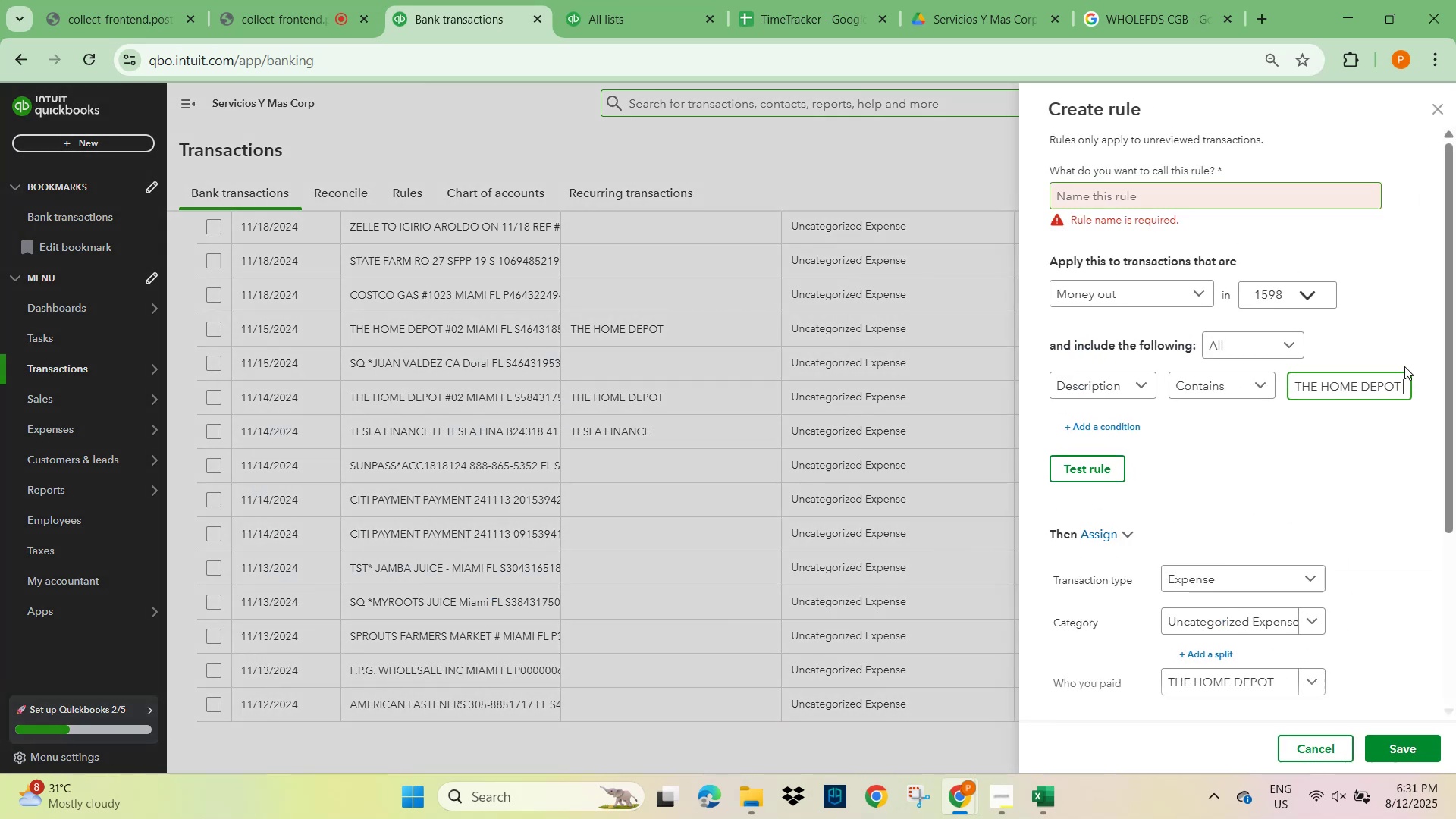 
key(Control+C)
 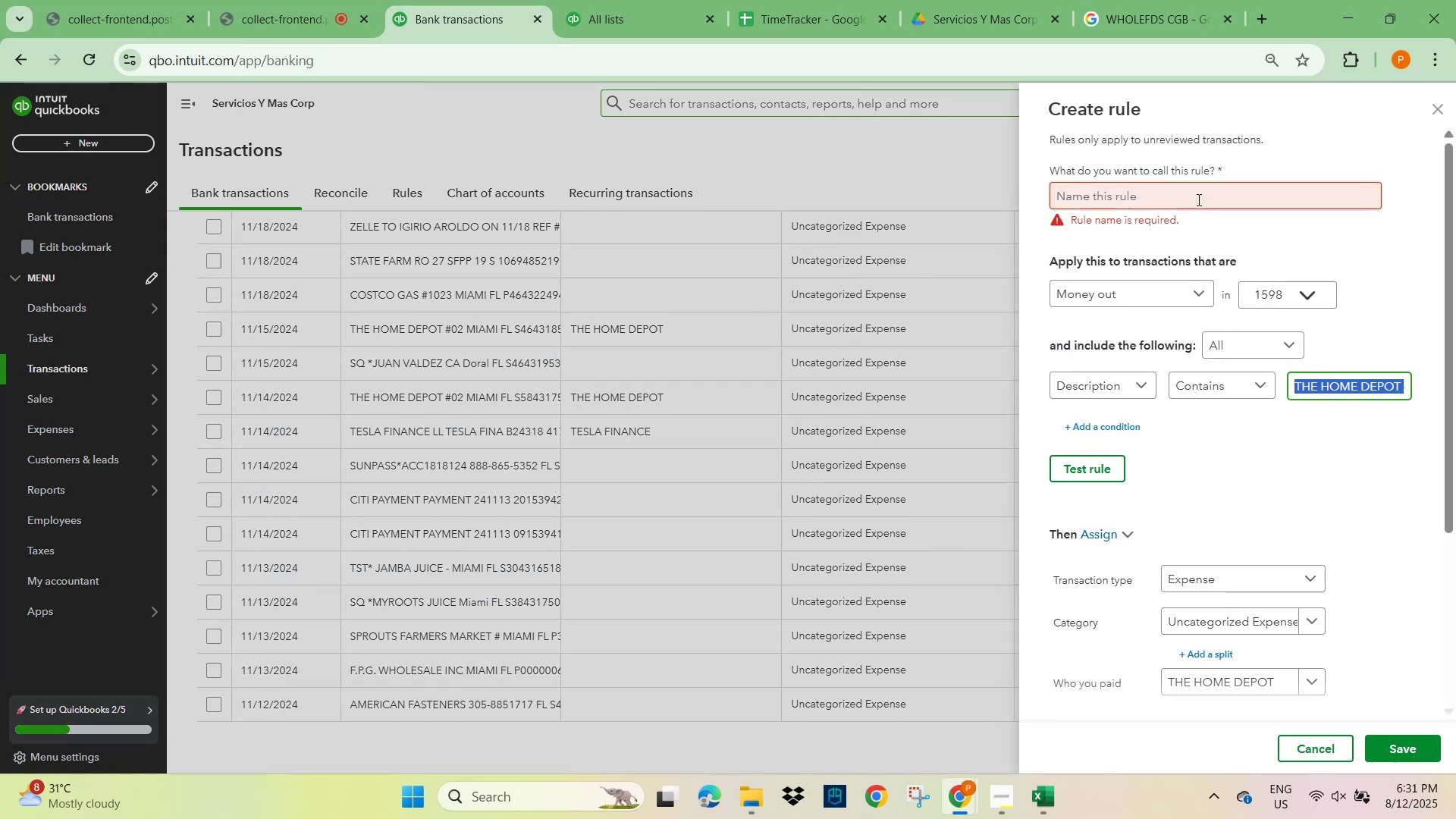 
left_click([1194, 199])
 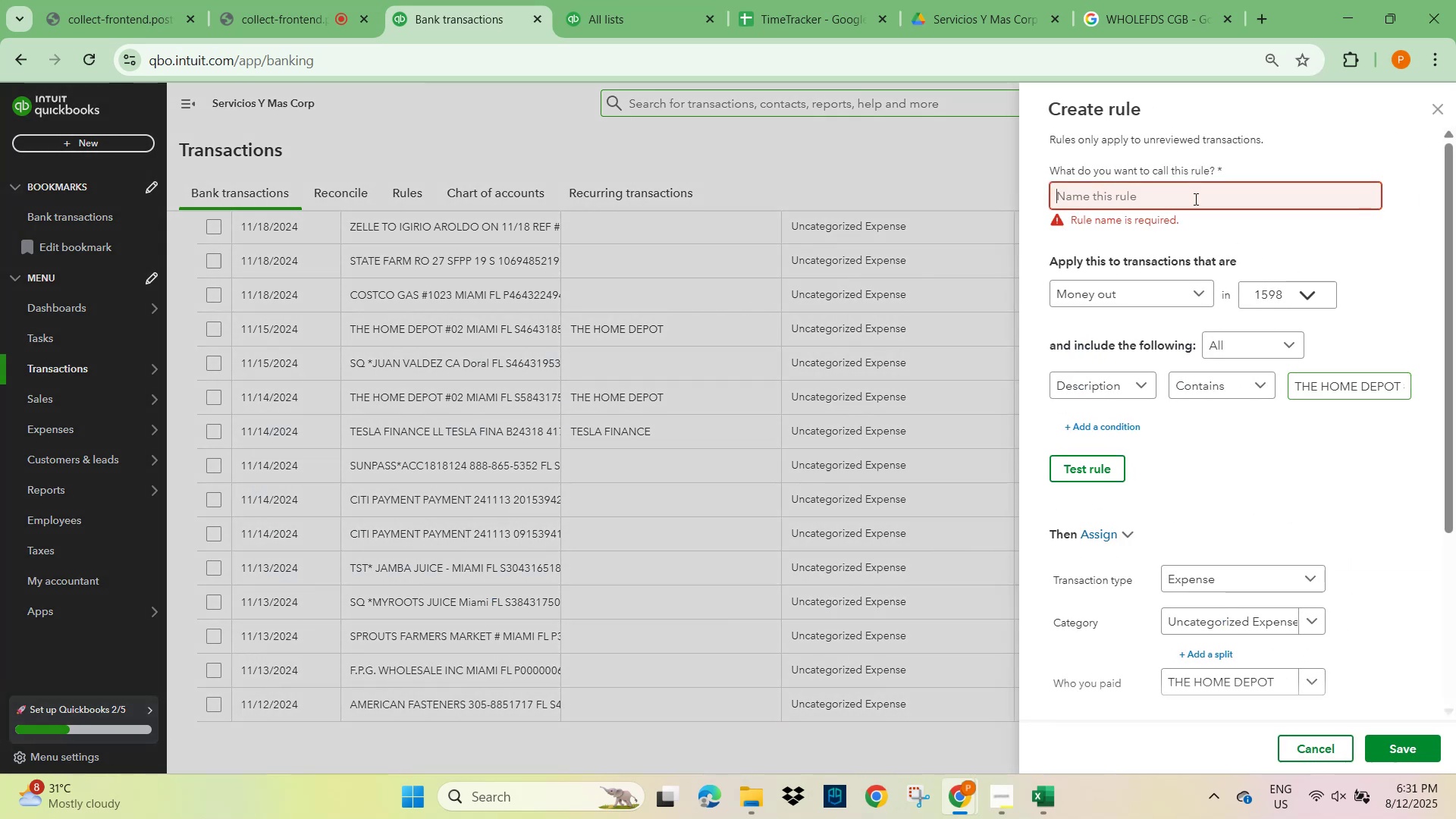 
key(Control+V)
 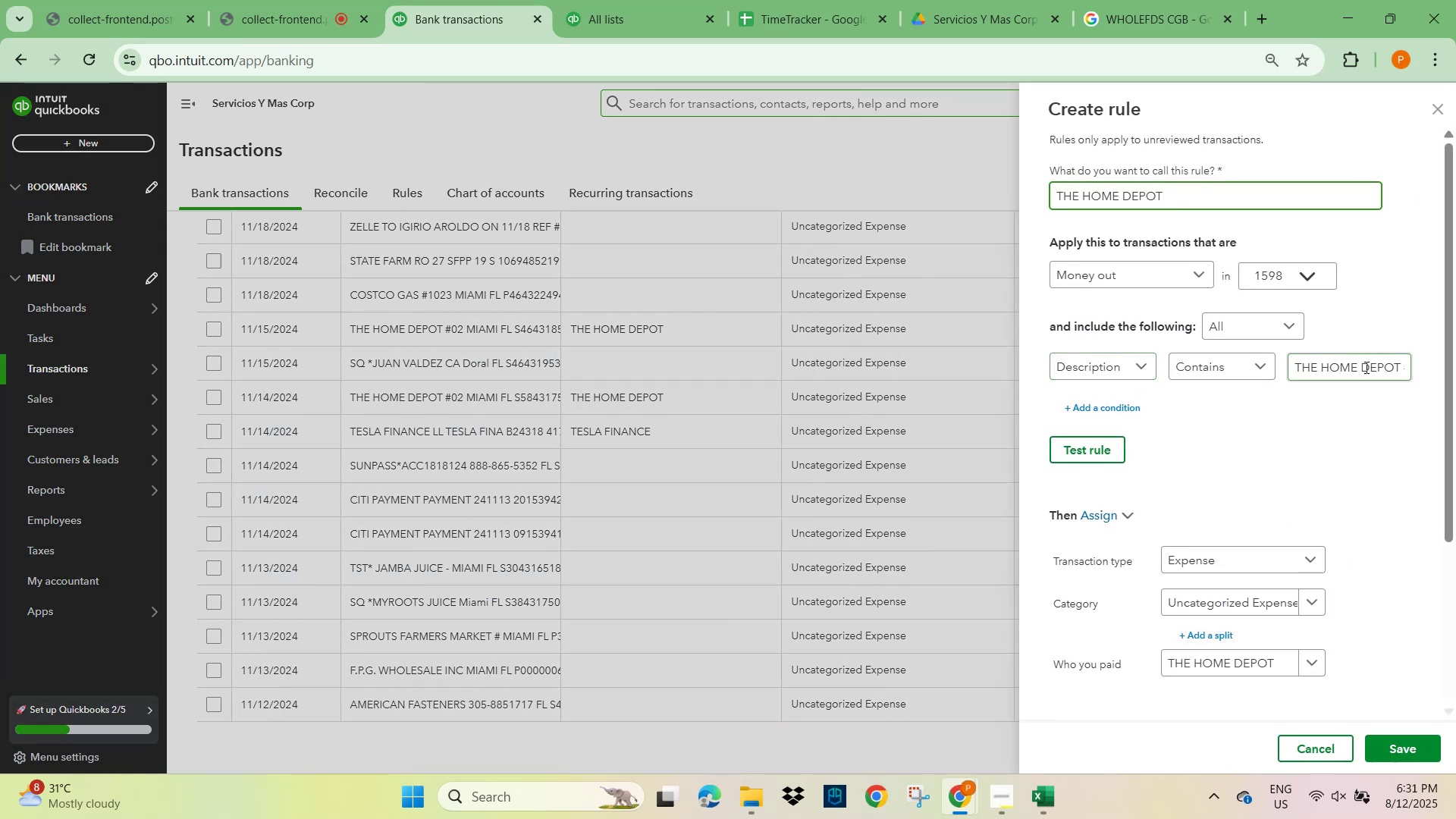 
left_click([1400, 369])
 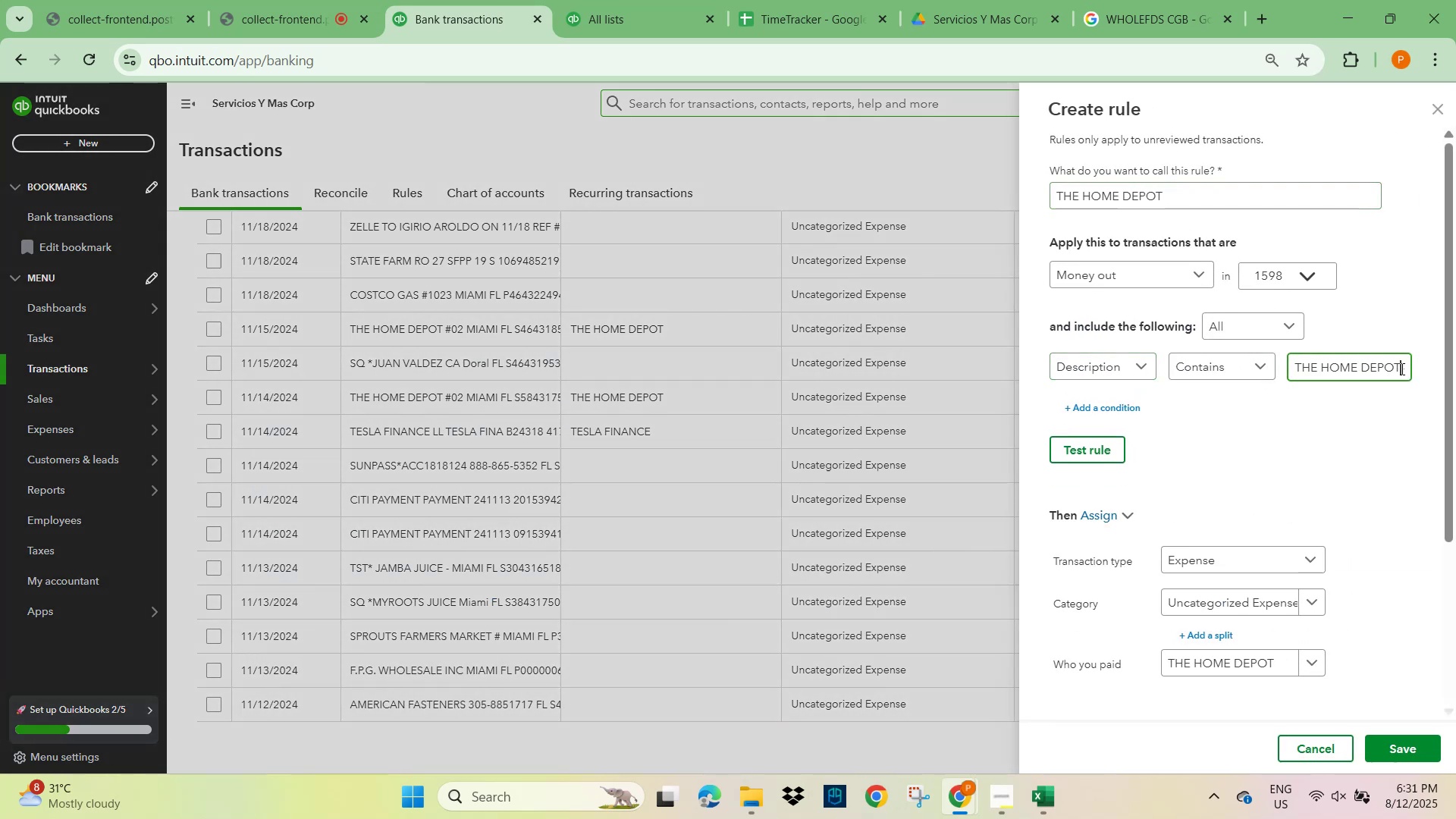 
hold_key(key=ShiftLeft, duration=2.51)
 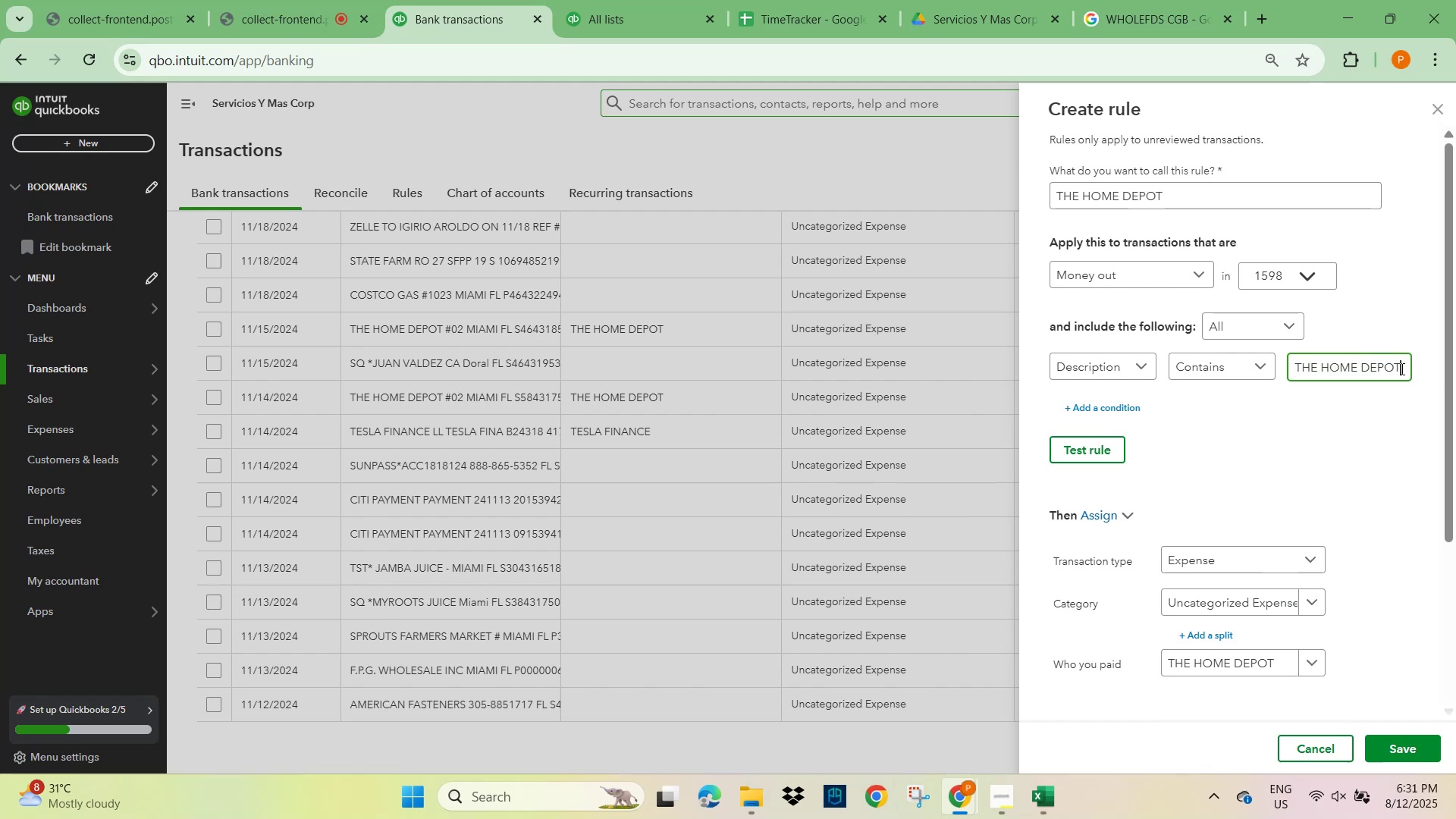 
hold_key(key=ArrowRight, duration=1.54)
 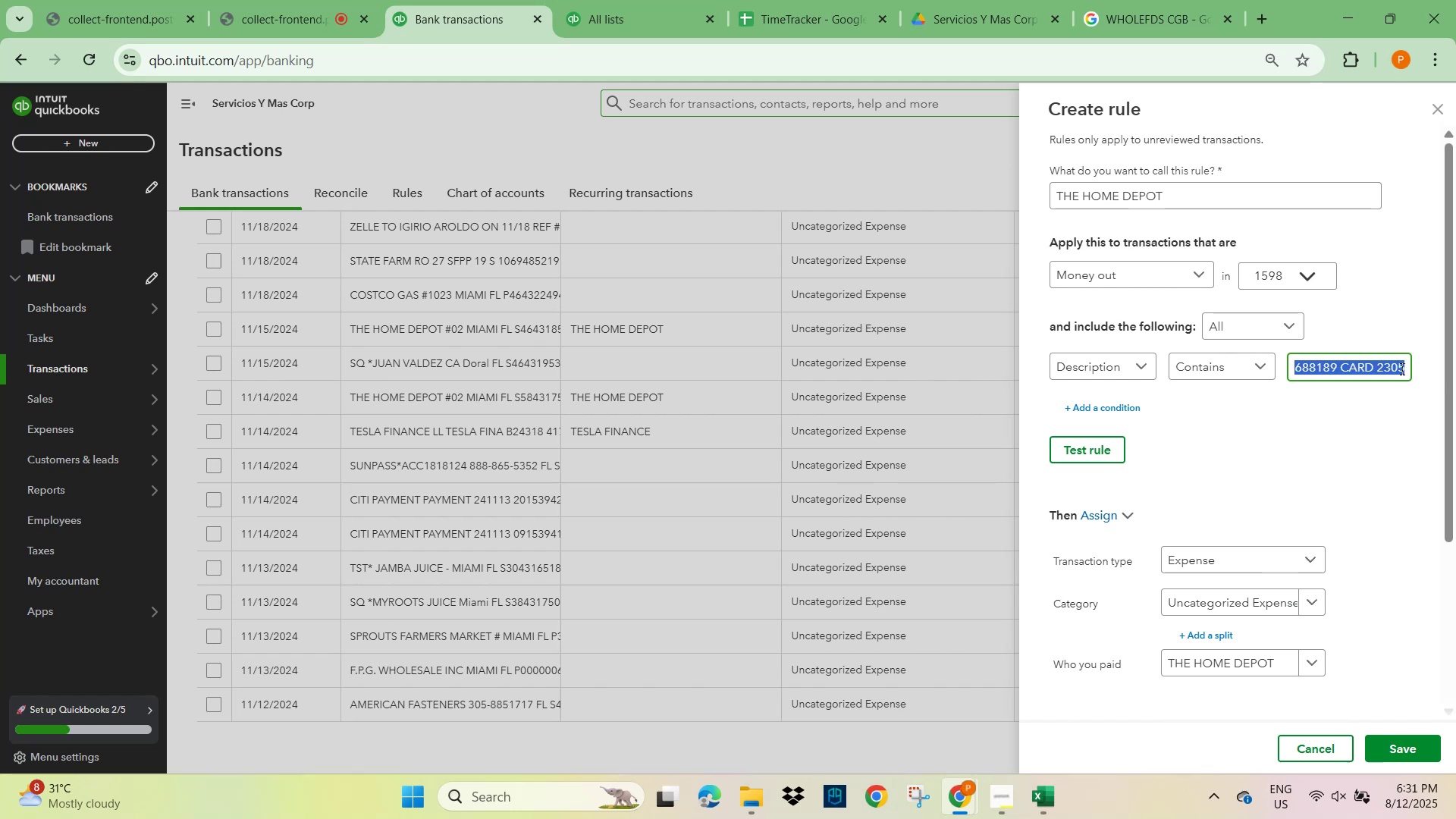 
hold_key(key=ArrowRight, duration=0.64)
 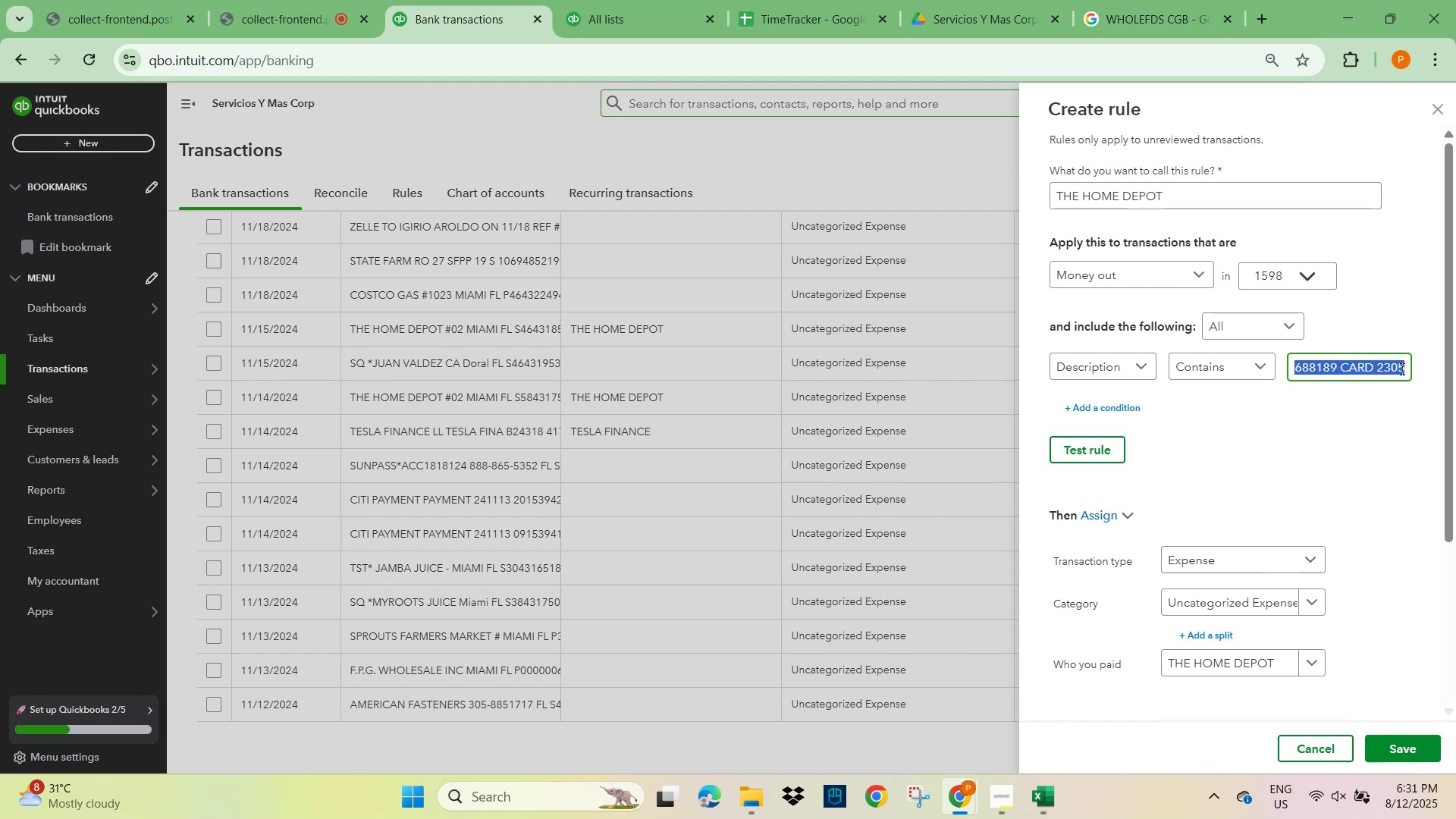 
key(Backspace)
 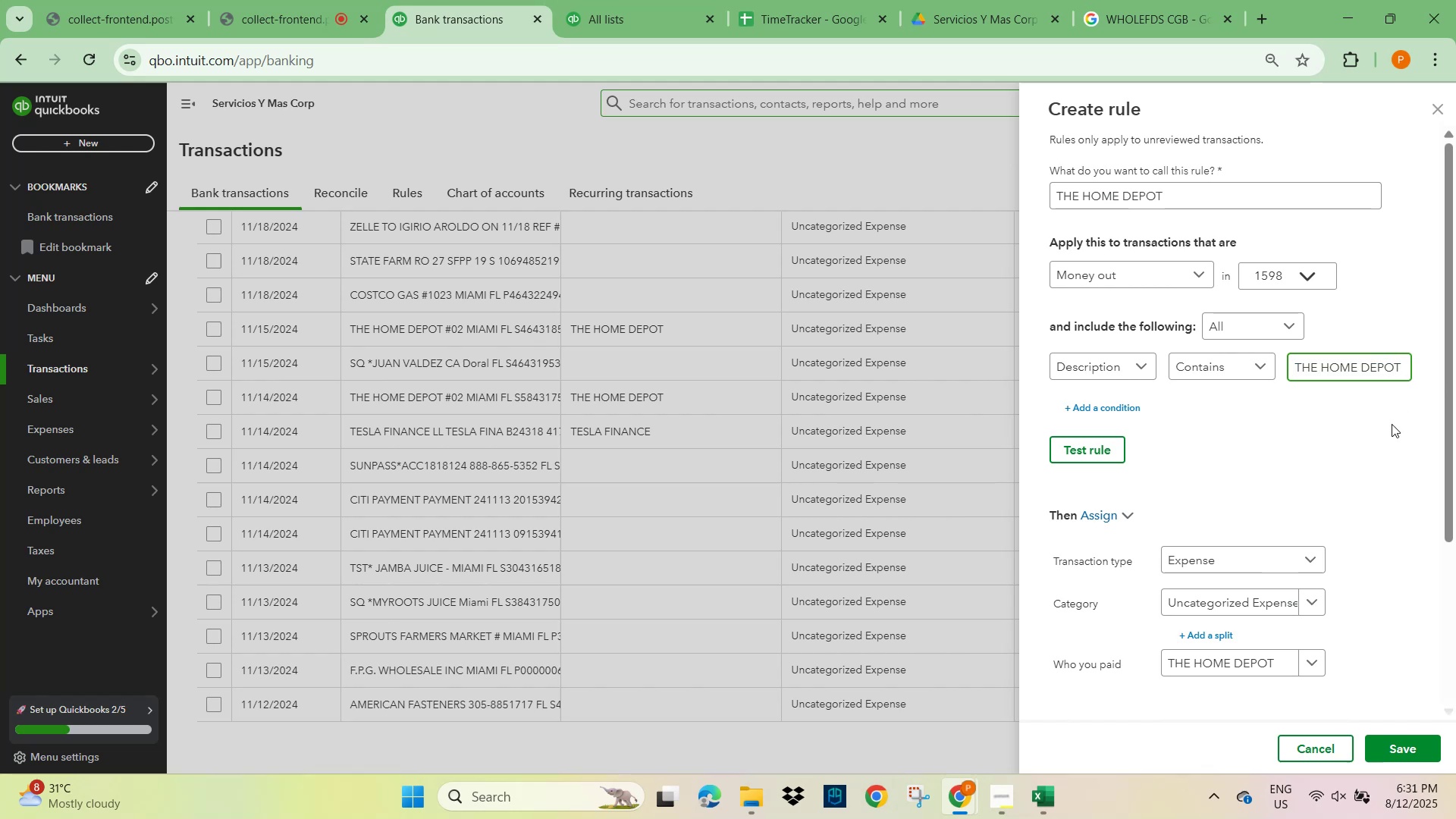 
left_click([1355, 489])
 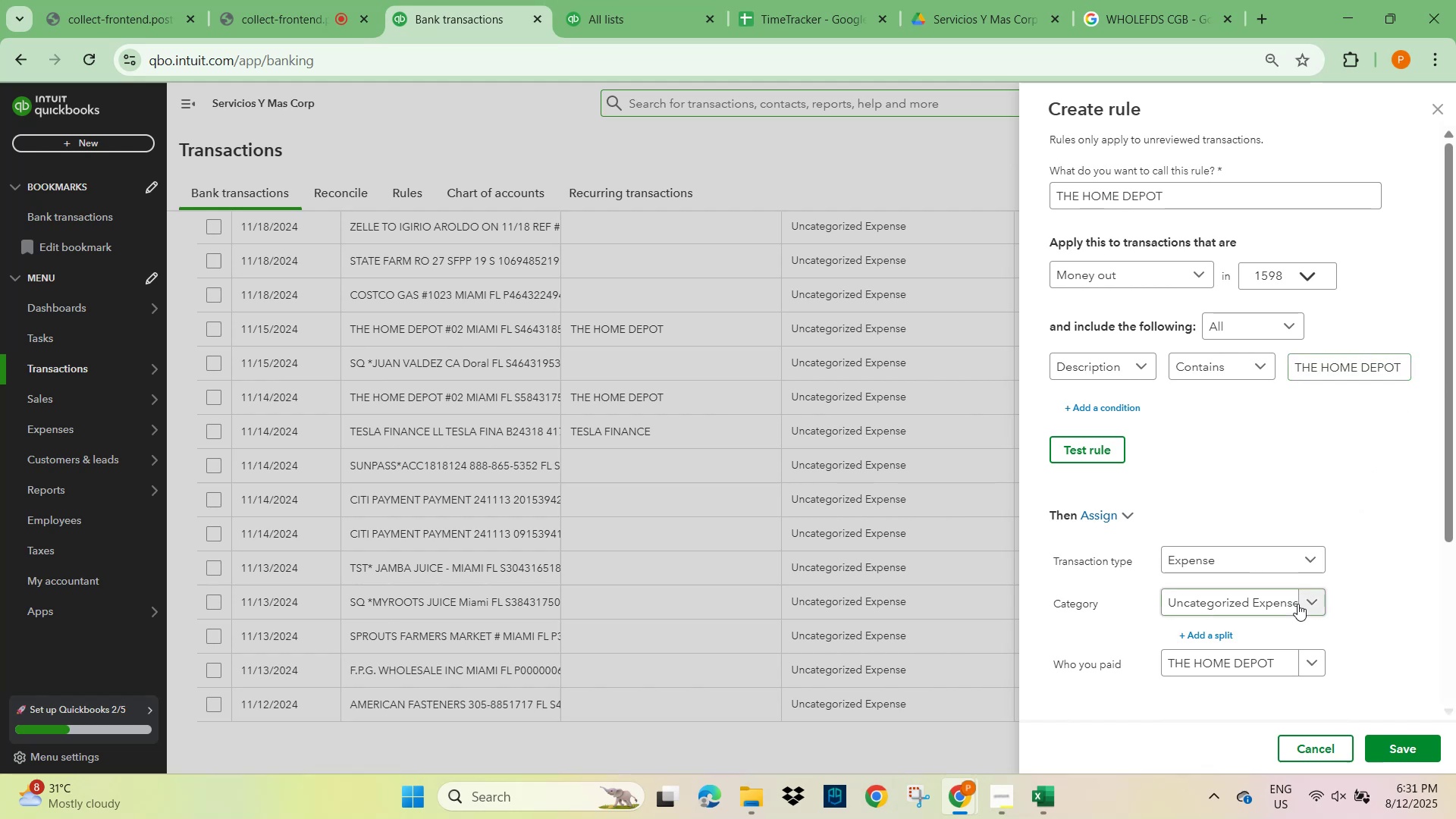 
left_click([1266, 601])
 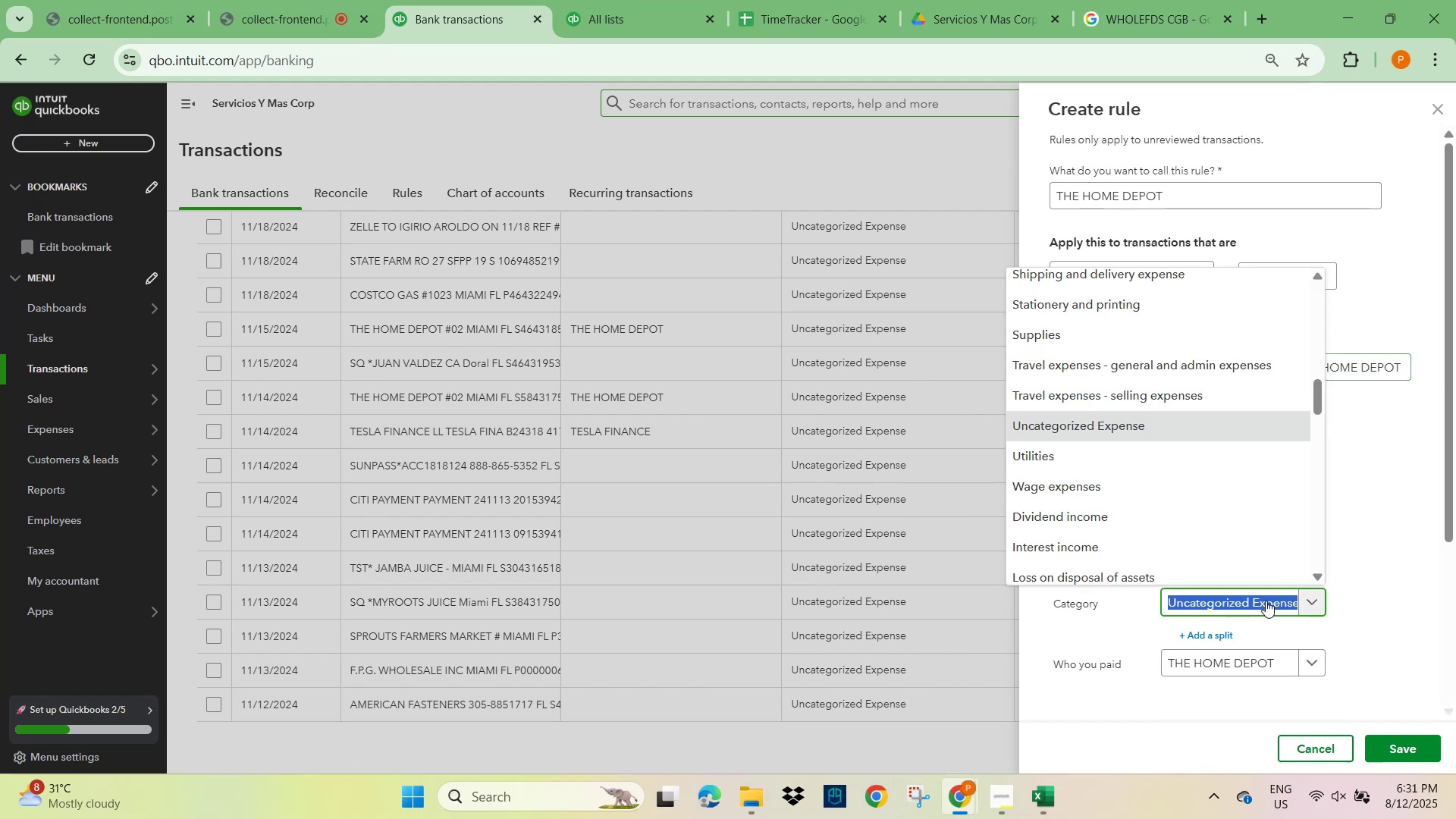 
type(RE)
 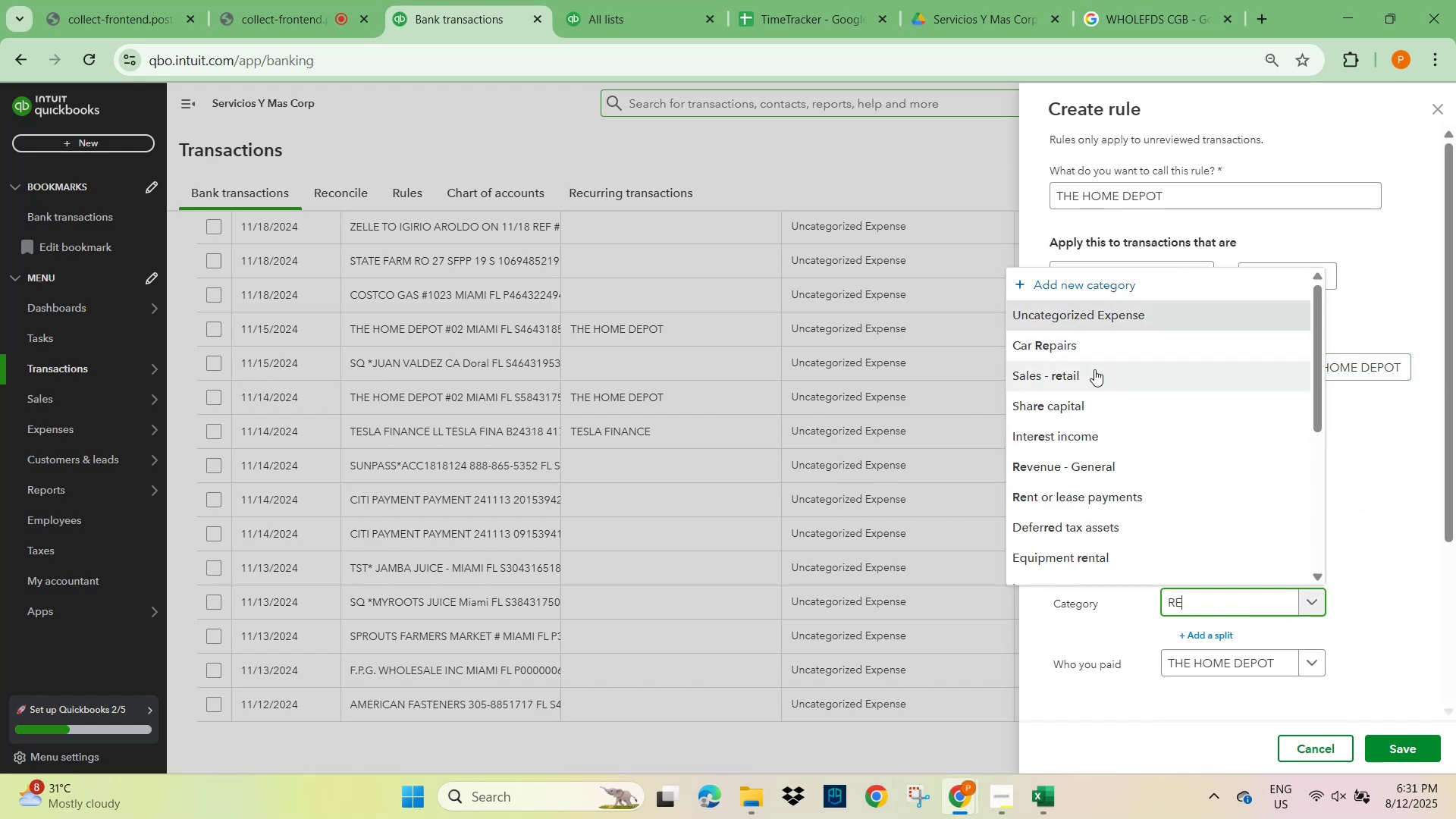 
type(PAI)
 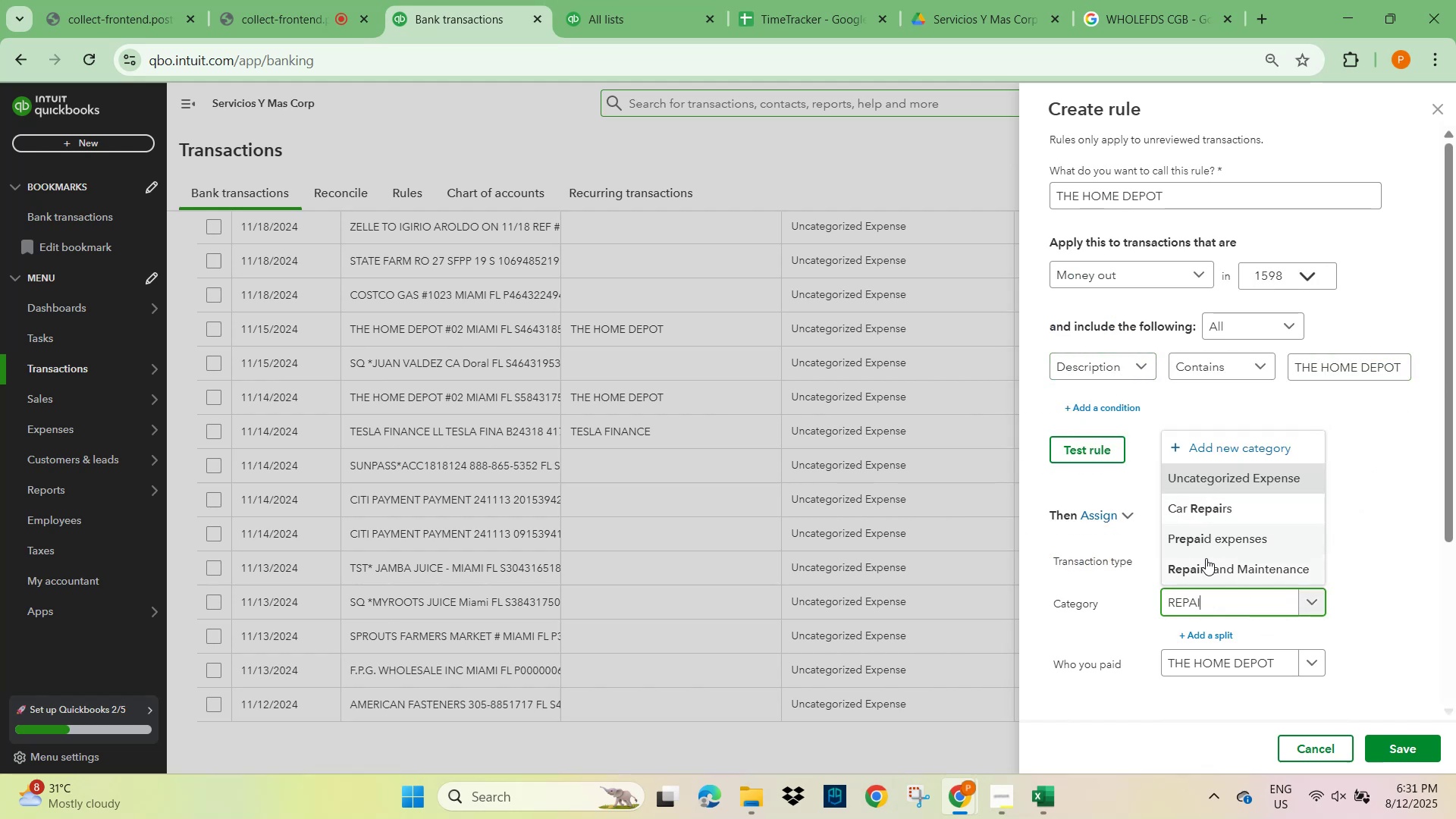 
left_click([1227, 574])
 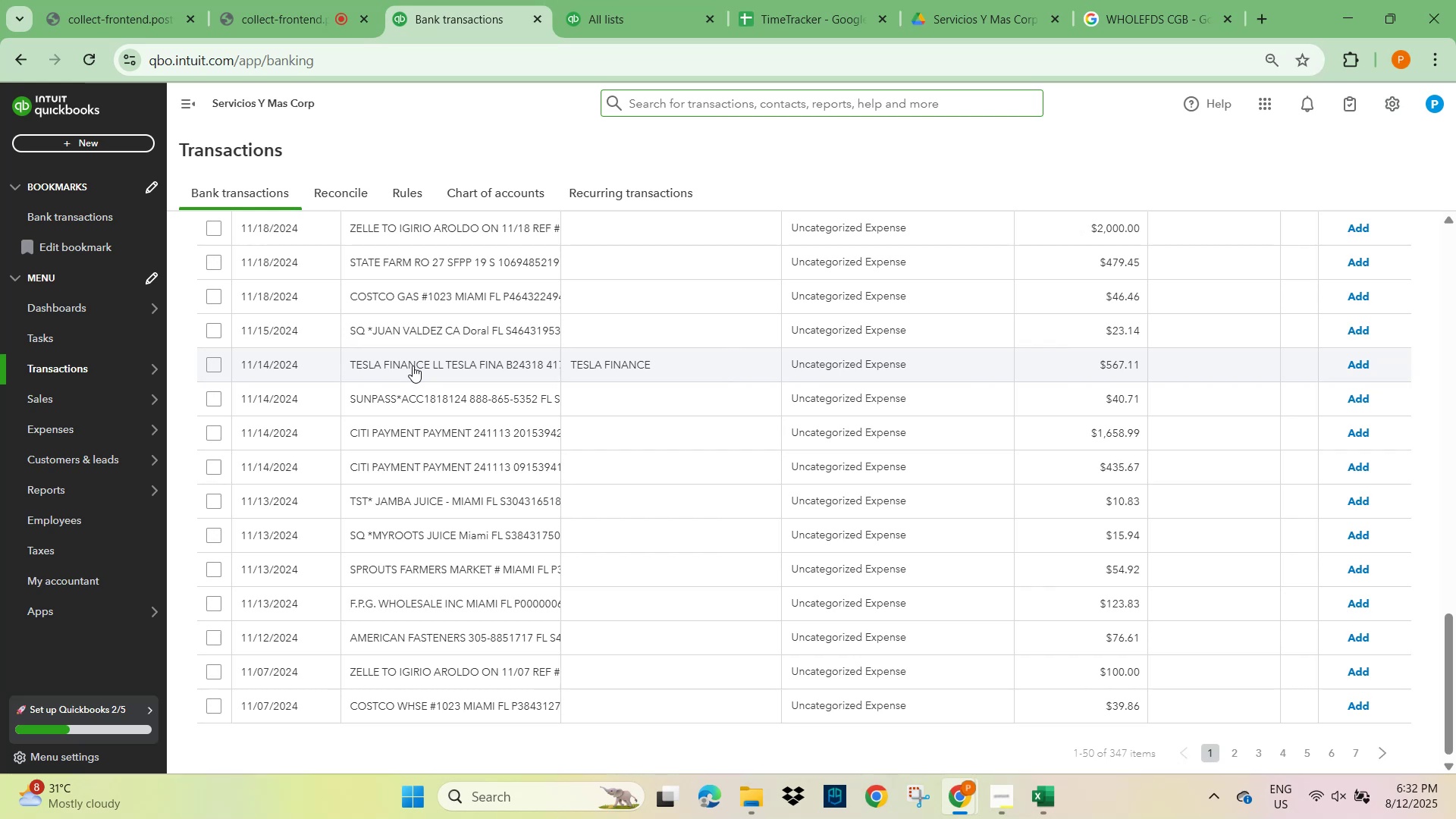 
wait(26.4)
 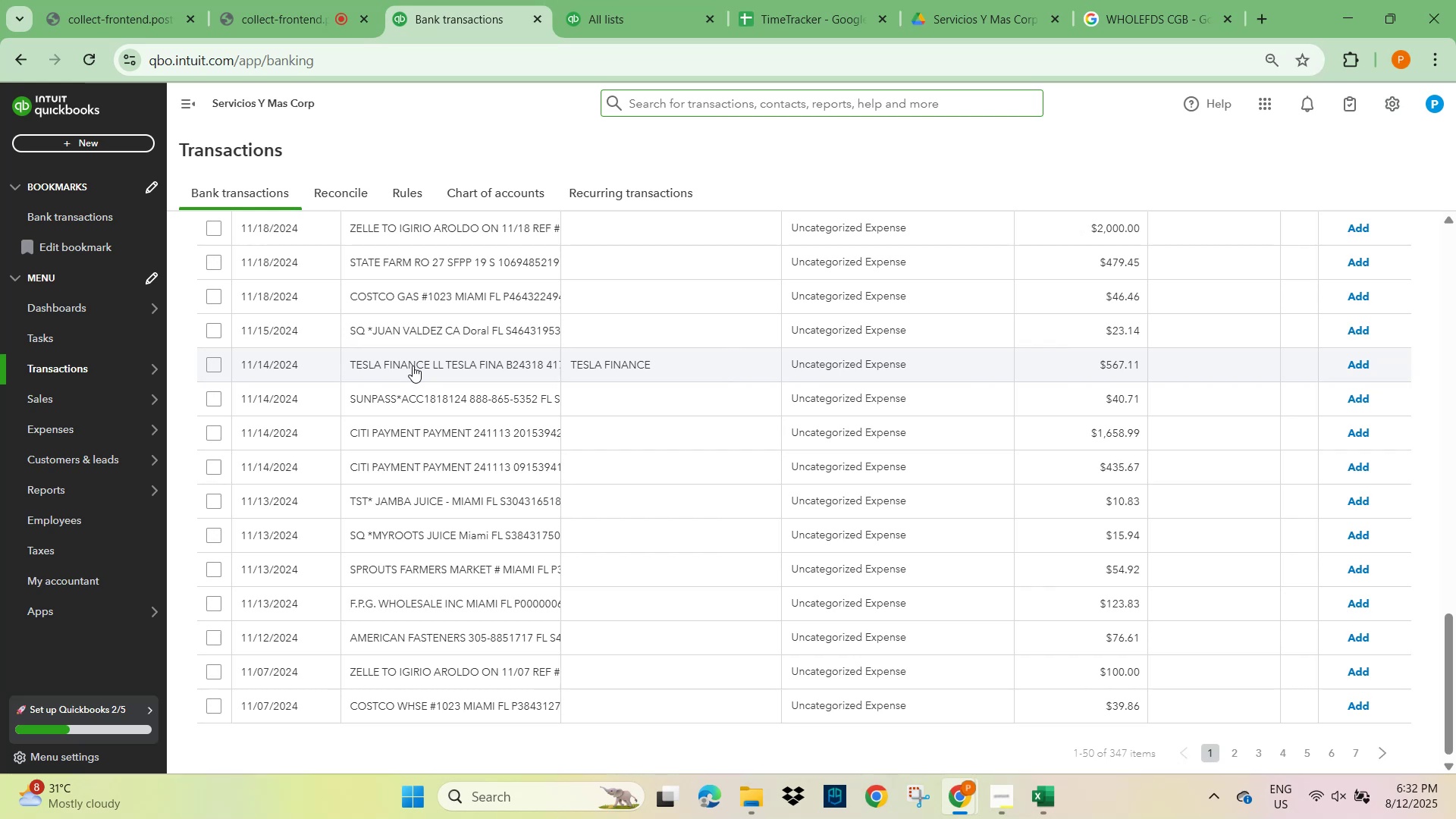 
scroll: coordinate [414, 504], scroll_direction: up, amount: 21.0
 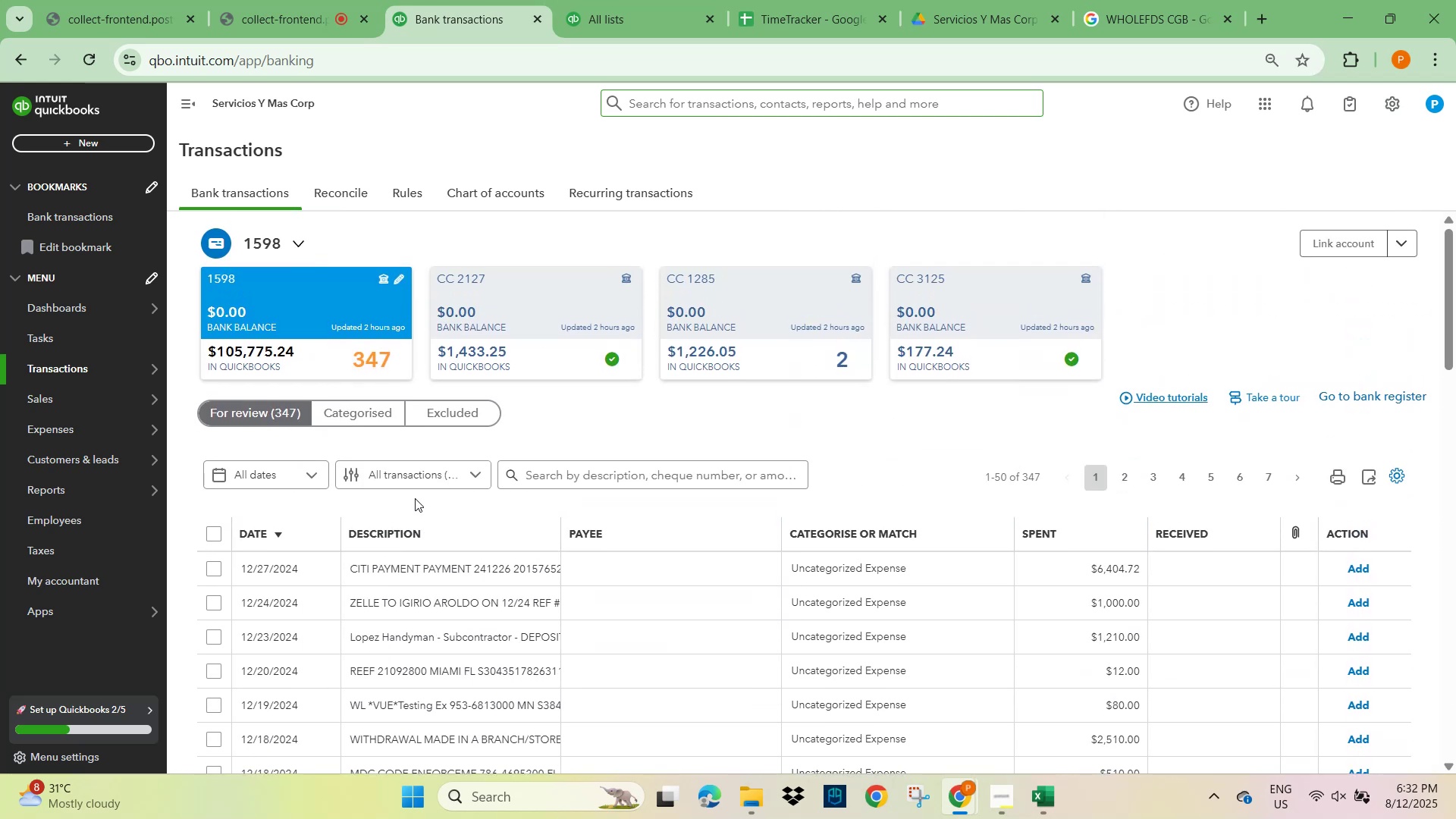 
scroll: coordinate [423, 505], scroll_direction: down, amount: 3.0
 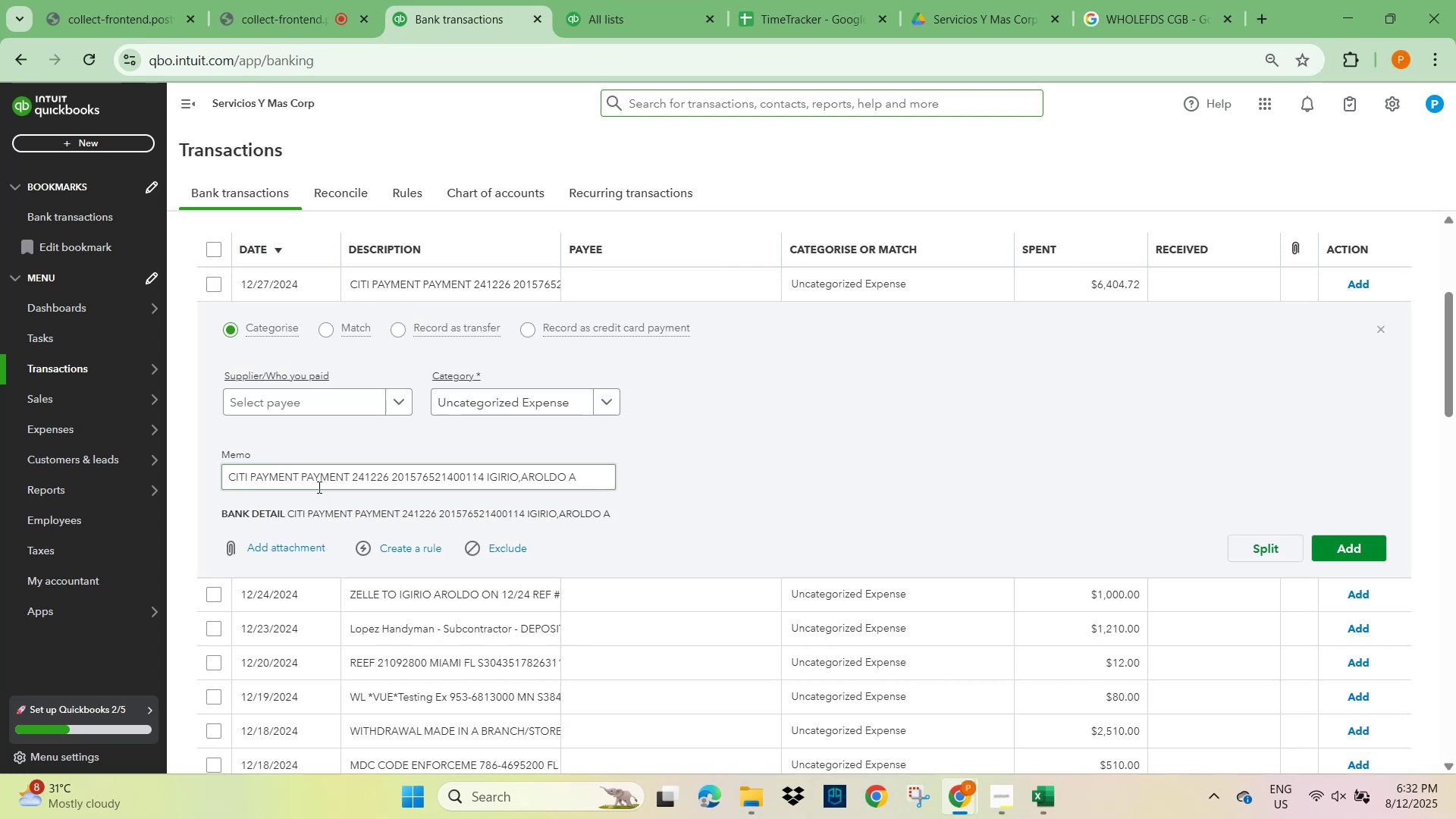 
wait(6.5)
 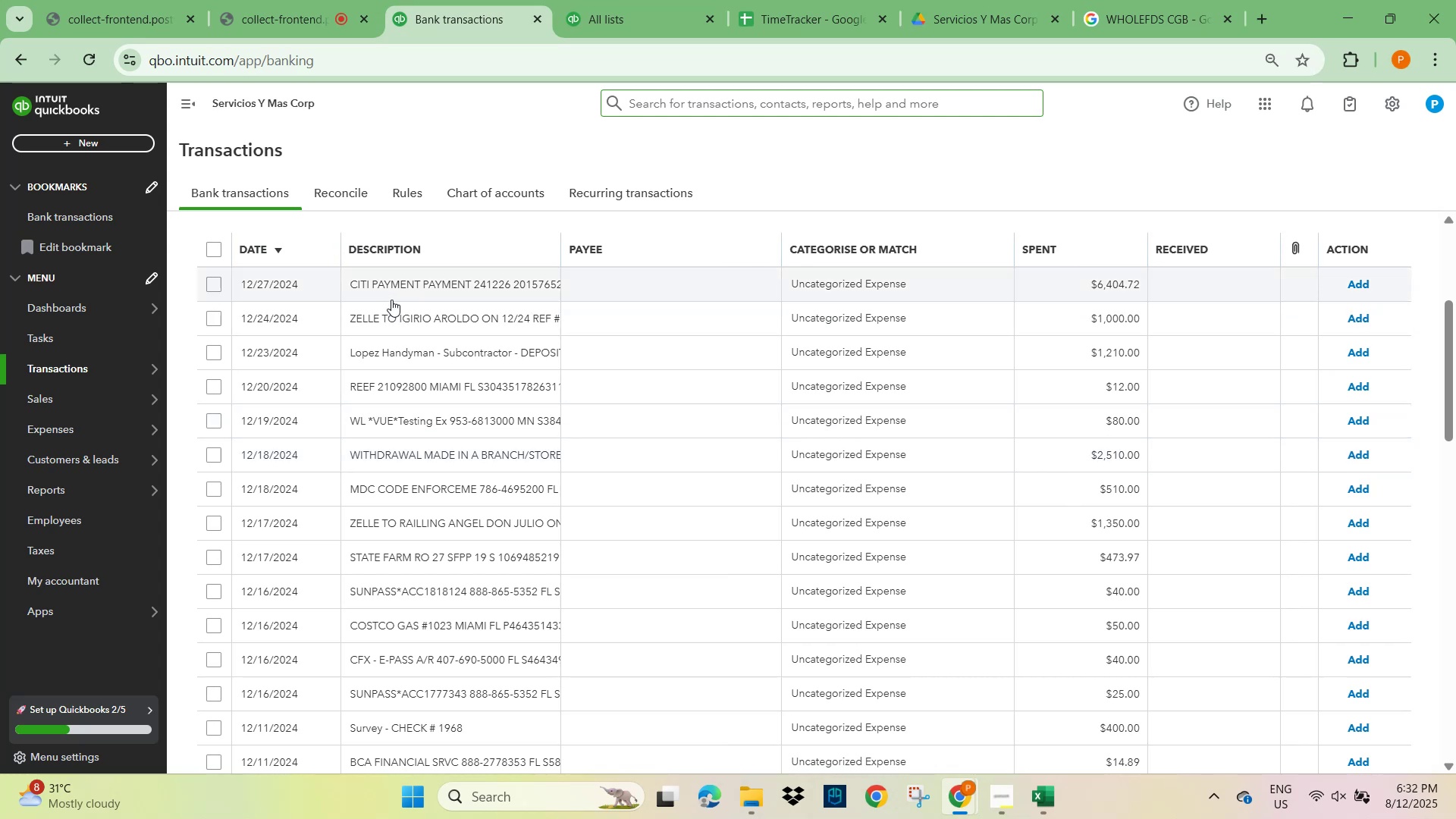 
key(Control+C)
 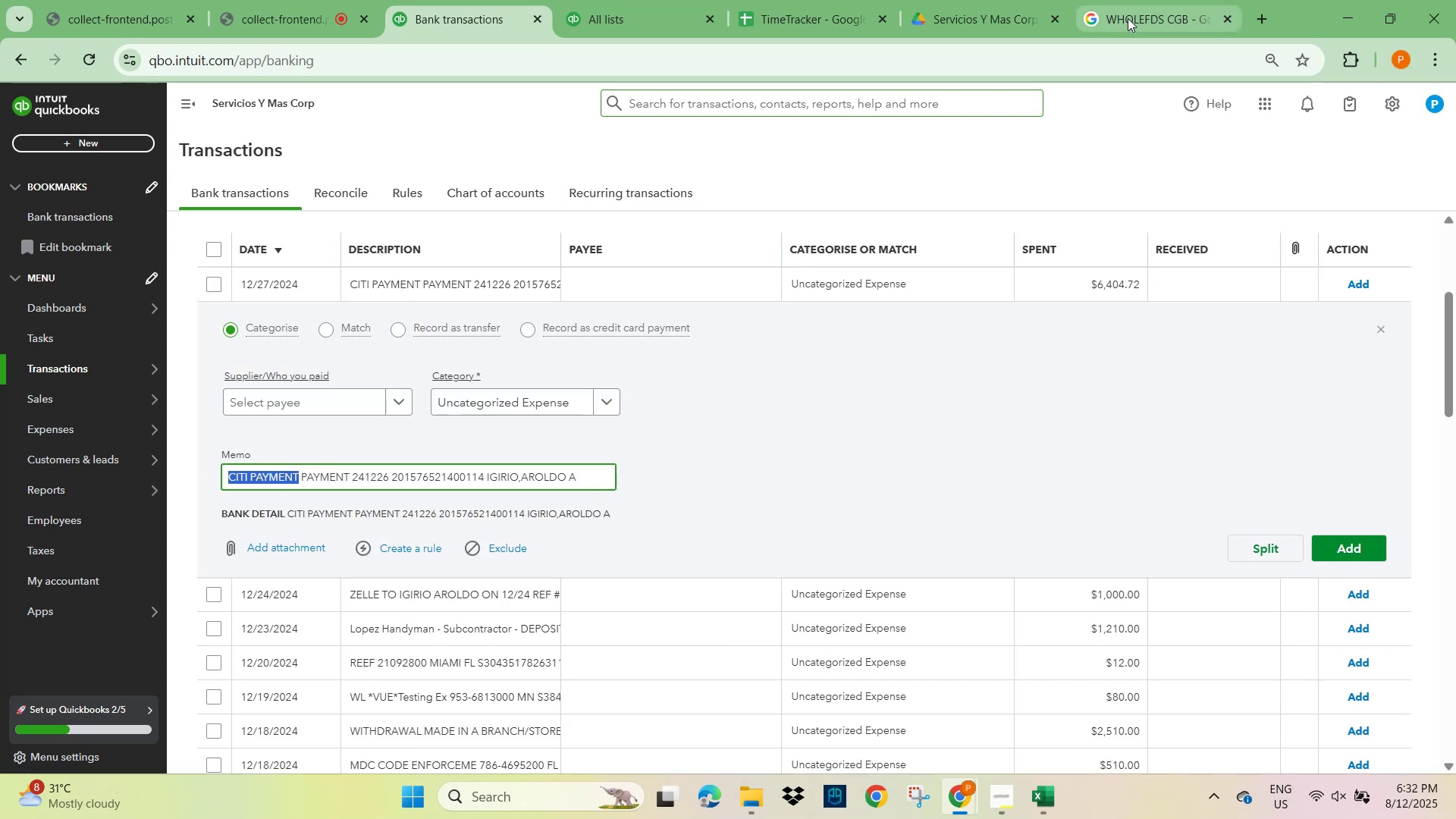 
left_click([1130, 20])
 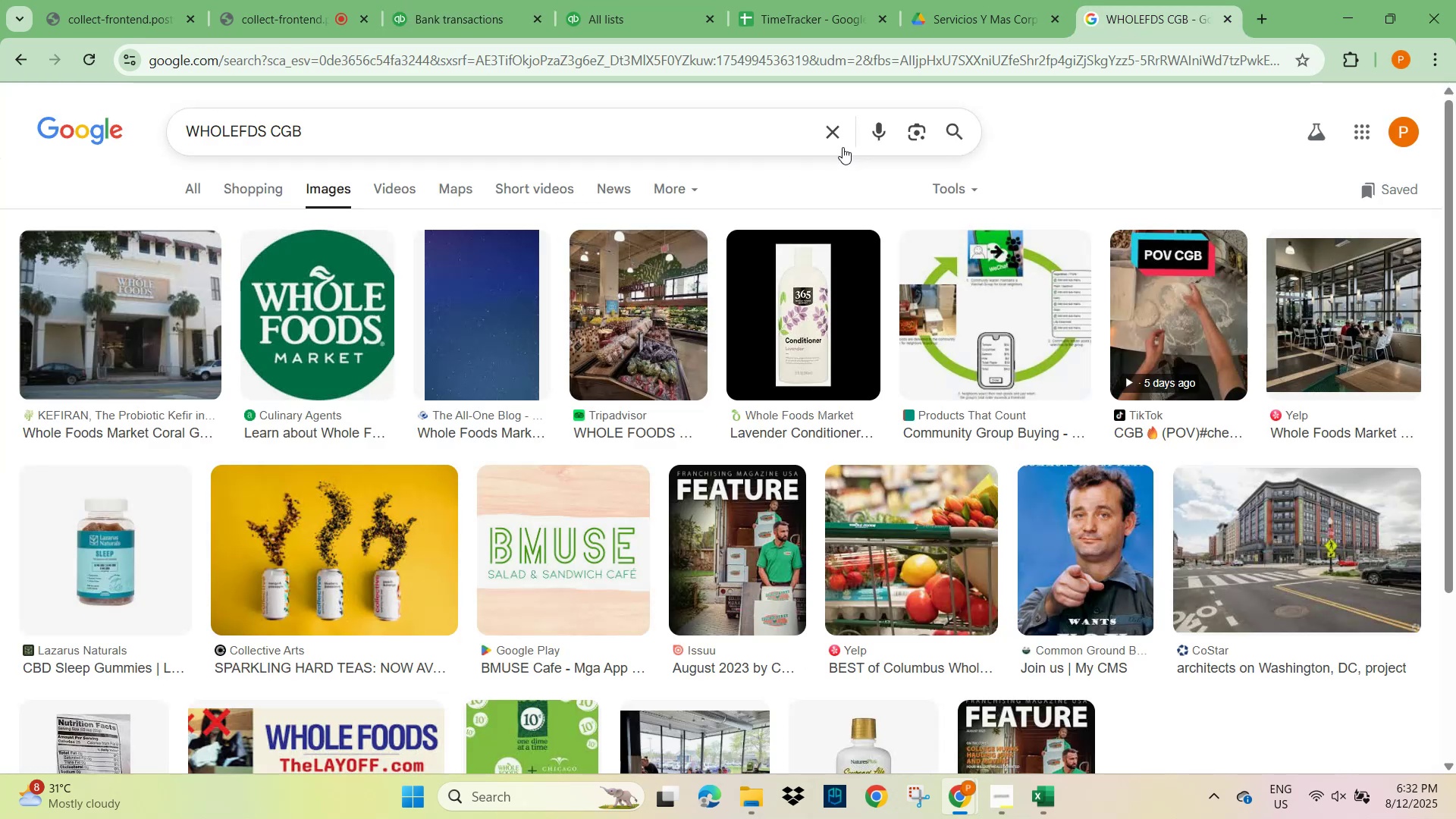 
key(Control+V)
 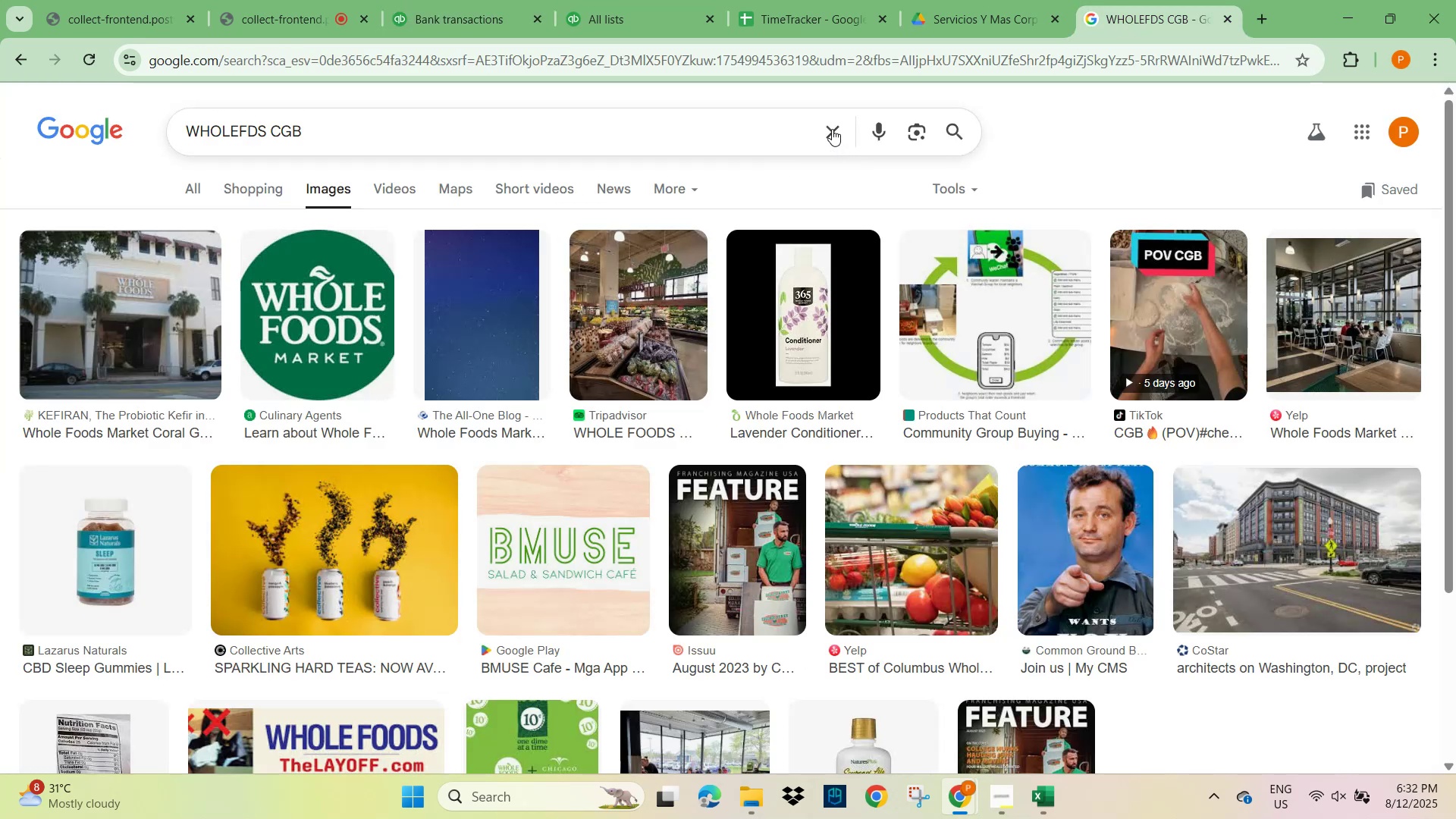 
left_click([832, 129])
 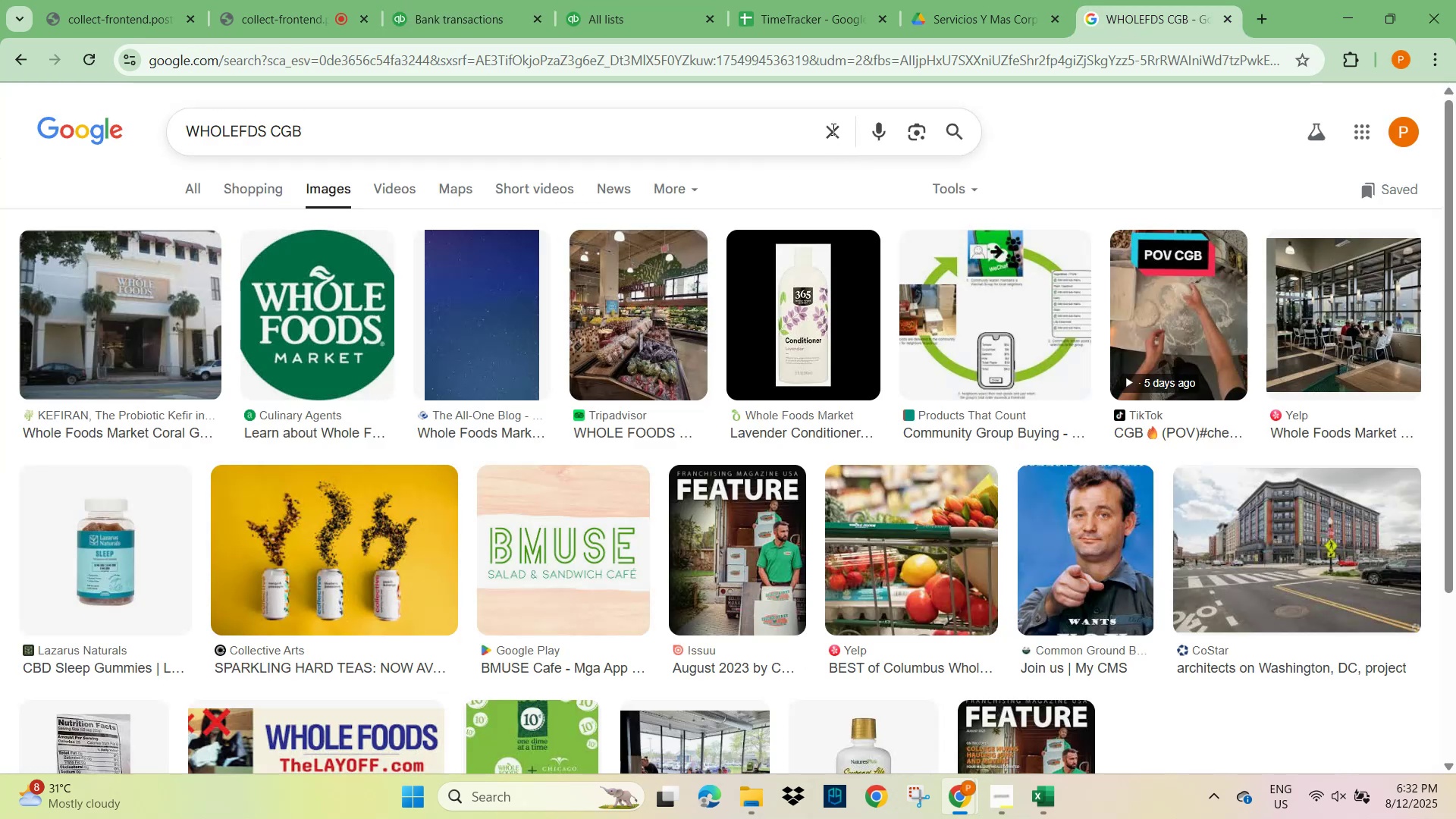 
key(Control+V)
 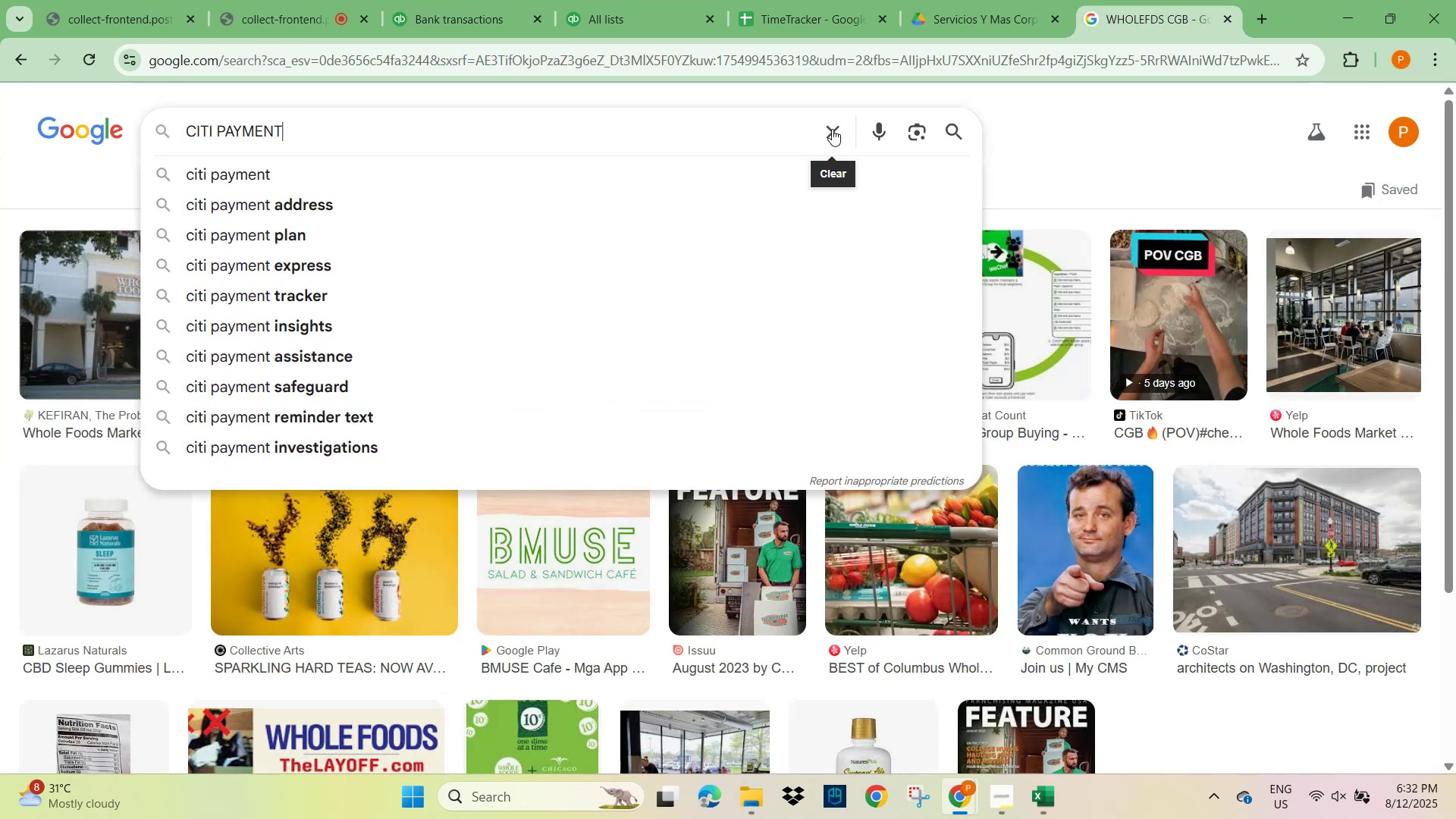 
key(NumpadEnter)
 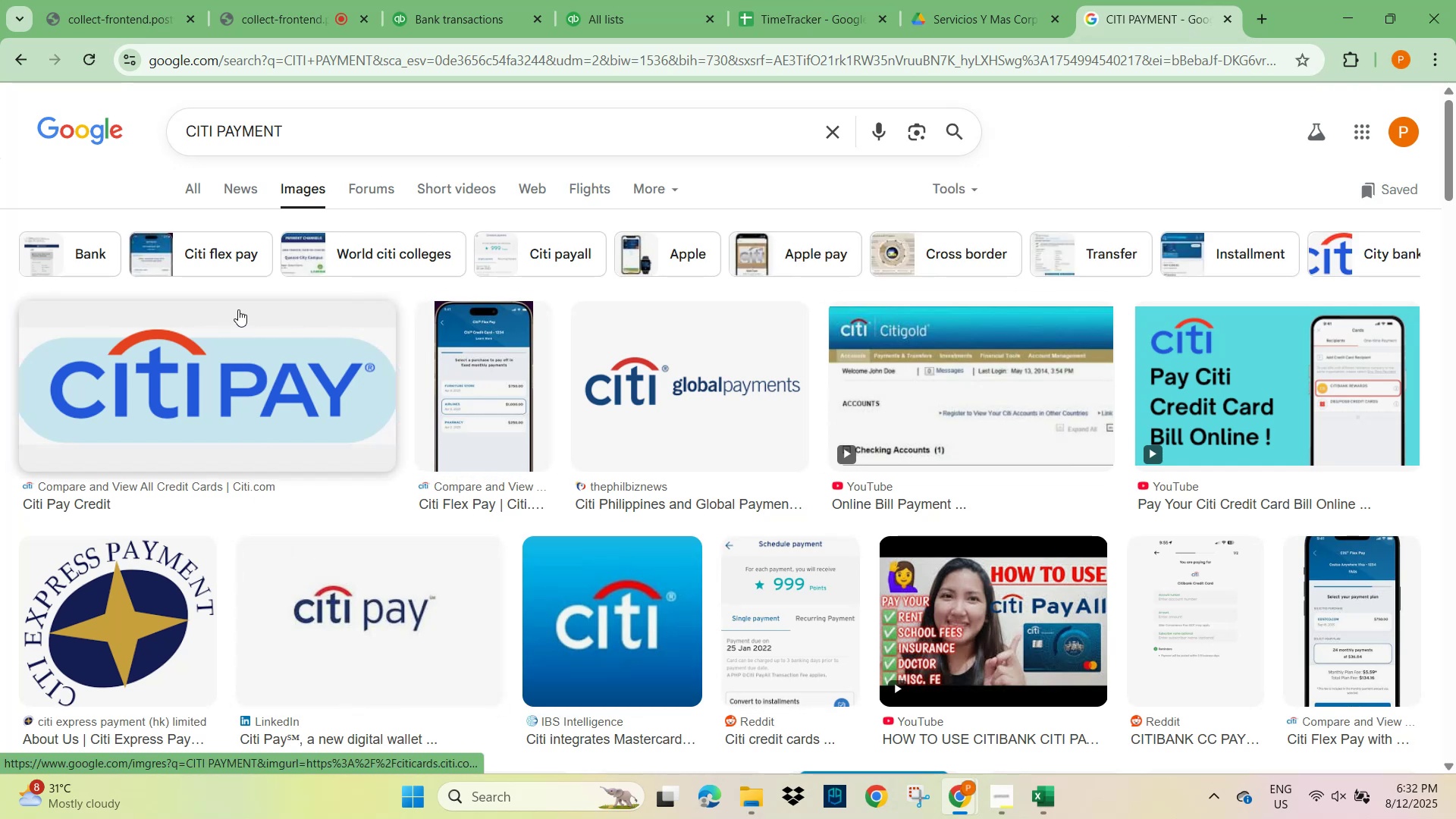 
scroll: coordinate [205, 384], scroll_direction: down, amount: 6.0
 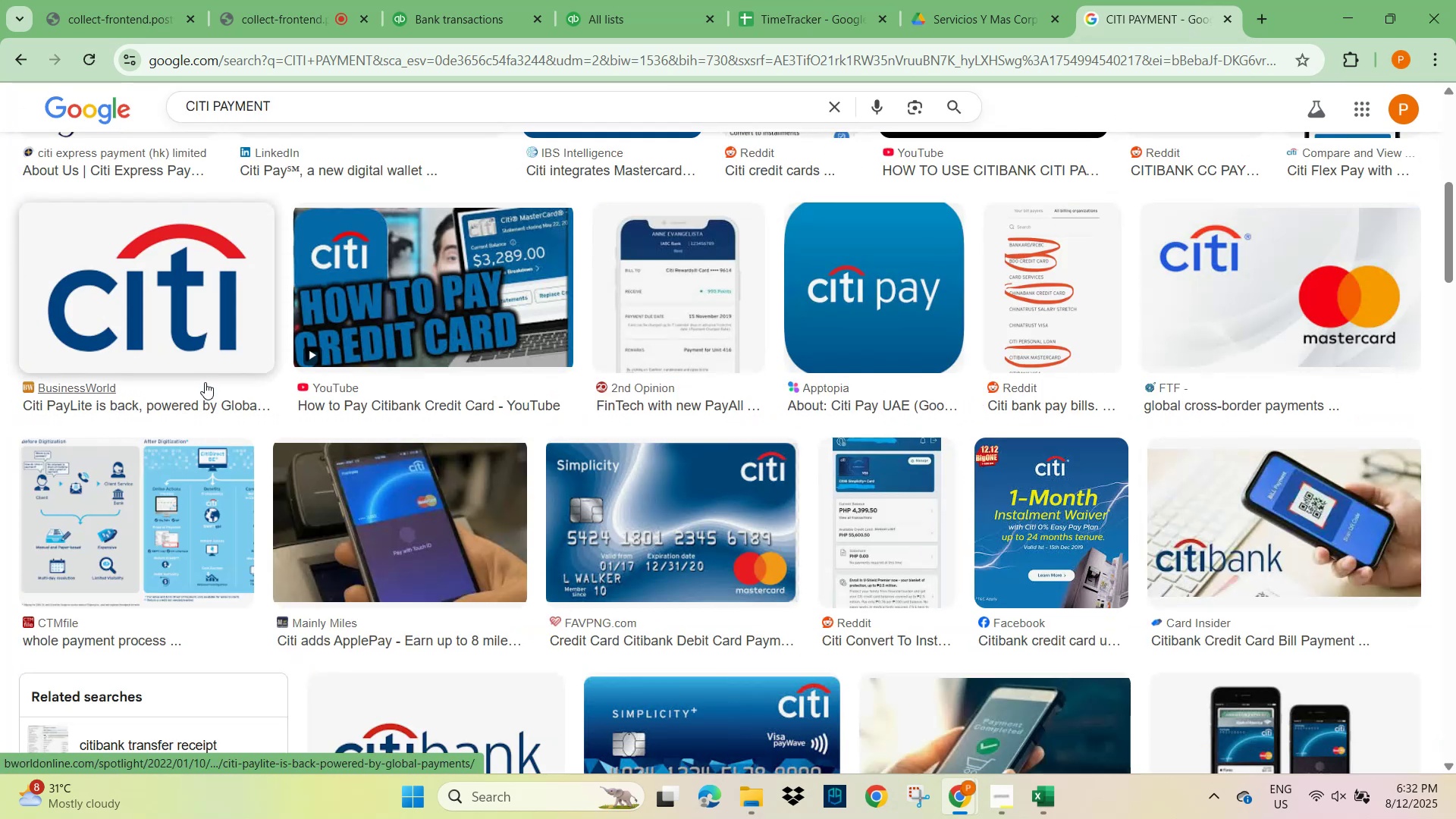 
scroll: coordinate [218, 340], scroll_direction: up, amount: 12.0
 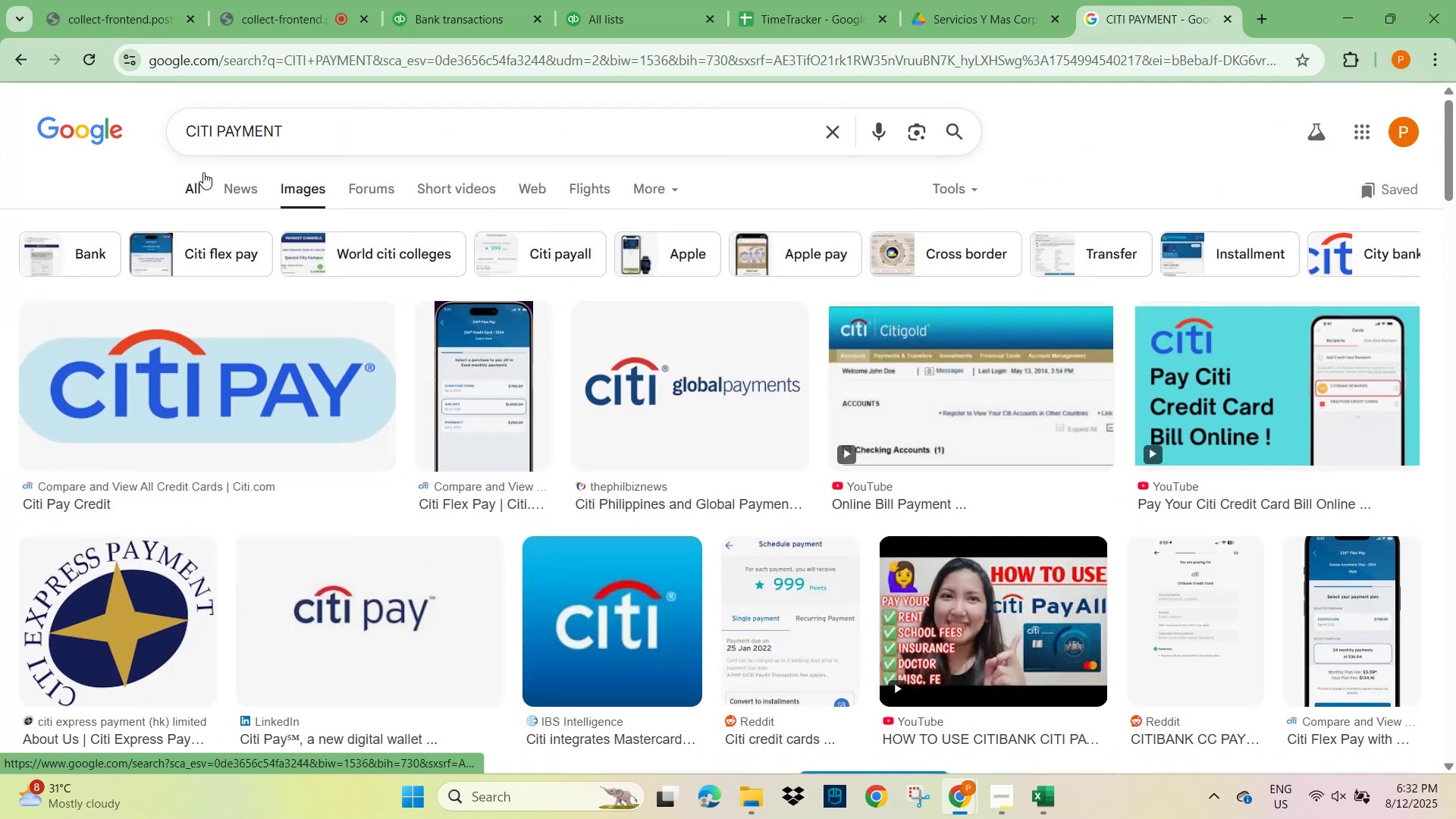 
left_click([191, 192])
 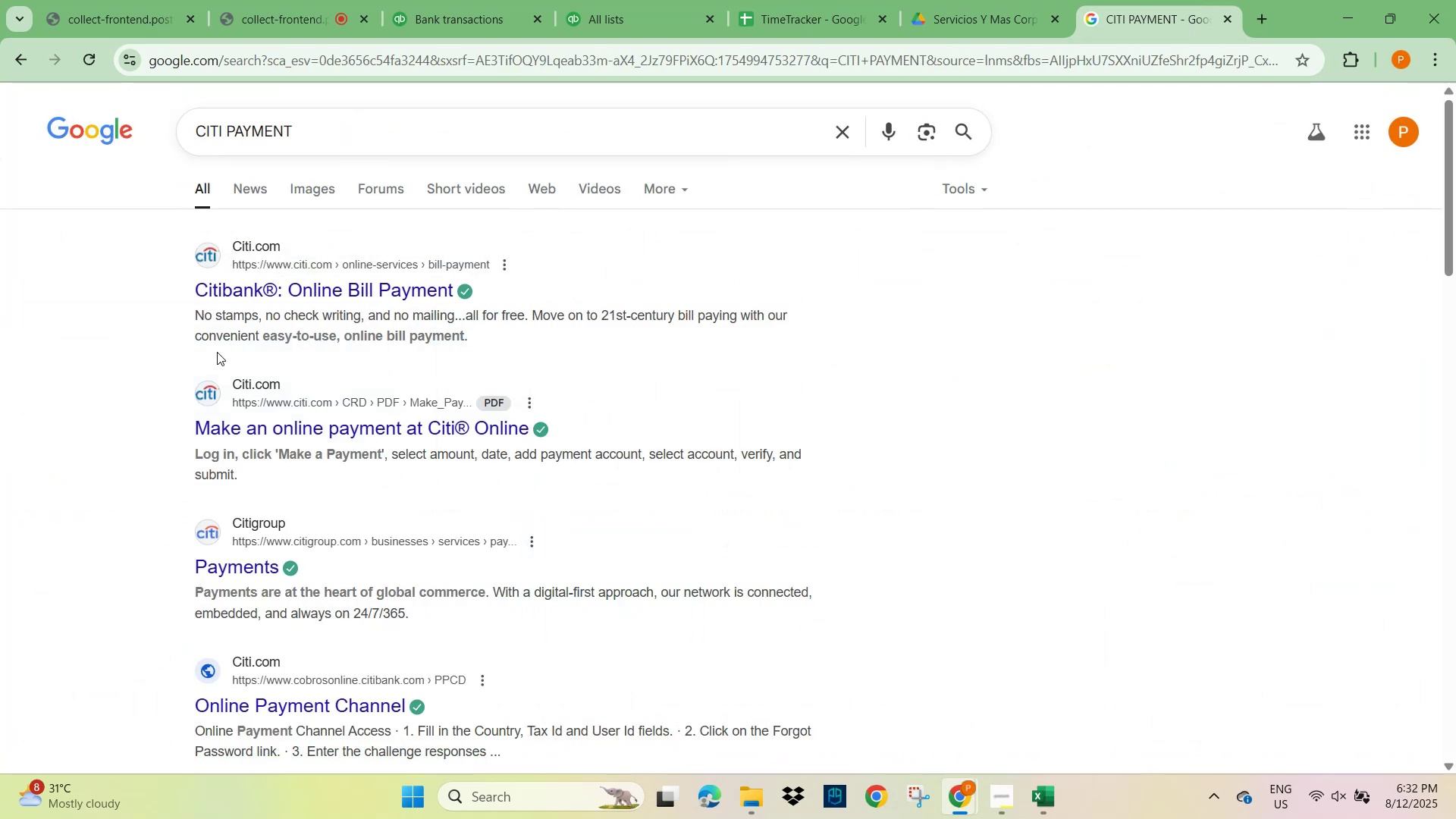 
left_click([292, 14])
 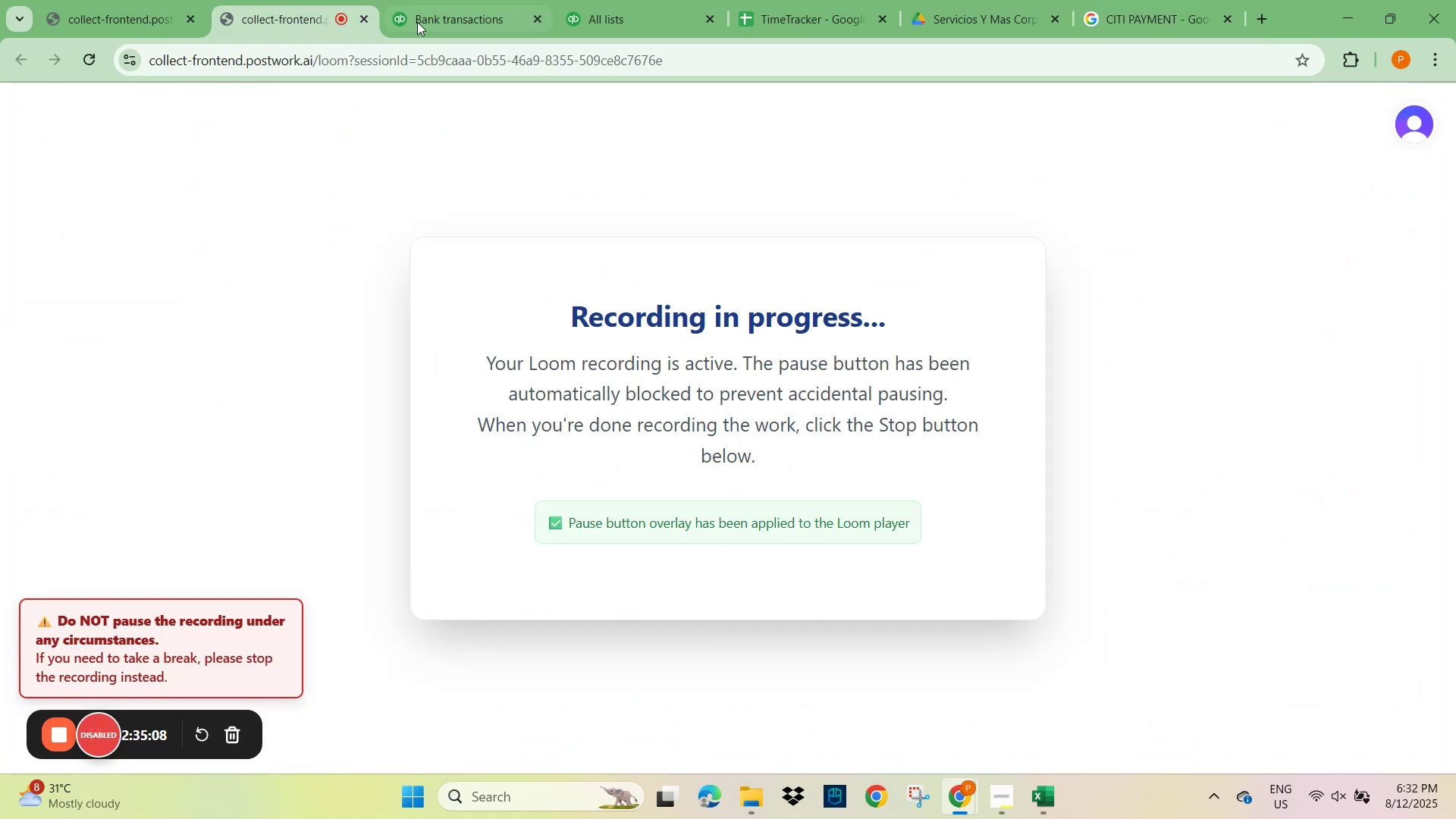 
left_click([454, 12])
 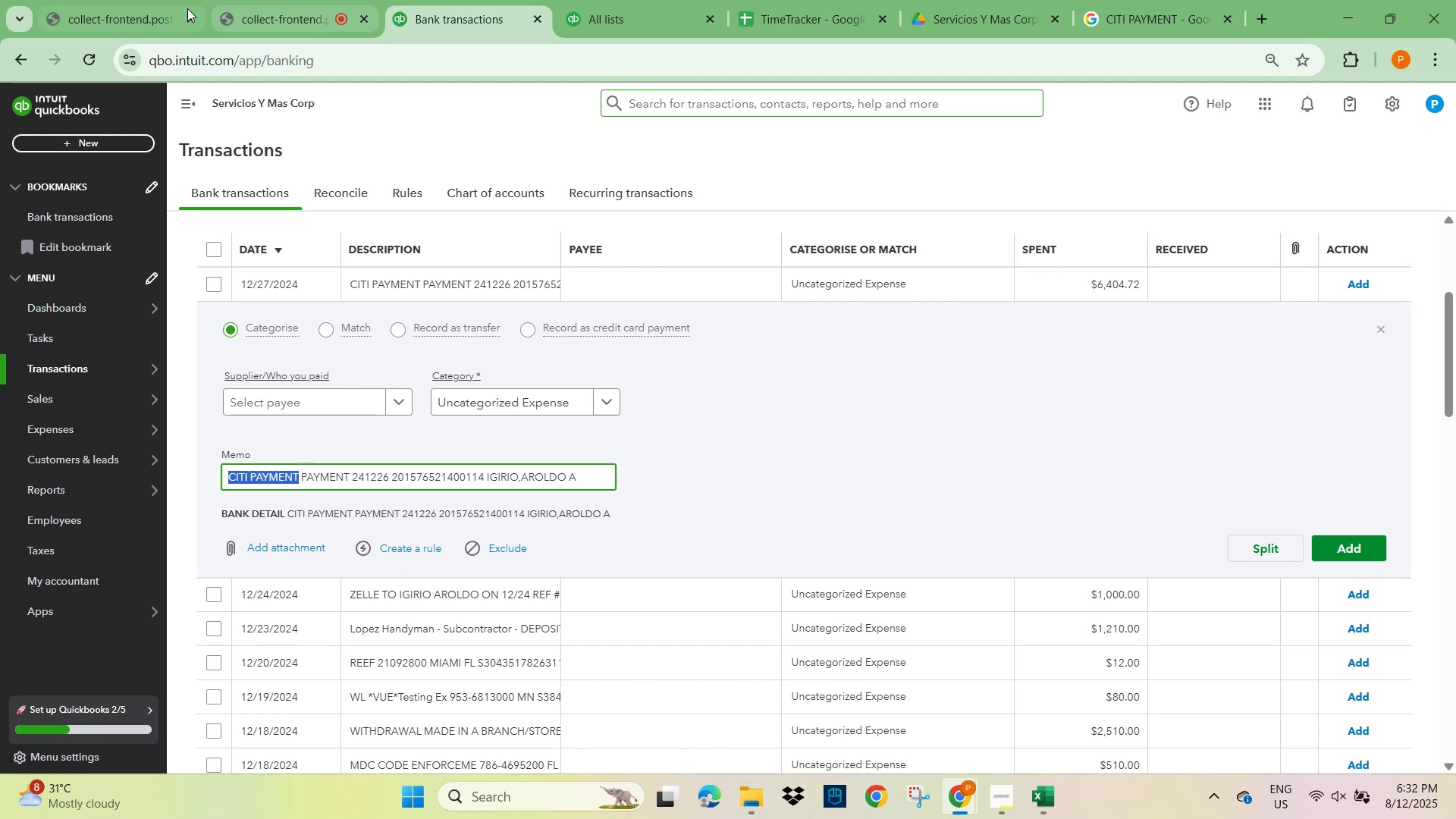 
left_click([136, 11])
 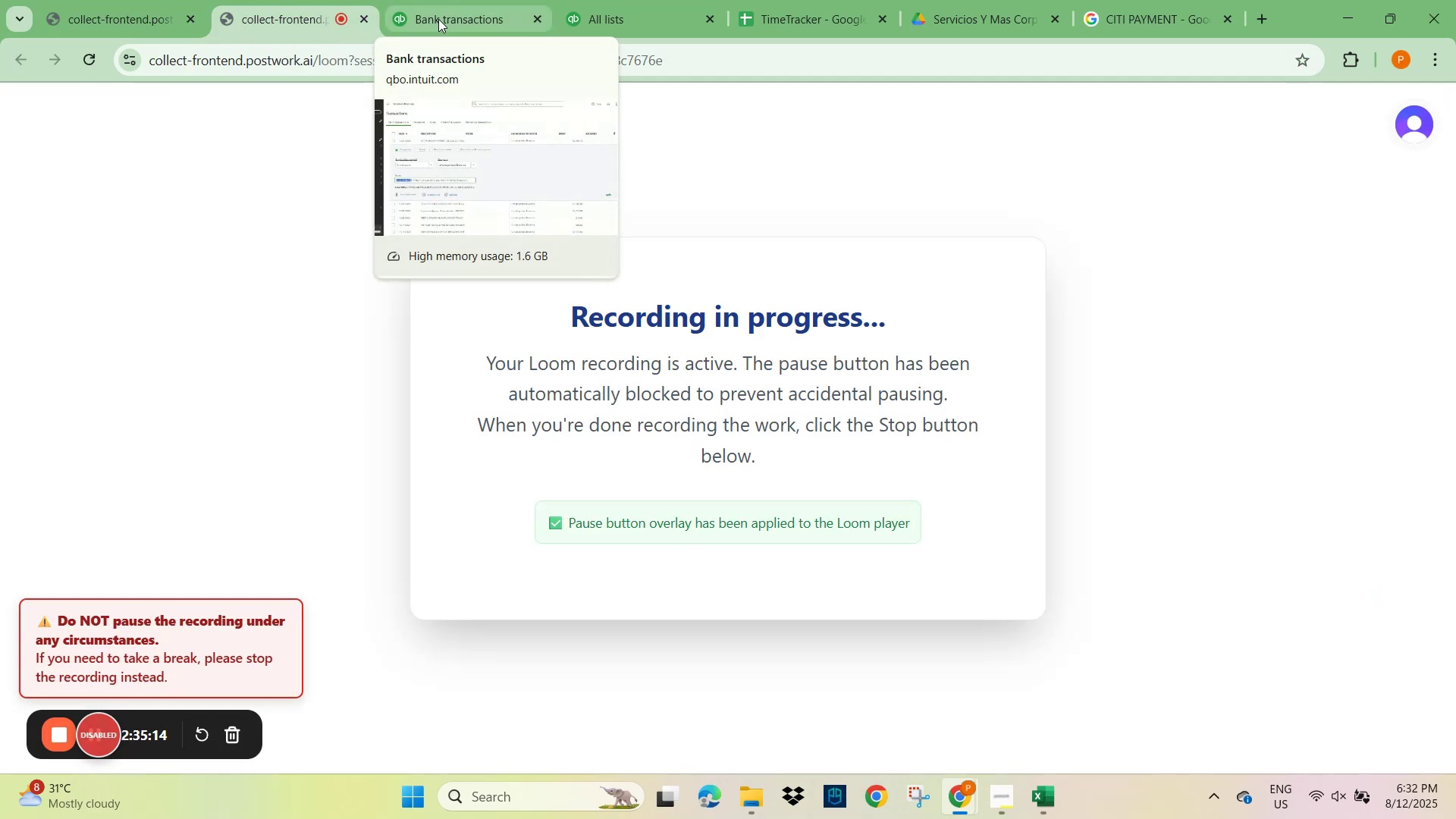 
wait(6.72)
 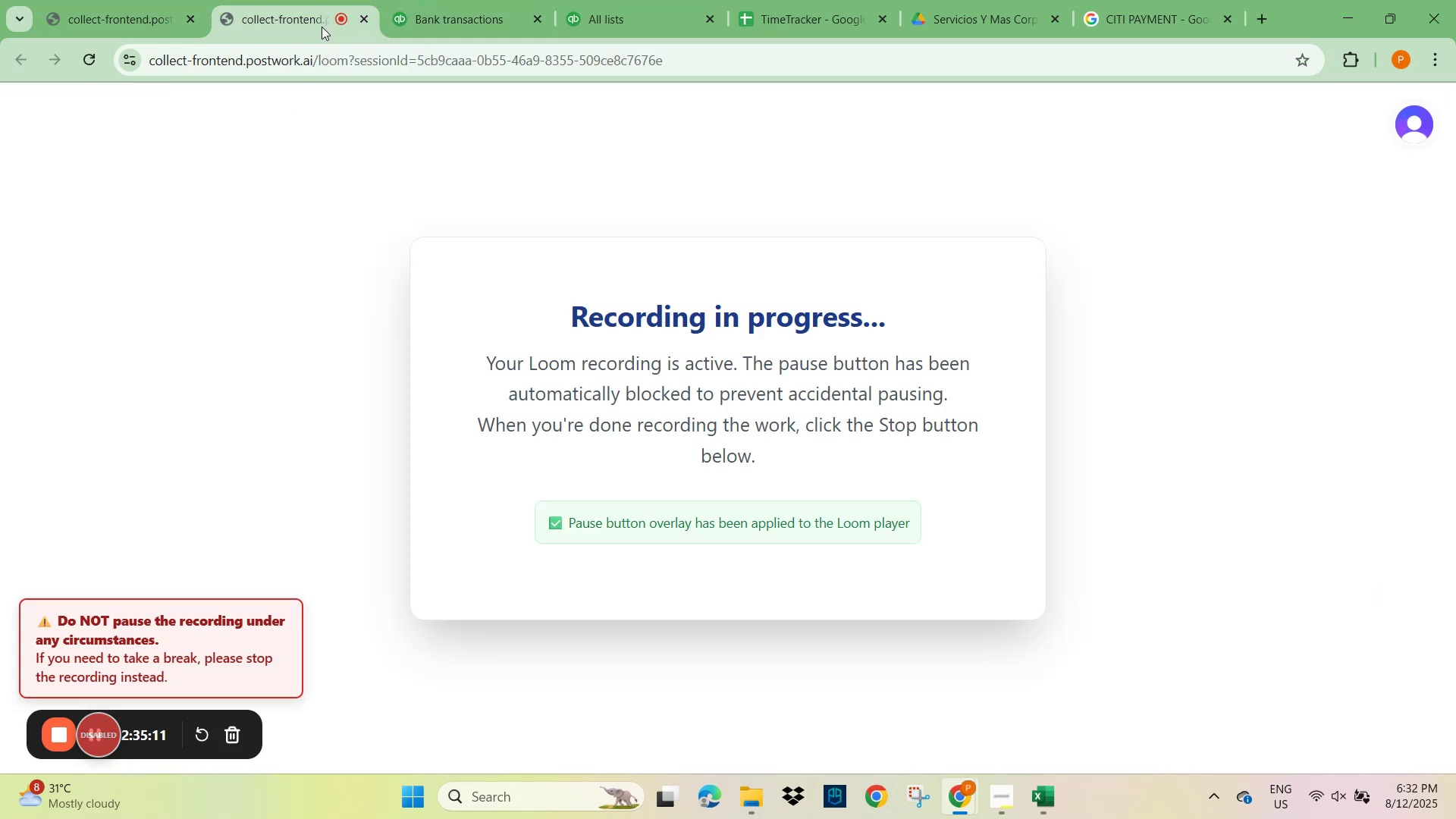 
left_click([438, 19])
 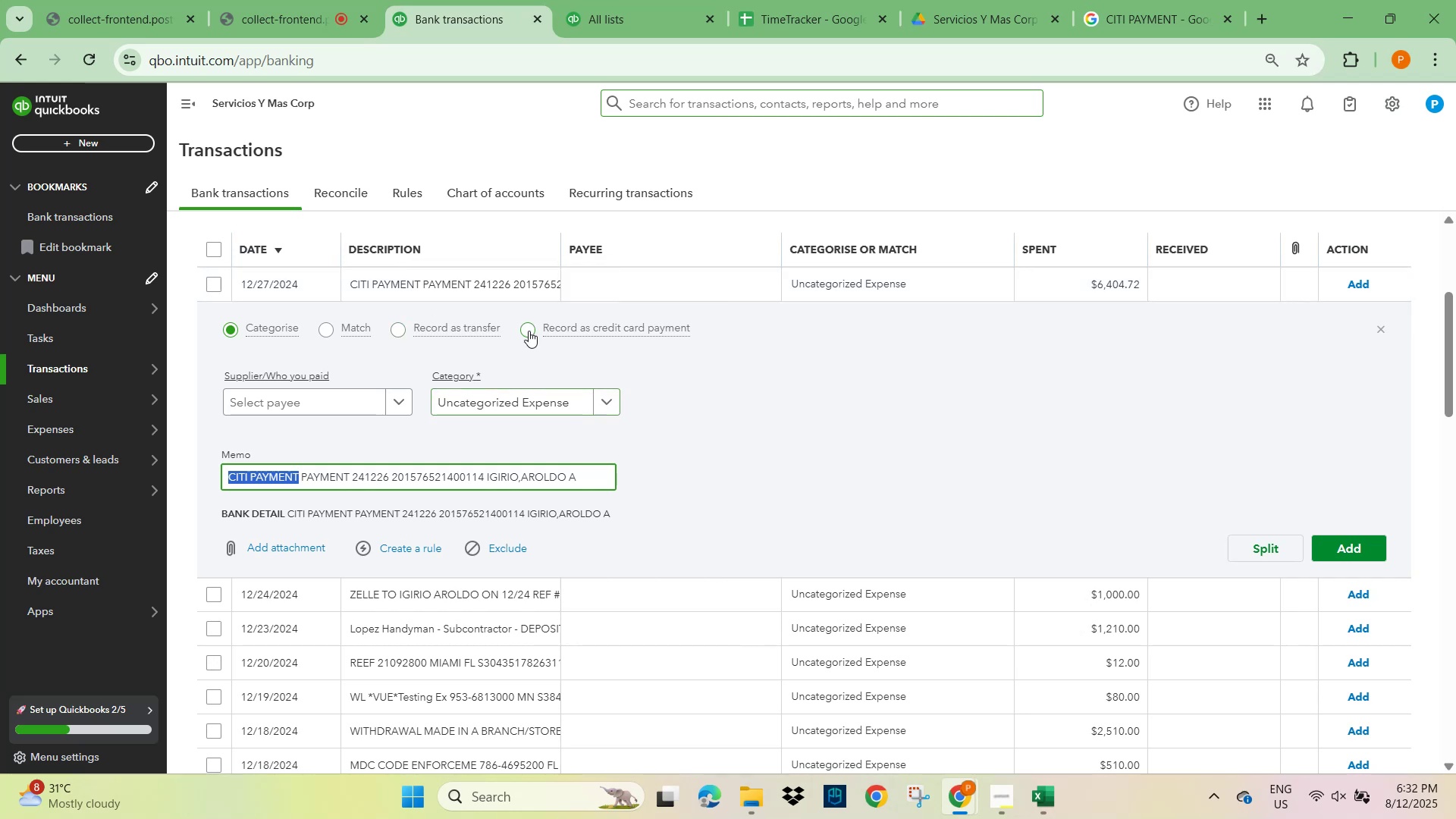 
wait(14.41)
 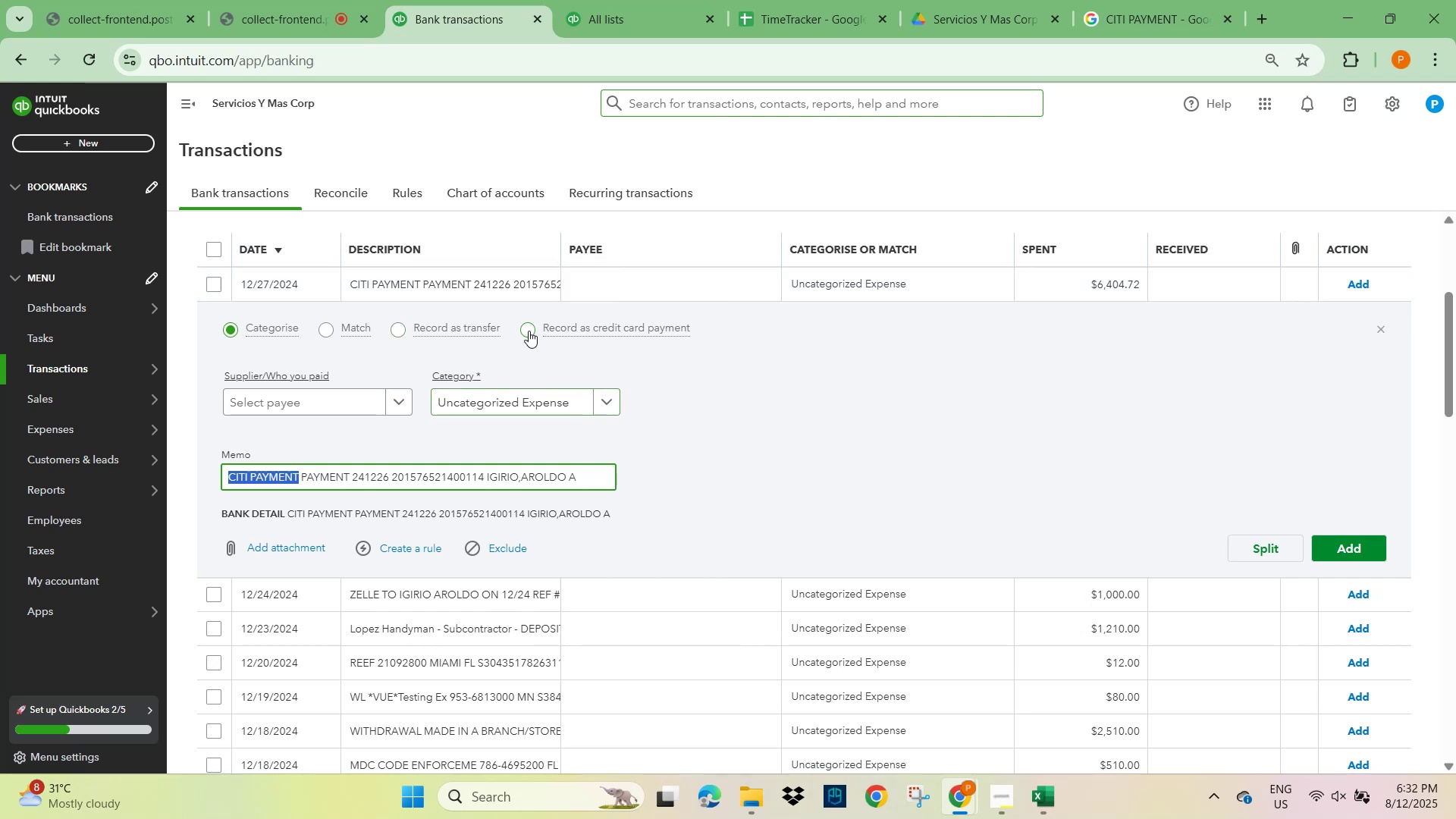 
left_click([284, 397])
 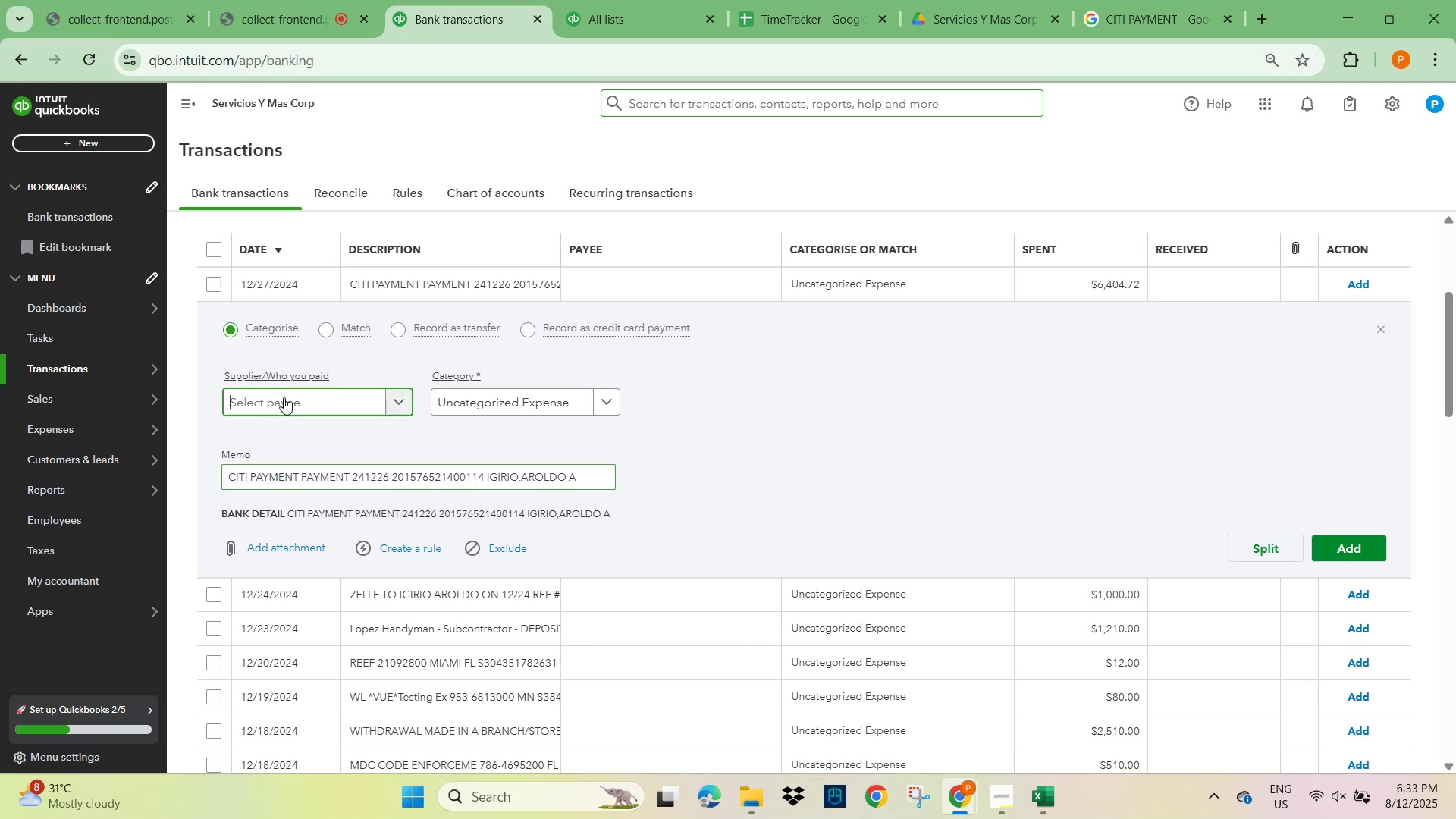 
key(Control+V)
 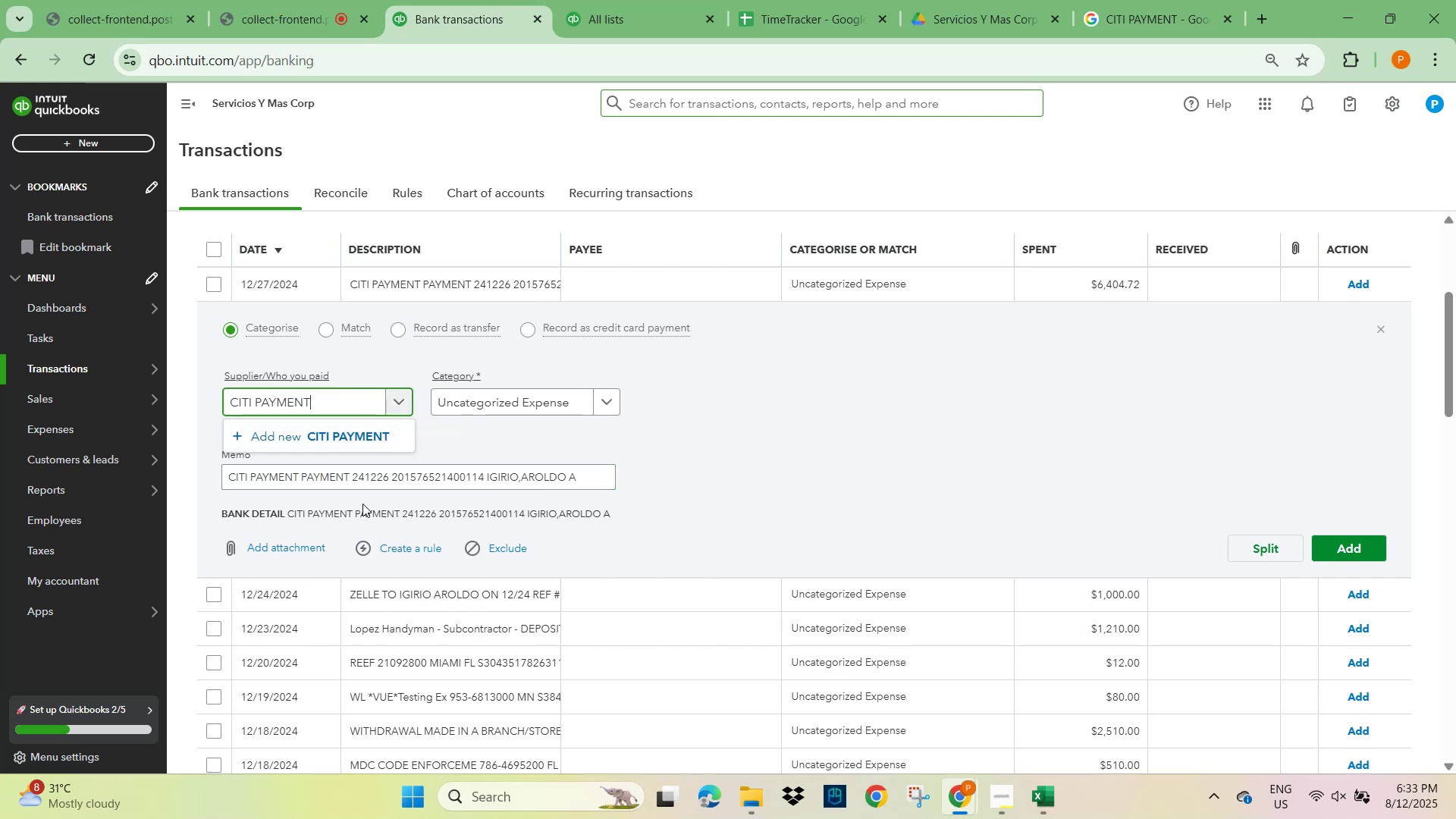 
left_click([345, 431])
 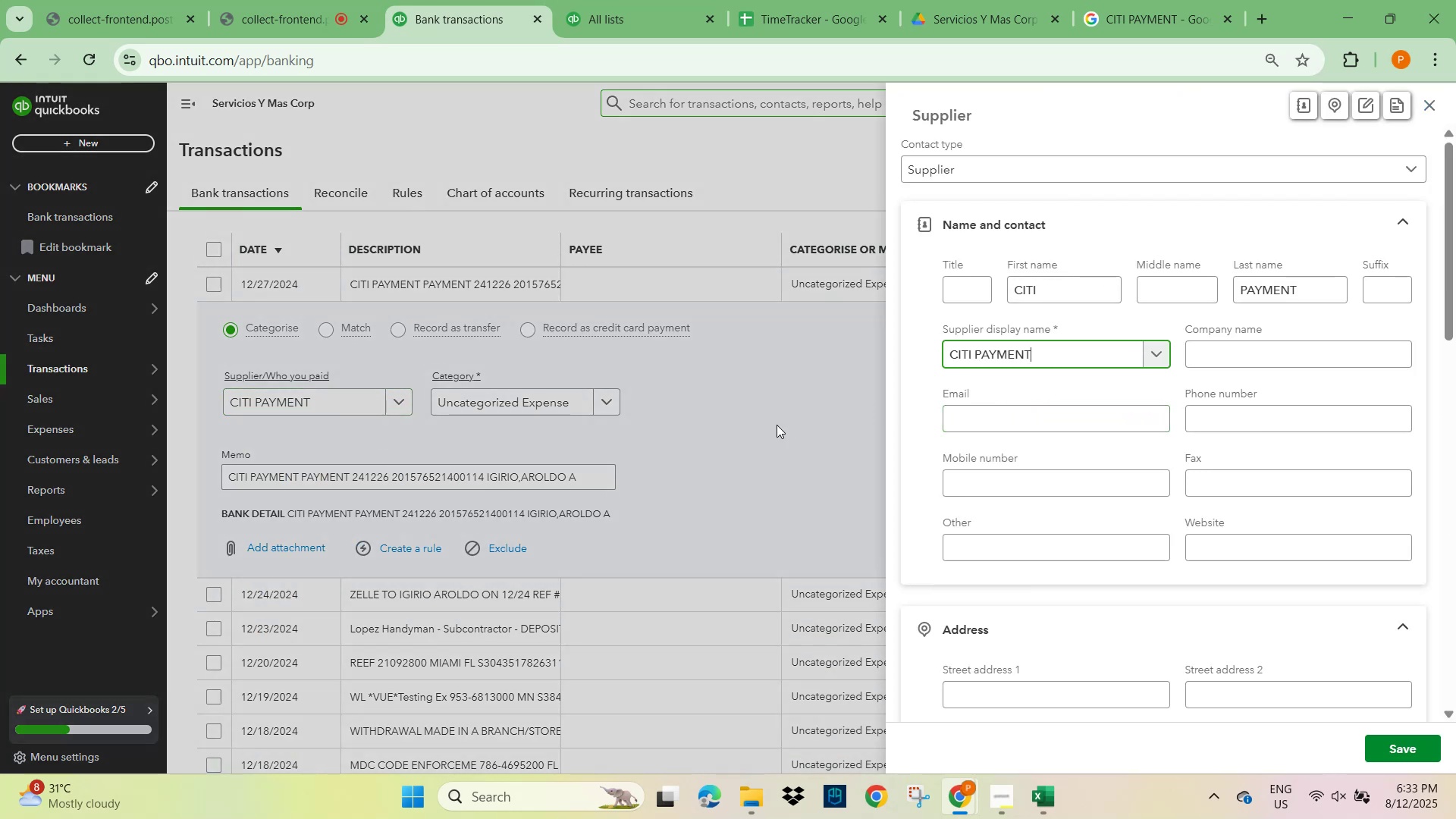 
scroll: coordinate [1076, 585], scroll_direction: down, amount: 13.0
 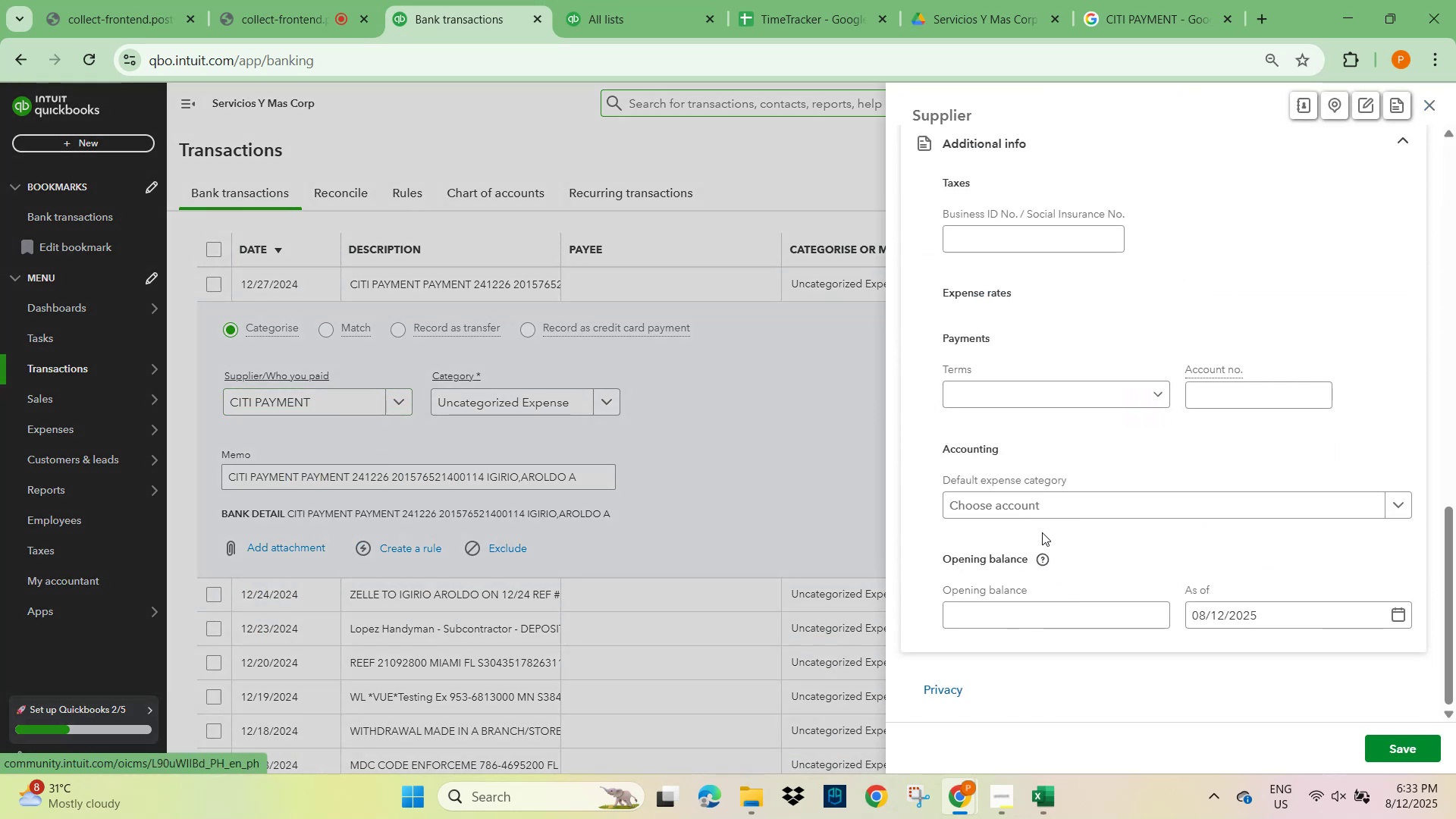 
left_click([1041, 500])
 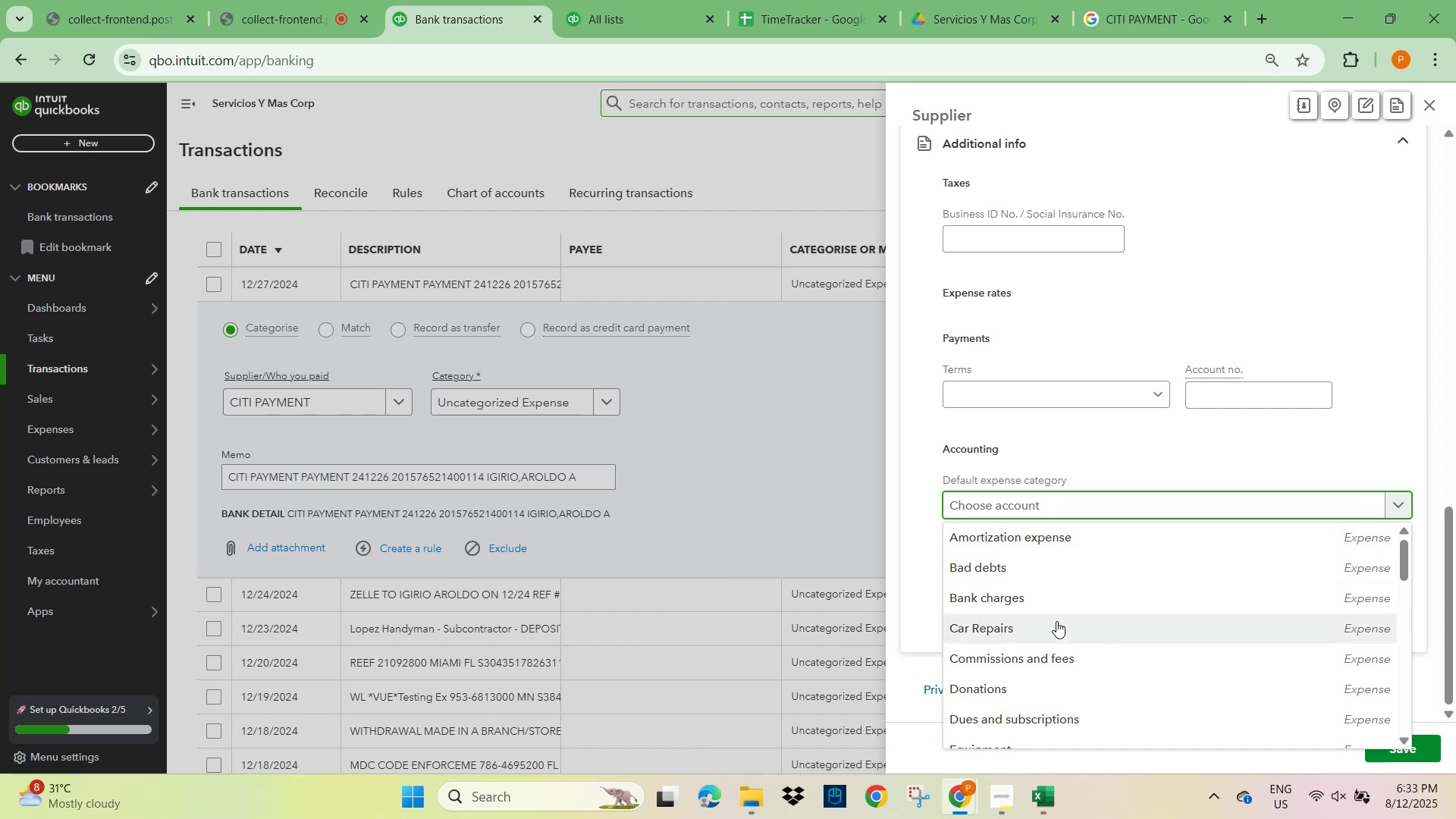 
scroll: coordinate [1062, 664], scroll_direction: down, amount: 3.0
 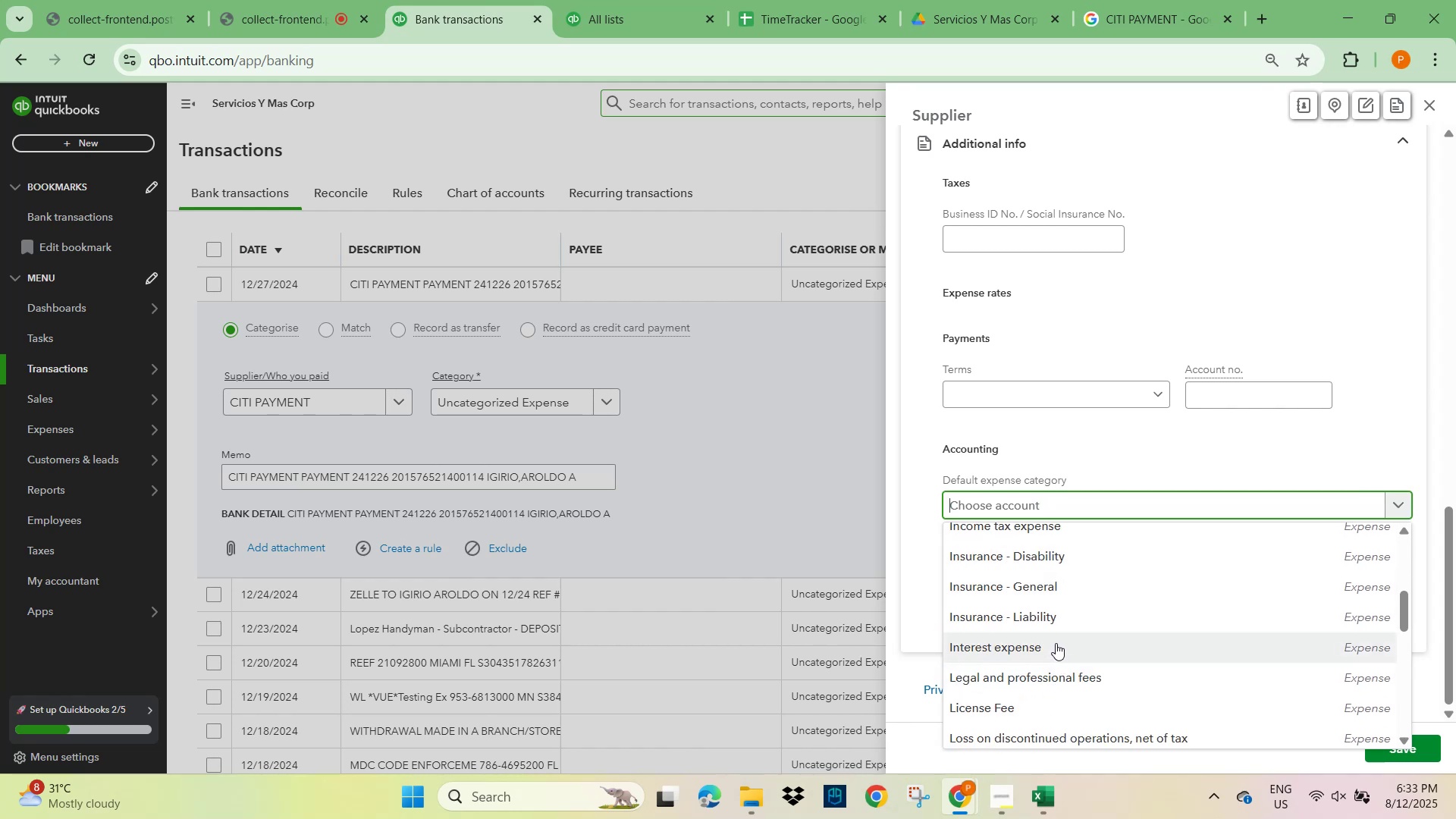 
scroll: coordinate [1046, 632], scroll_direction: up, amount: 2.0
 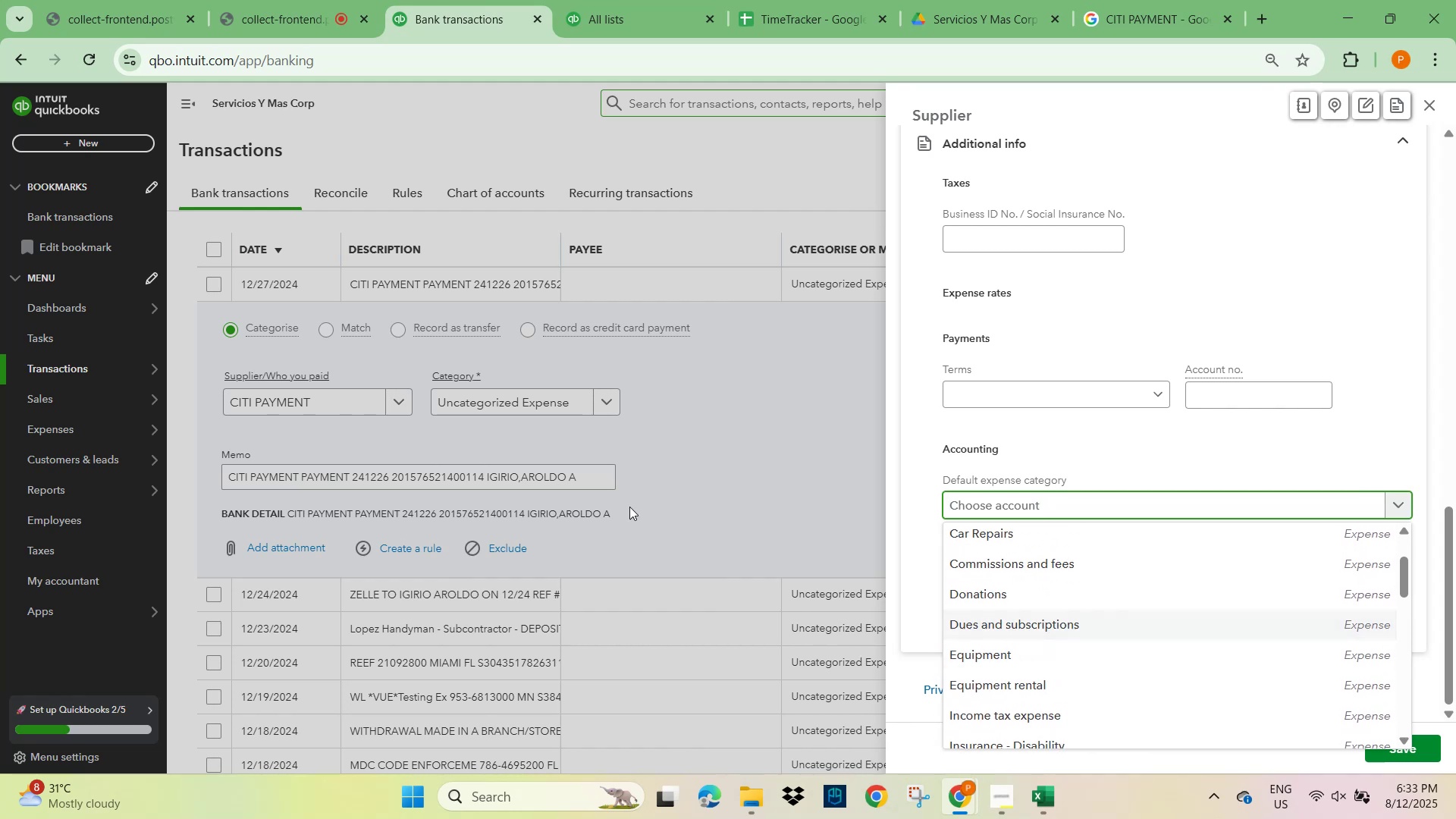 
wait(5.91)
 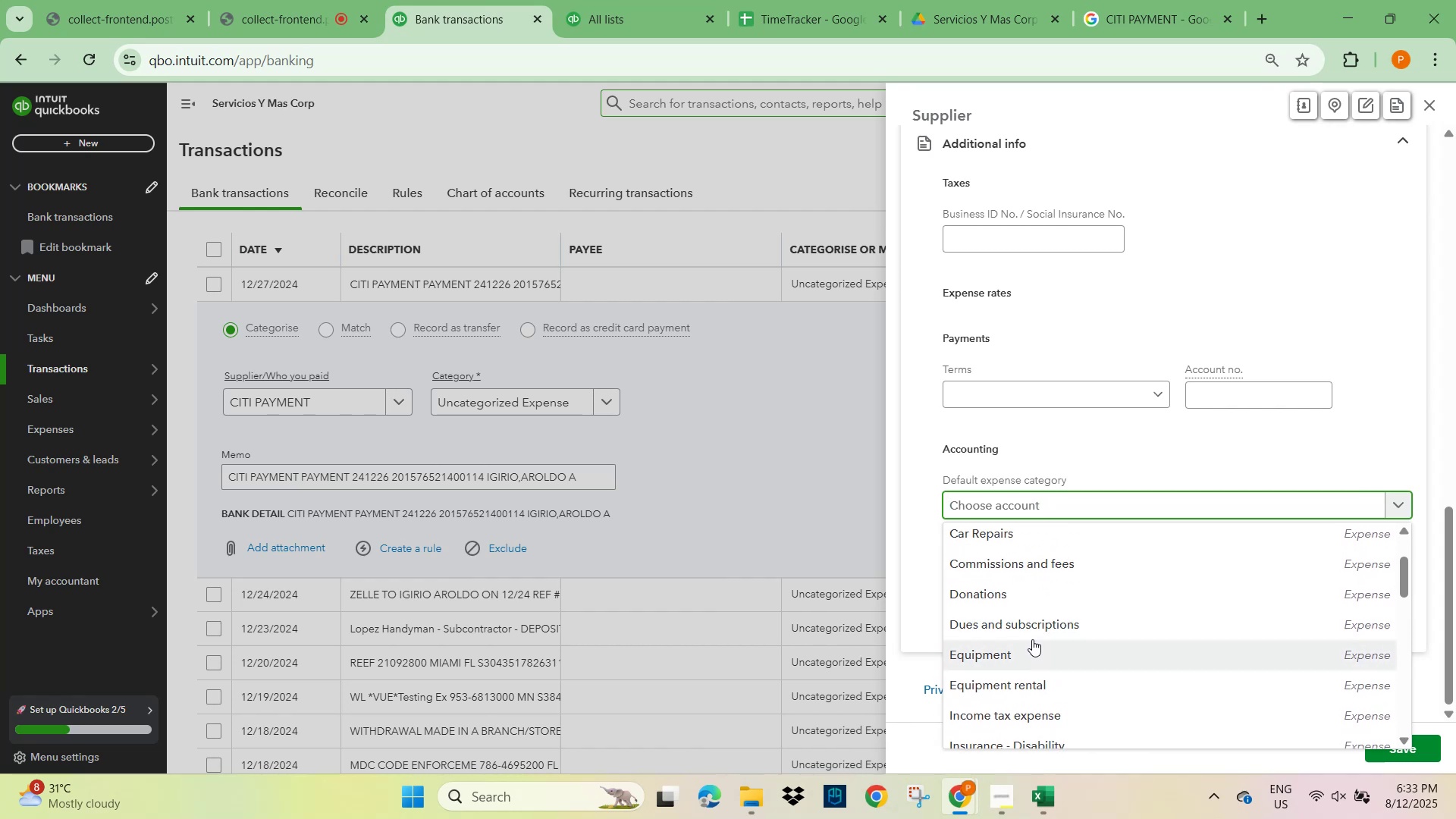 
left_click([705, 440])
 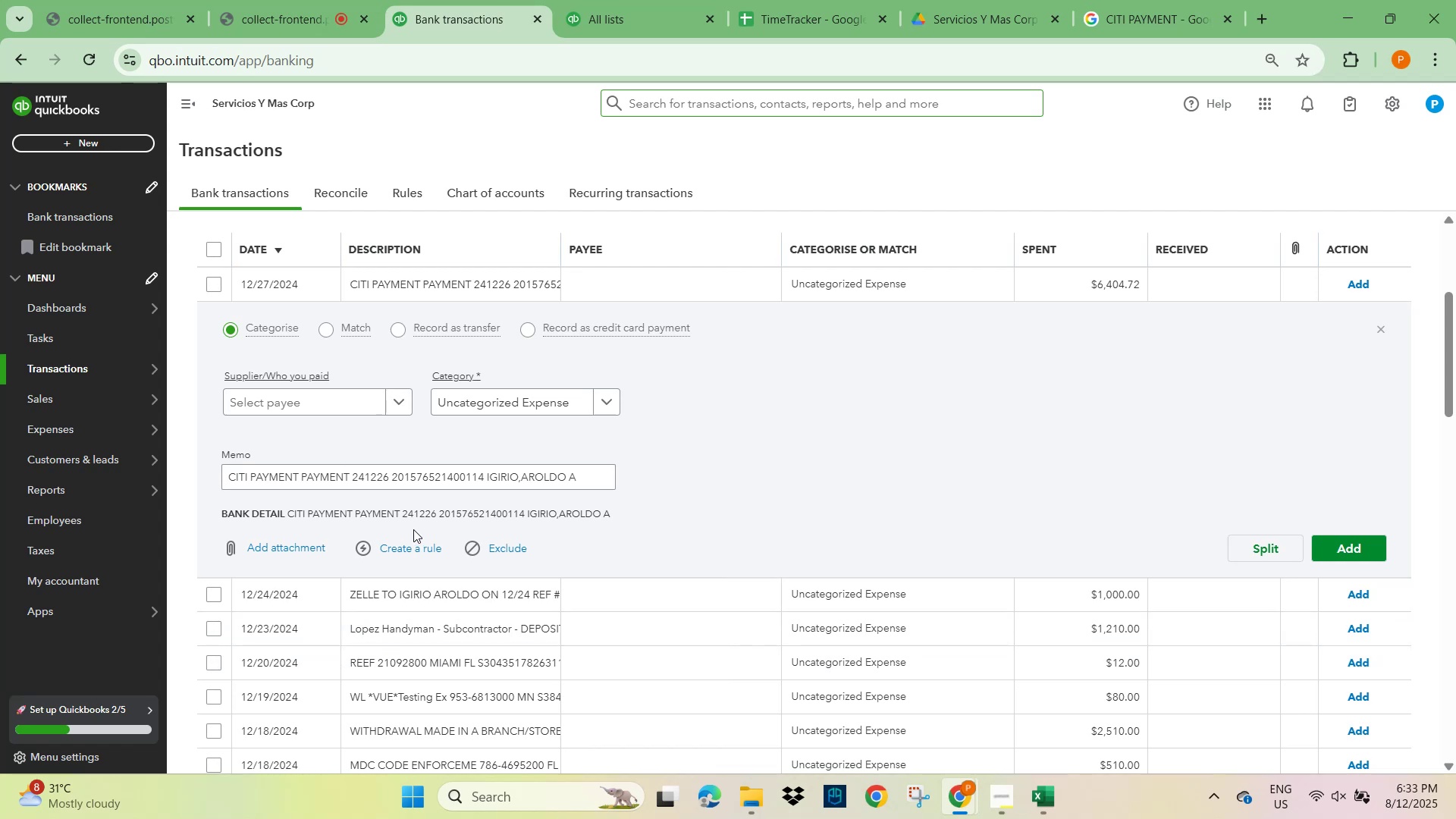 
scroll: coordinate [789, 361], scroll_direction: up, amount: 2.0
 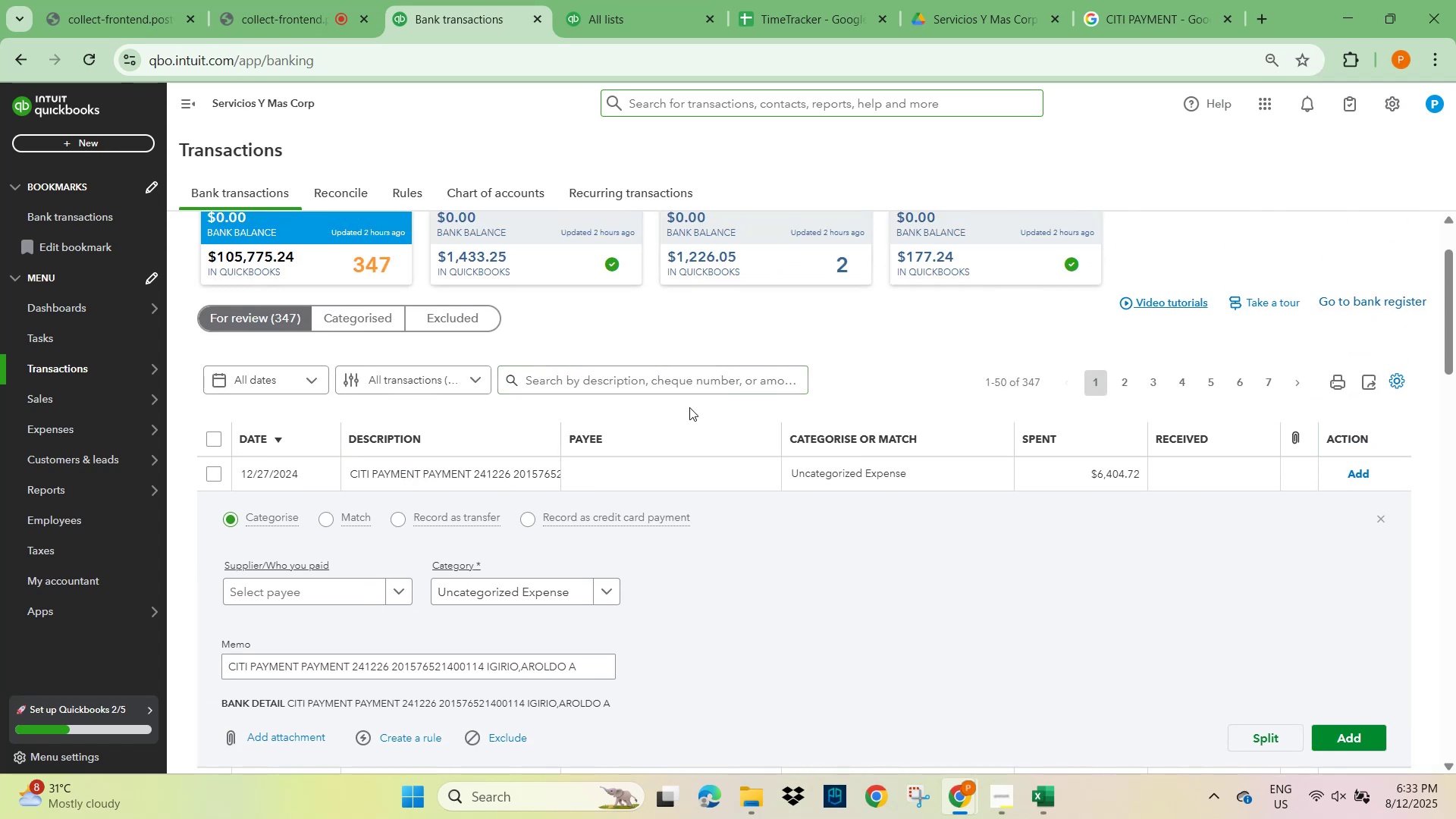 
left_click([585, 369])
 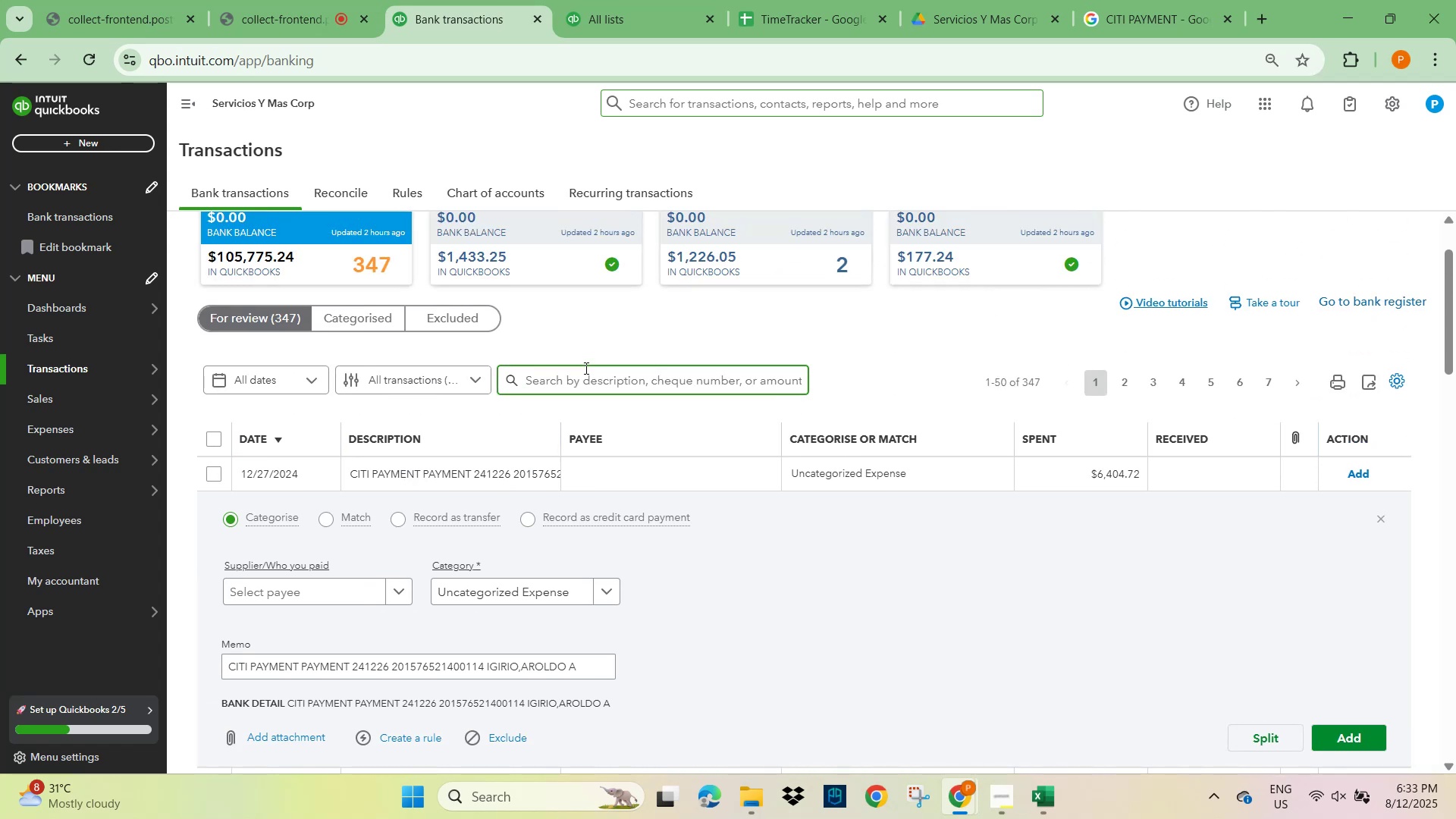 
type(CITI)
key(NumpadEnter)
 